 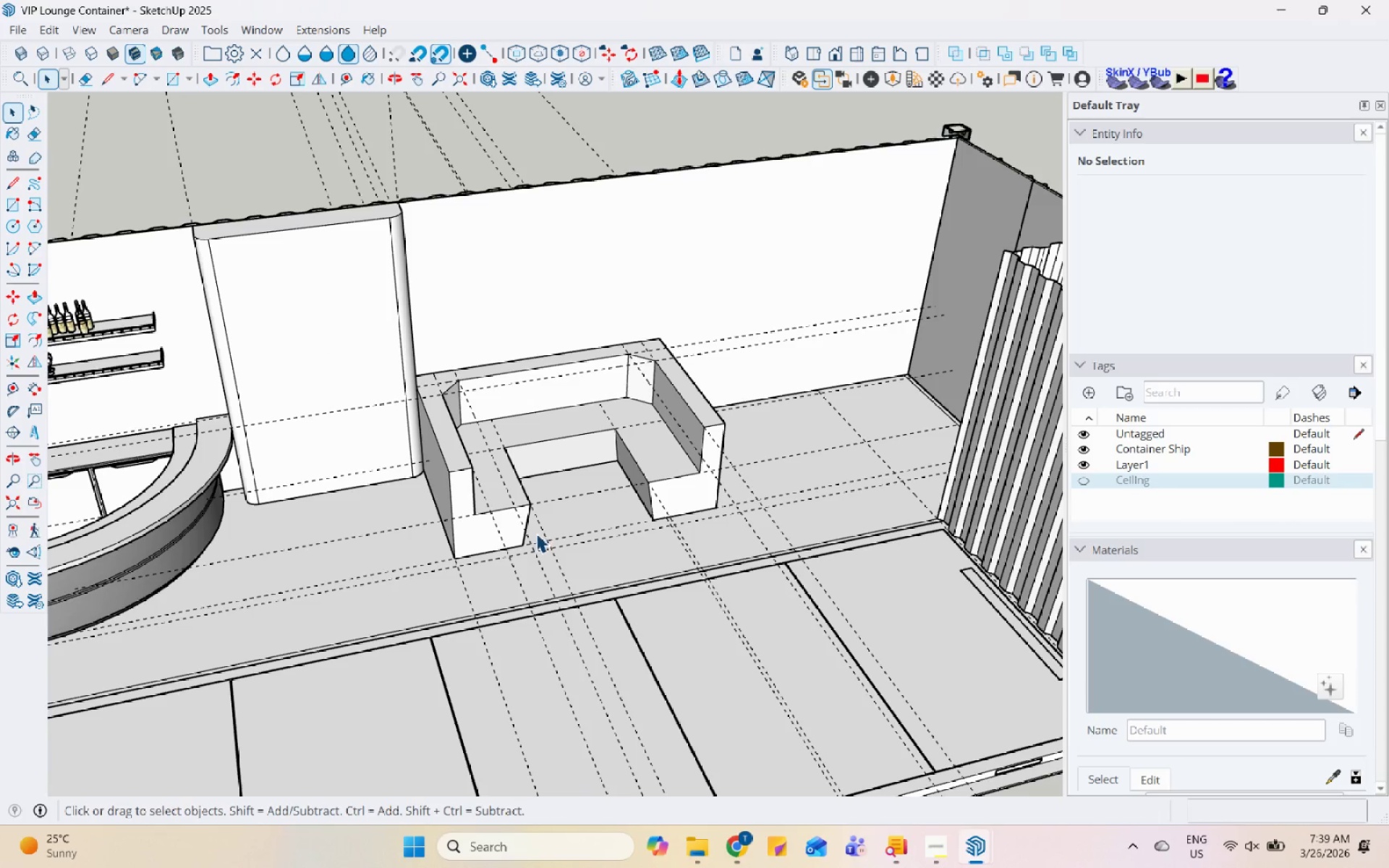 
scroll: coordinate [548, 498], scroll_direction: down, amount: 1.0
 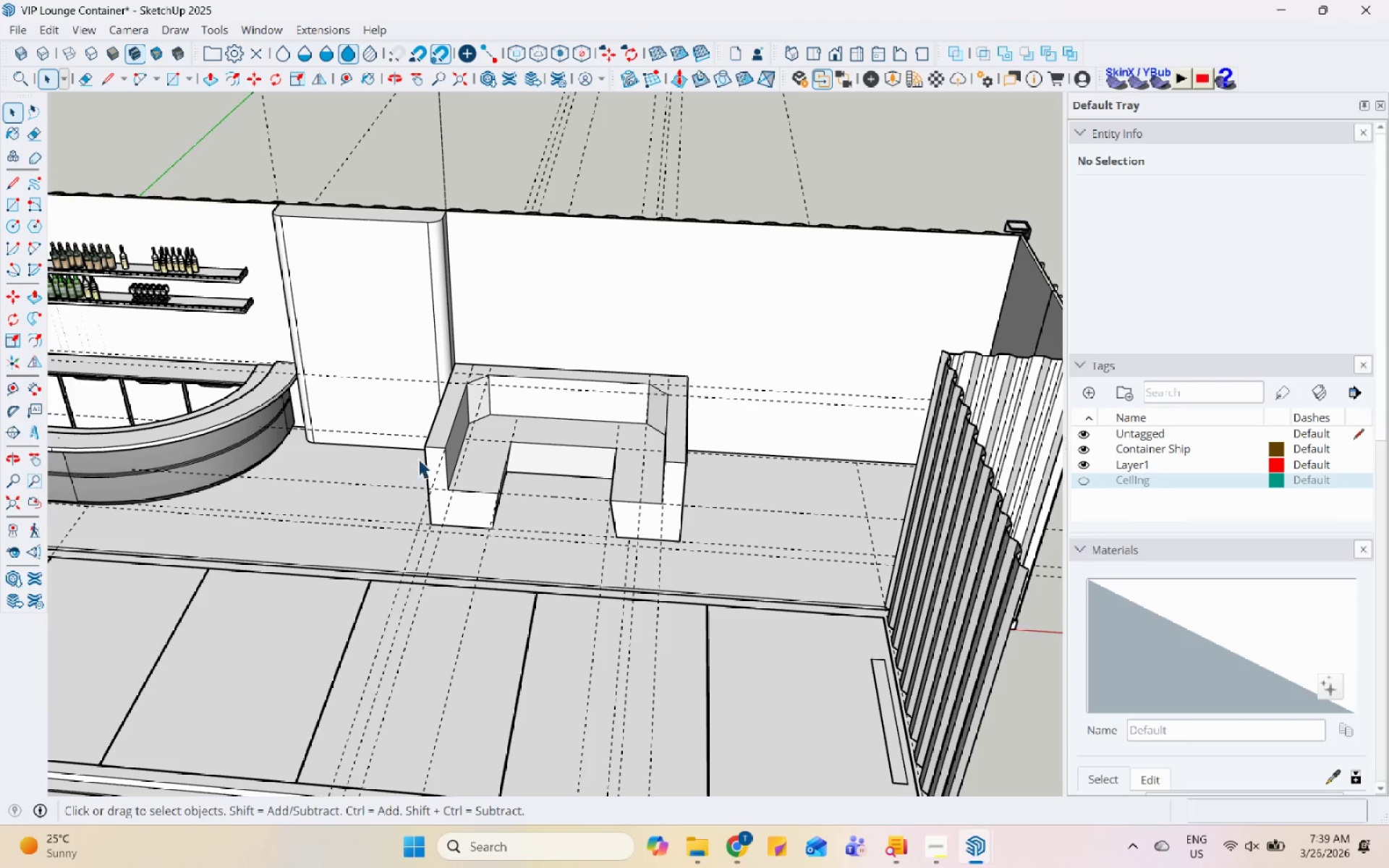 
scroll: coordinate [421, 407], scroll_direction: up, amount: 4.0
 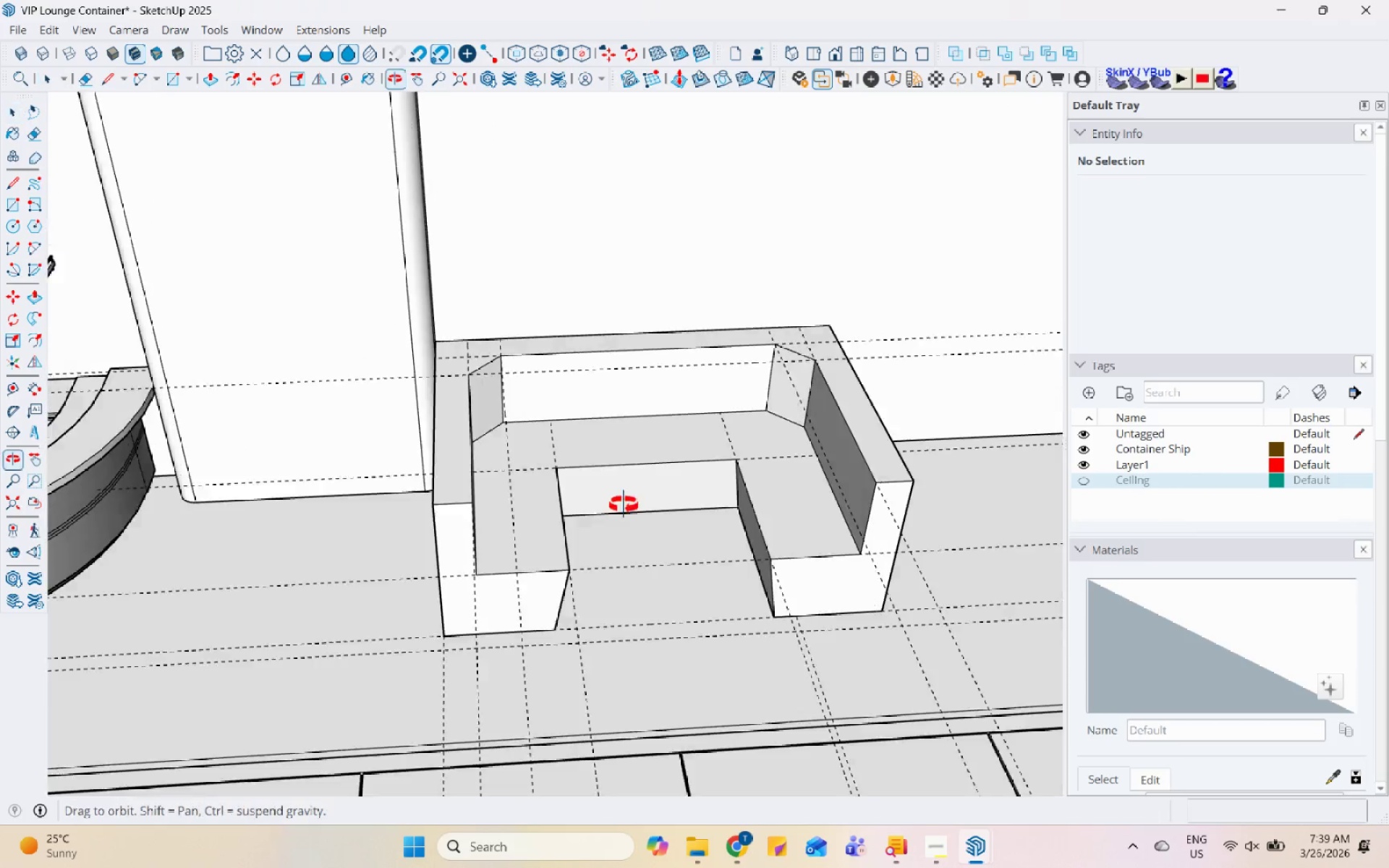 
double_click([443, 409])
 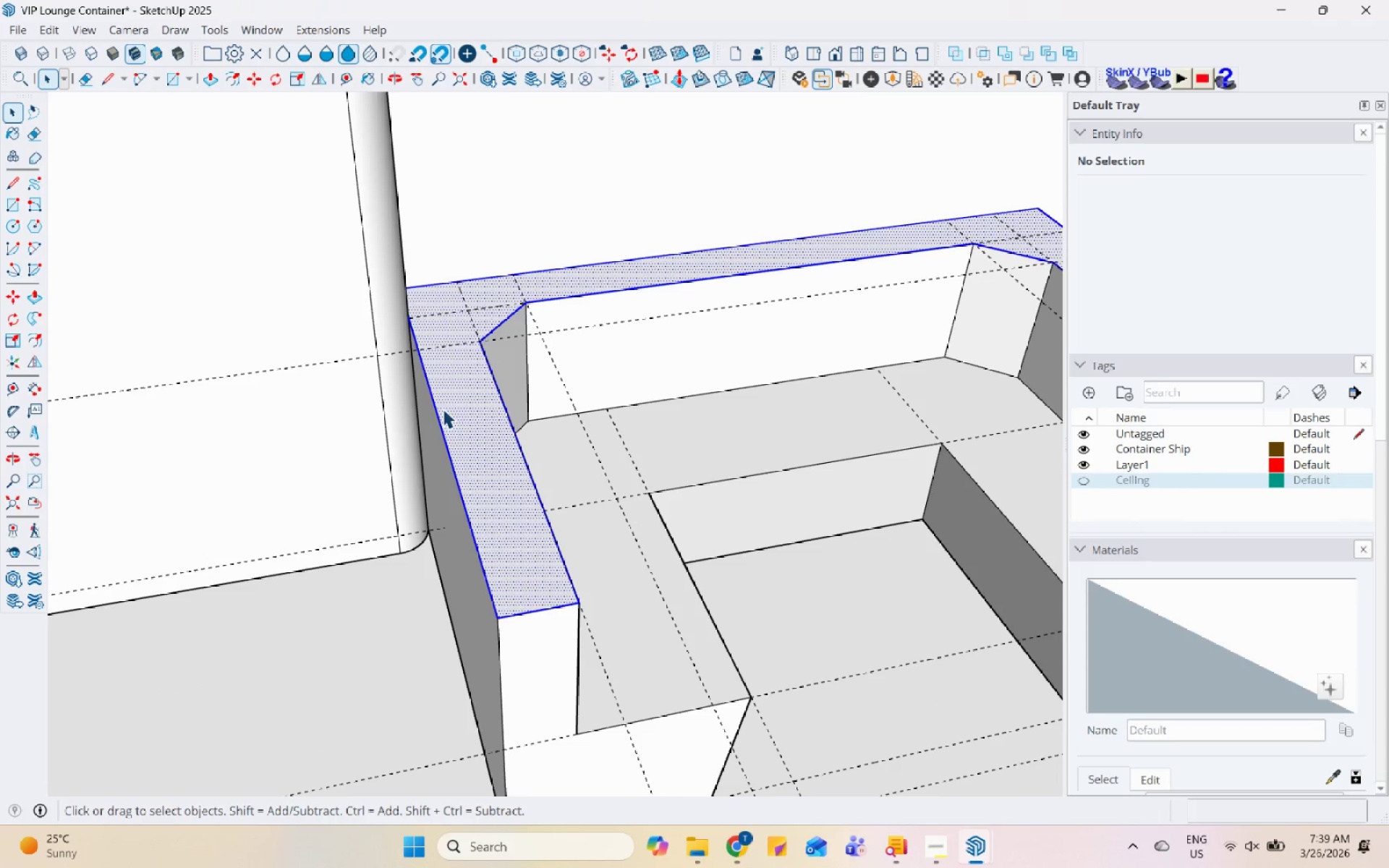 
scroll: coordinate [435, 418], scroll_direction: up, amount: 6.0
 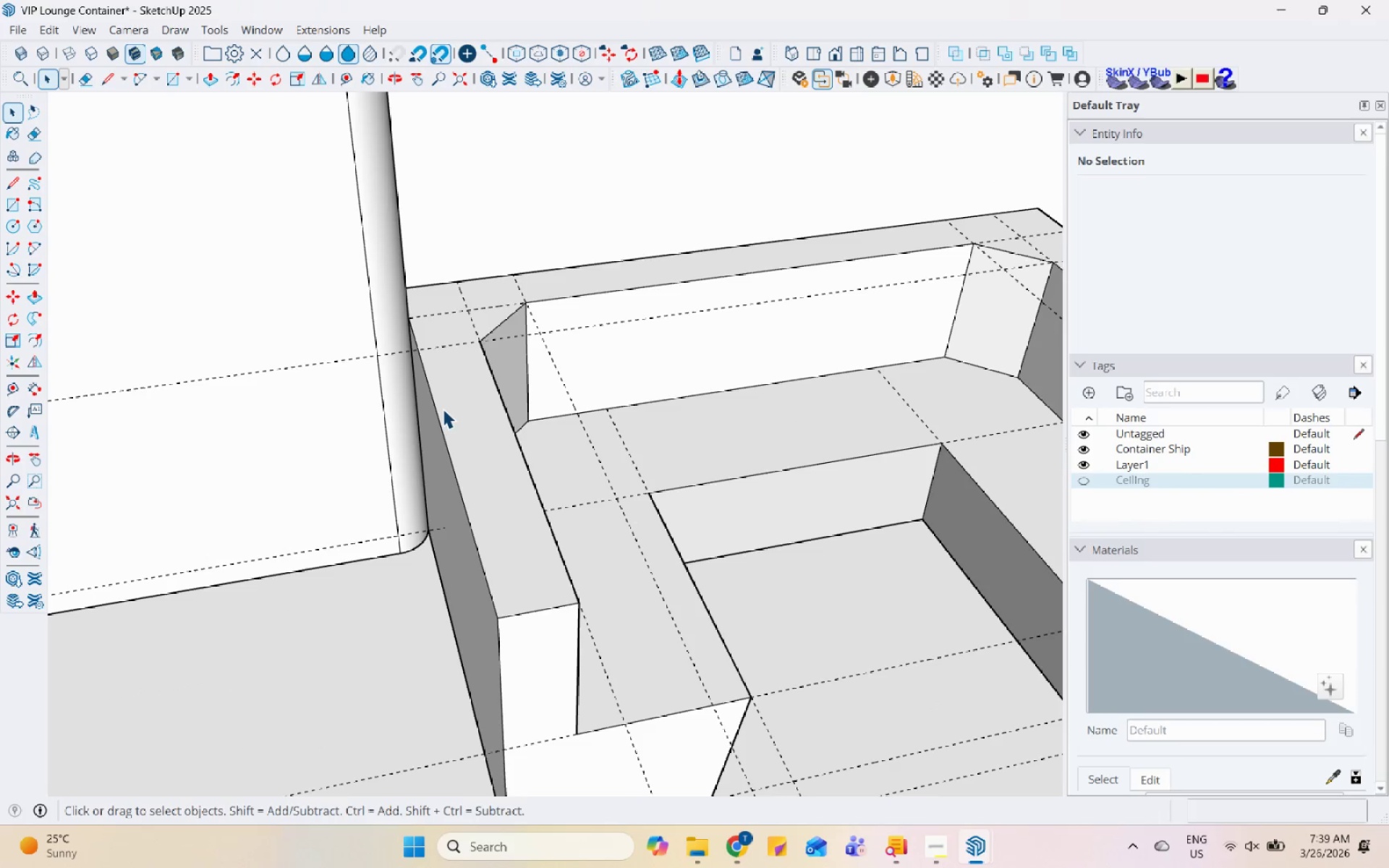 
triple_click([470, 398])
 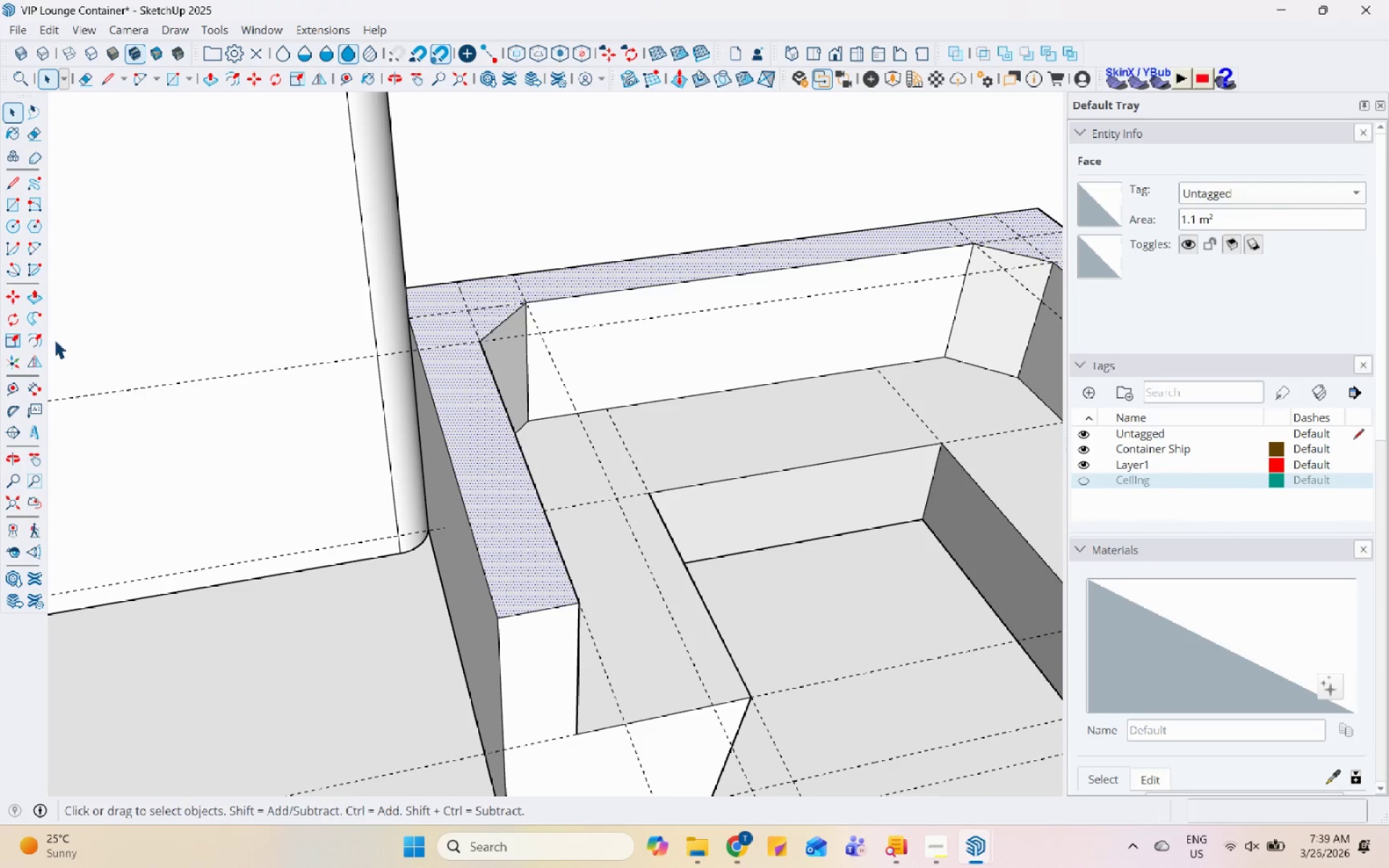 
left_click([35, 340])
 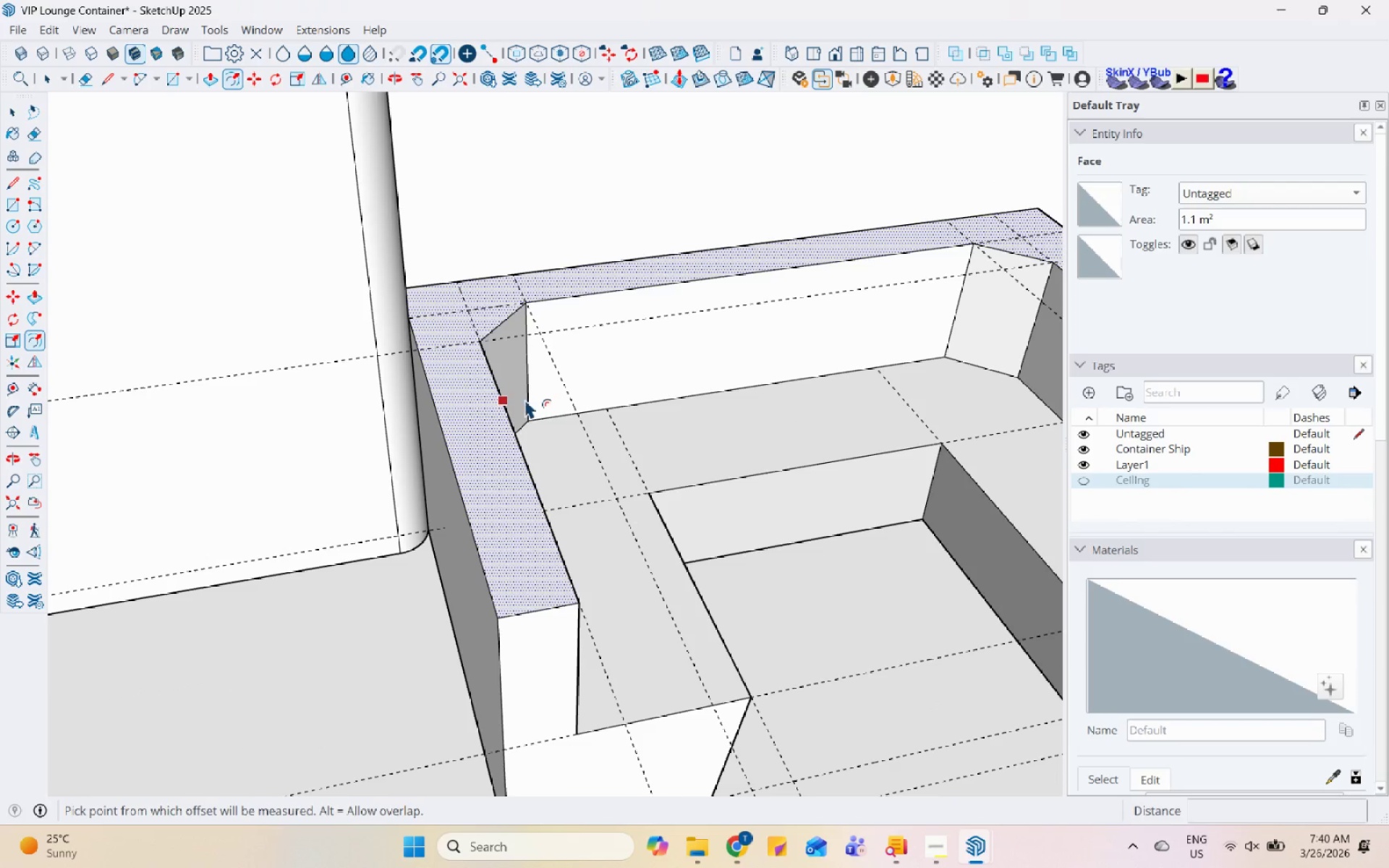 
left_click([504, 401])
 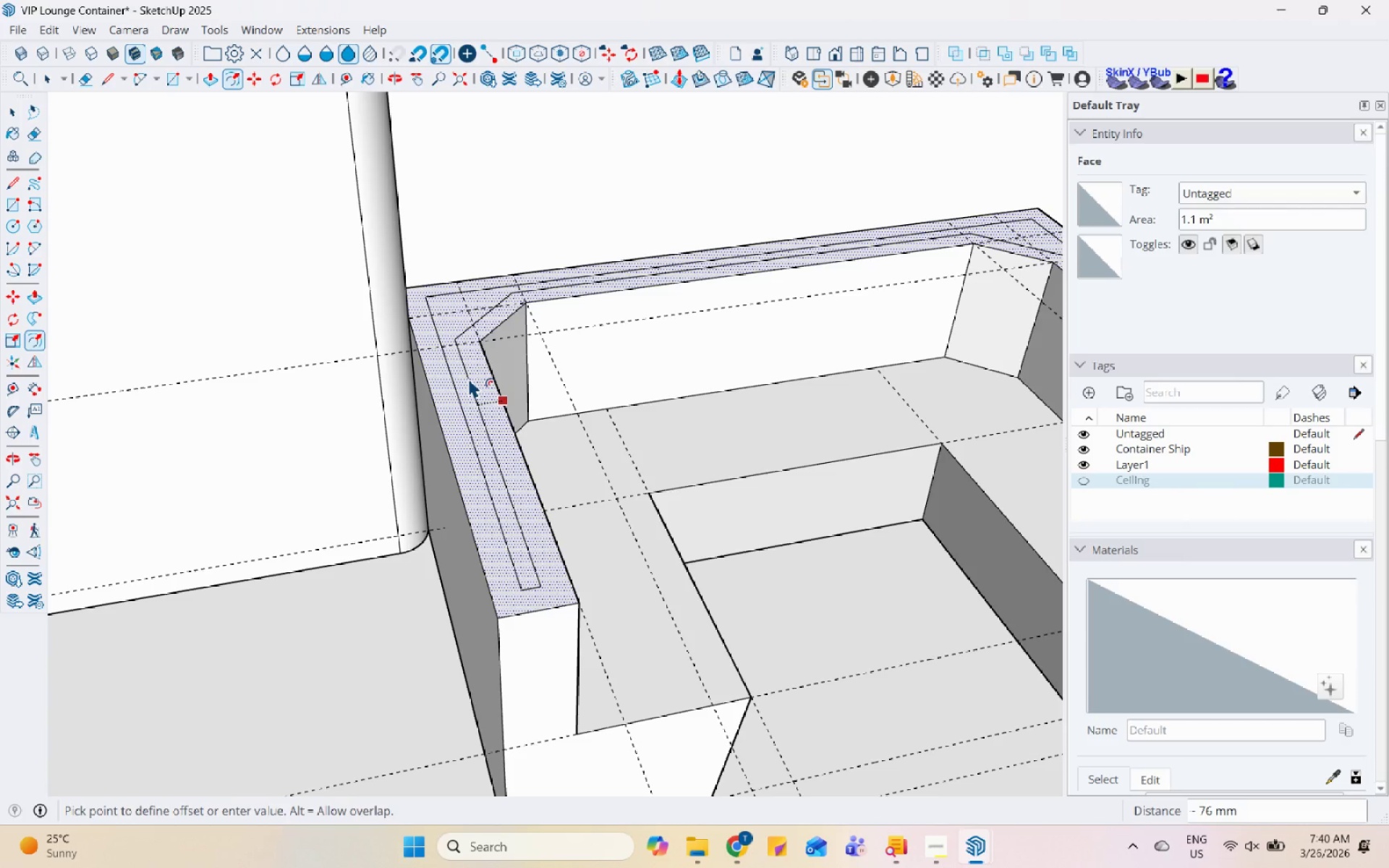 
wait(6.55)
 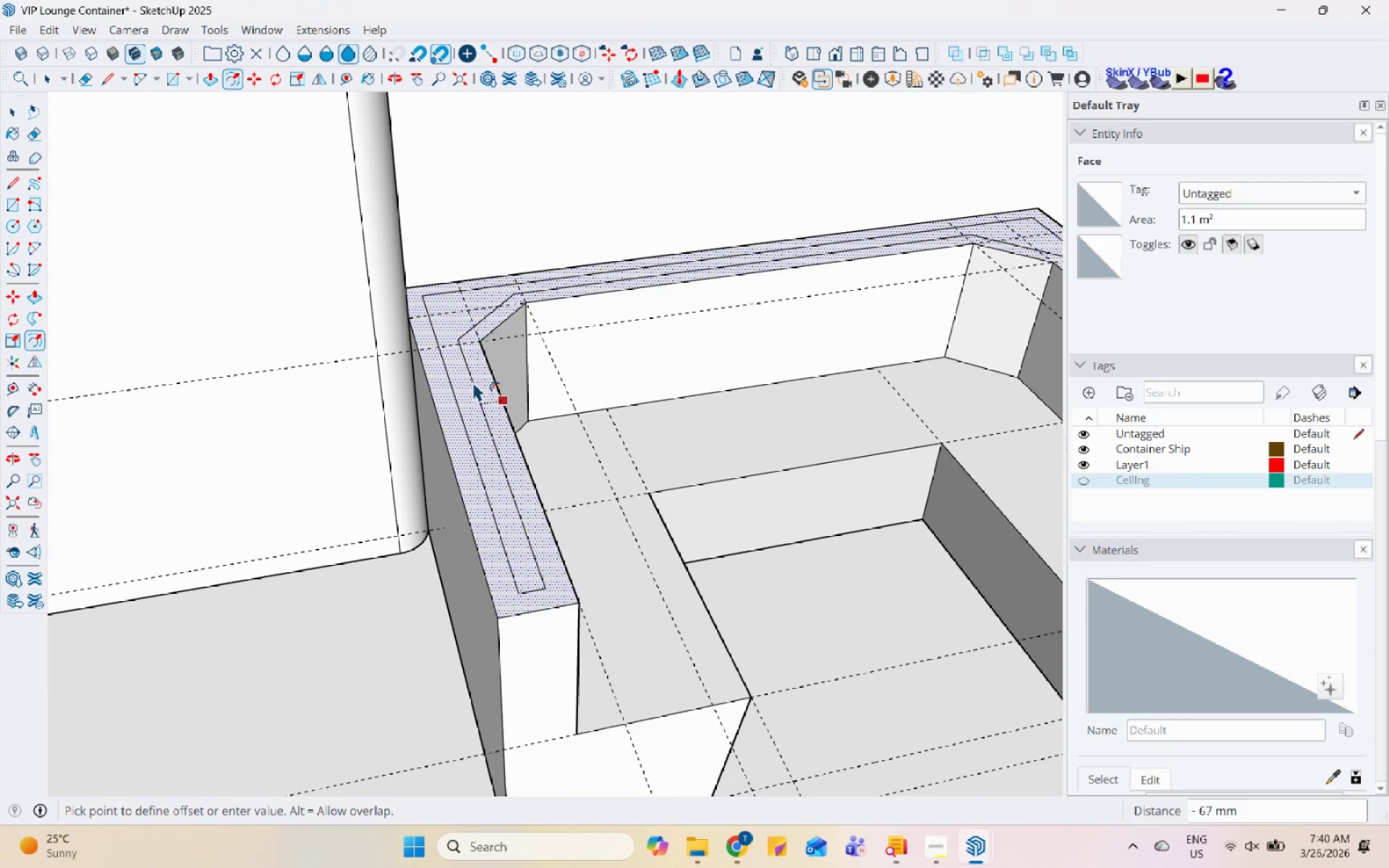 
scroll: coordinate [468, 378], scroll_direction: down, amount: 3.0
 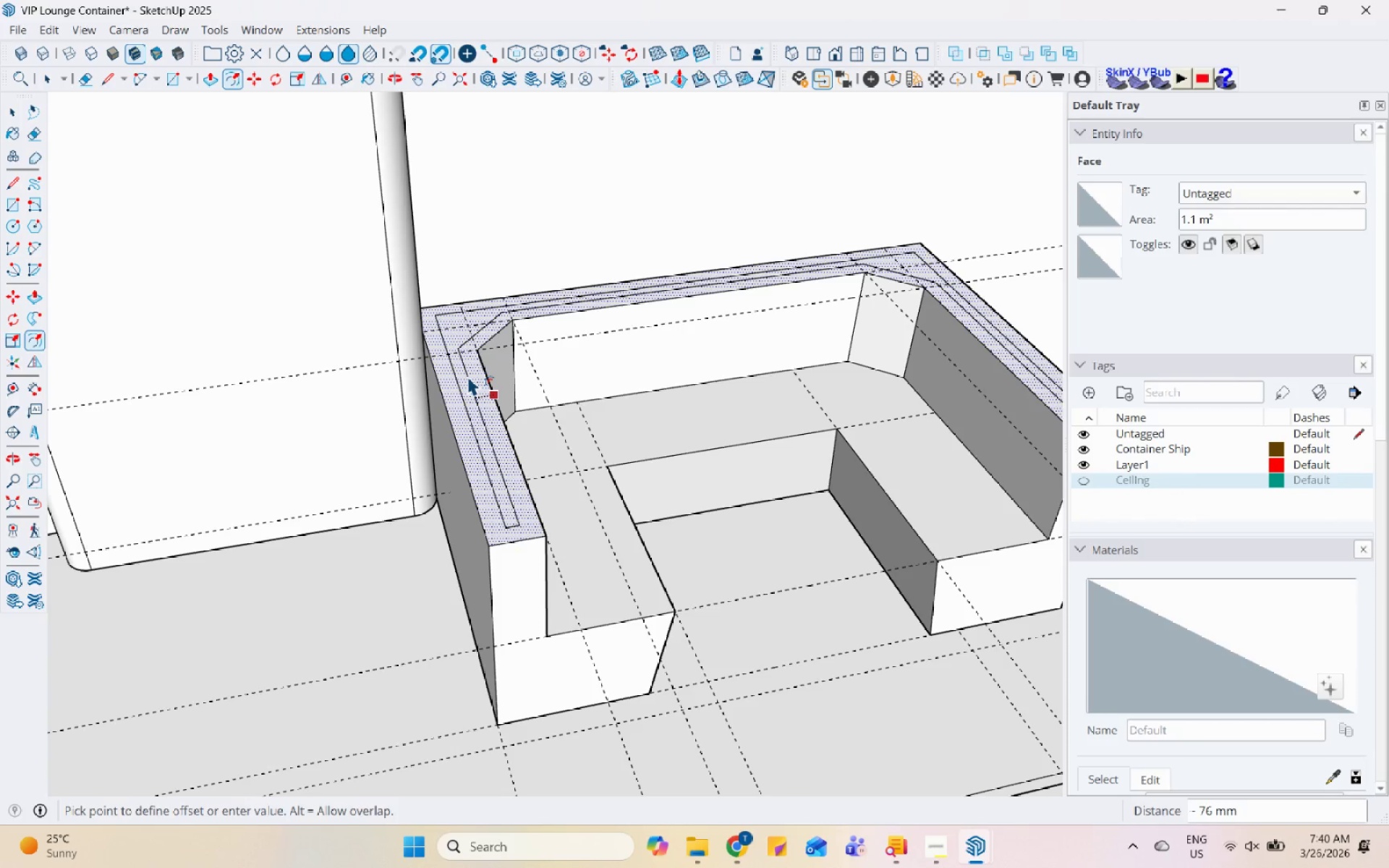 
left_click([467, 375])
 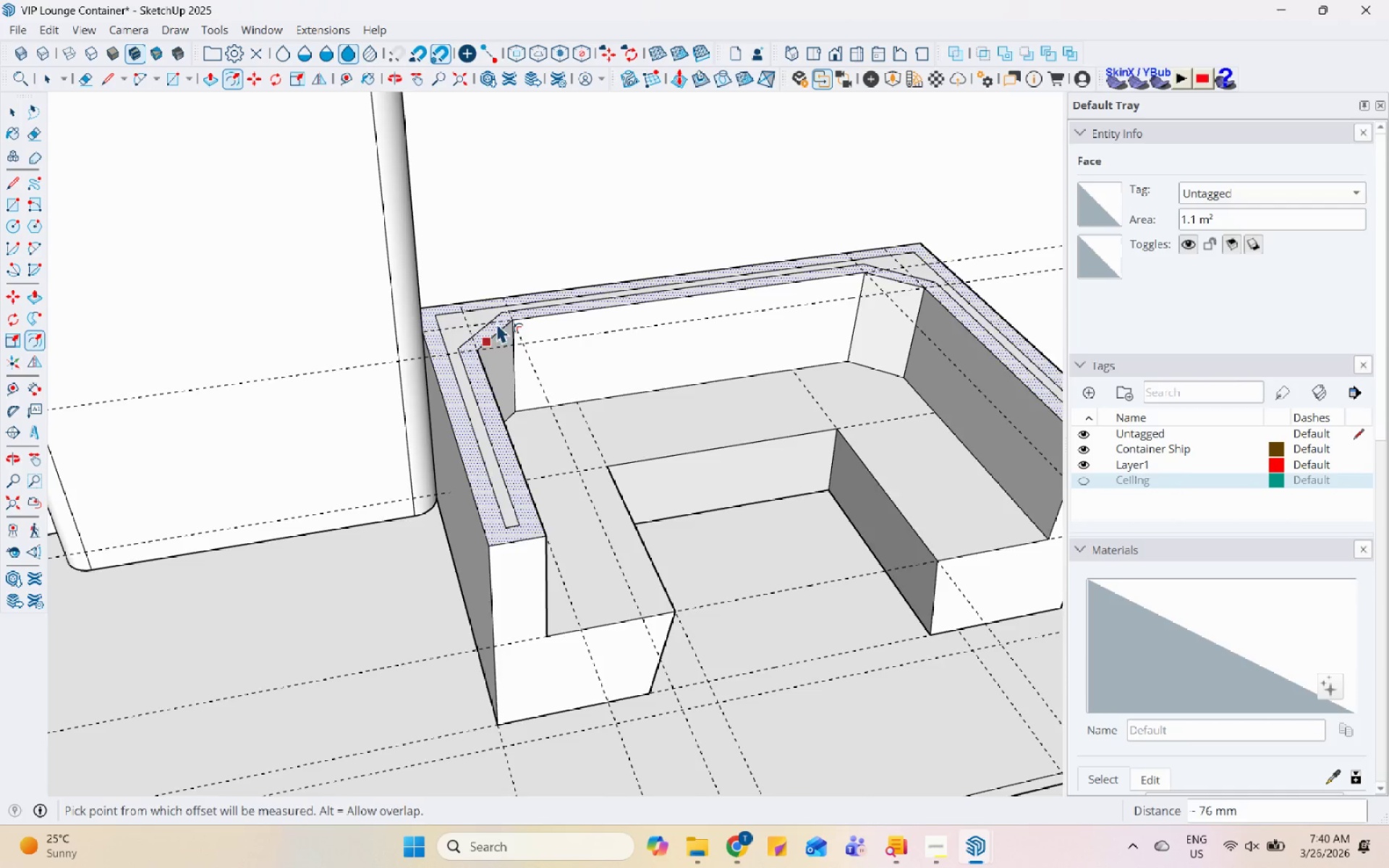 
scroll: coordinate [503, 316], scroll_direction: up, amount: 5.0
 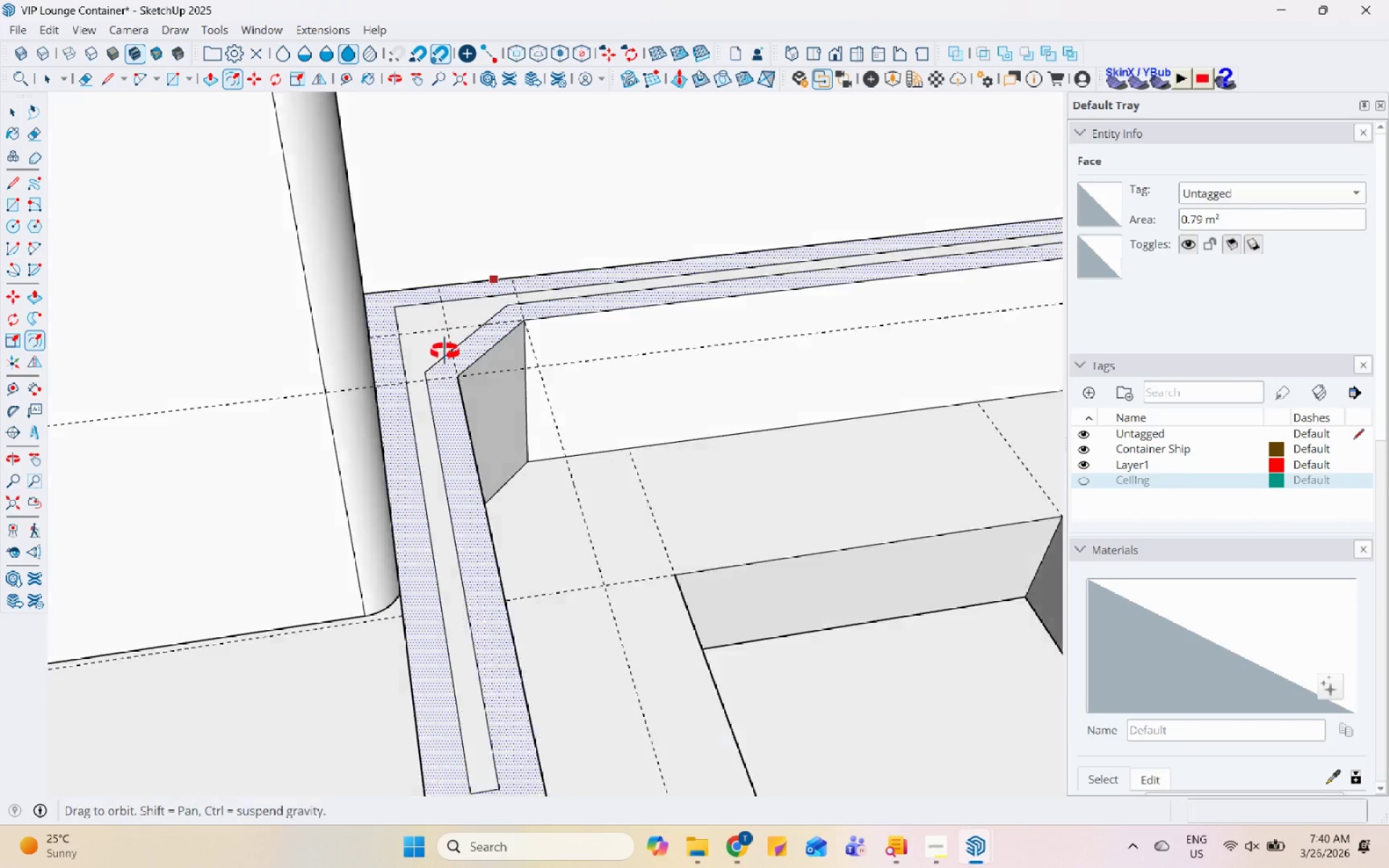 
key(Space)
 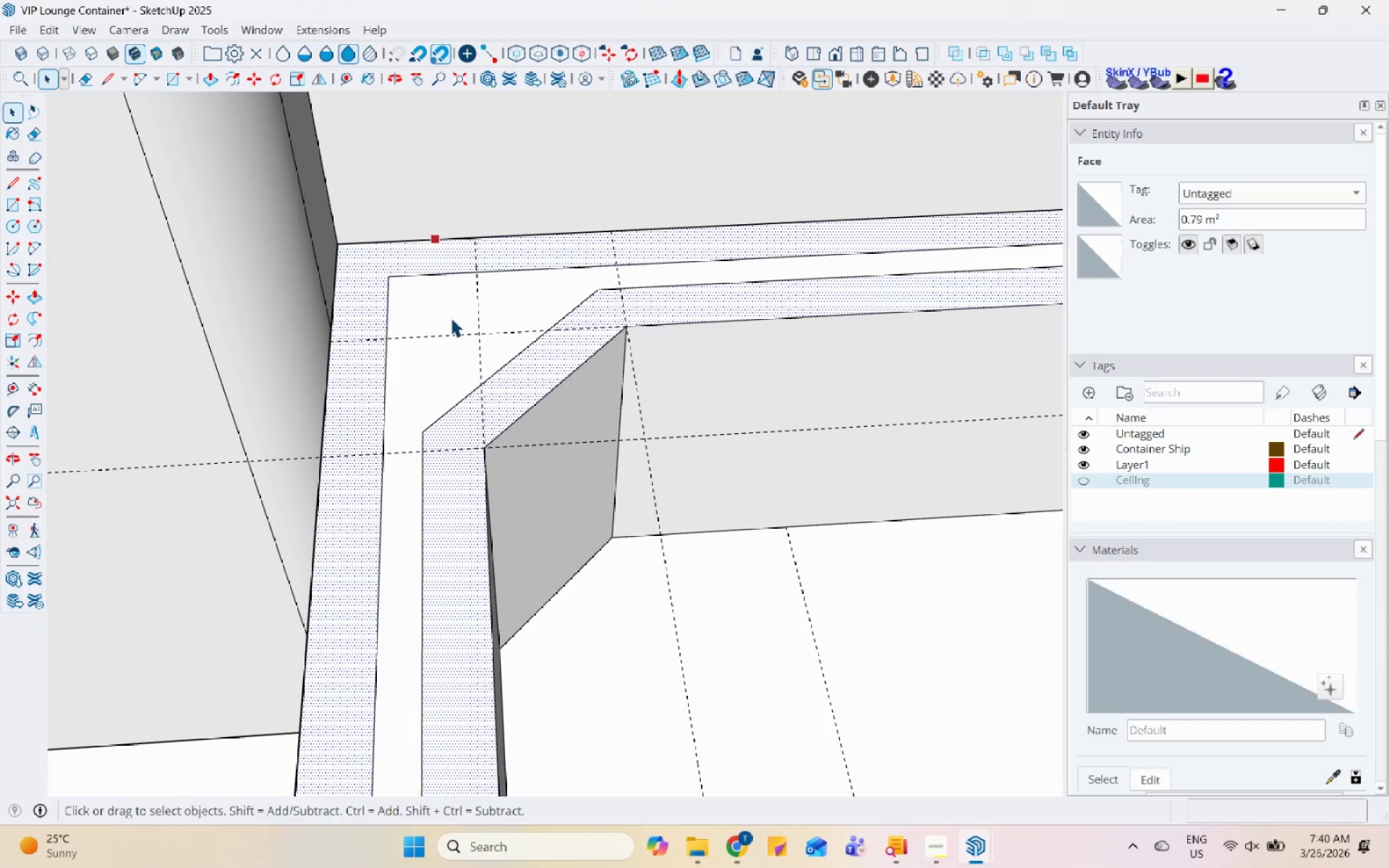 
scroll: coordinate [436, 276], scroll_direction: up, amount: 6.0
 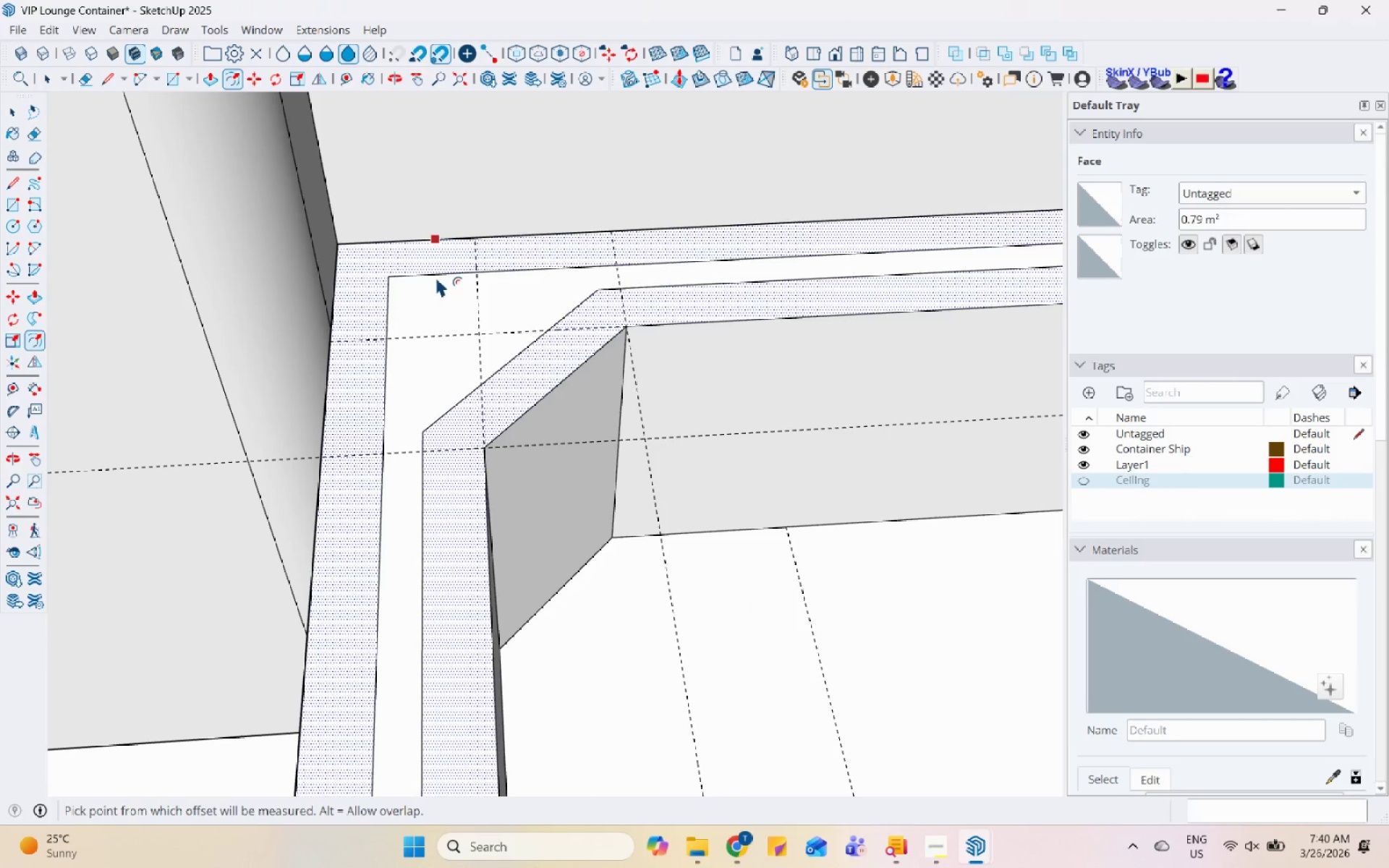 
key(L)
 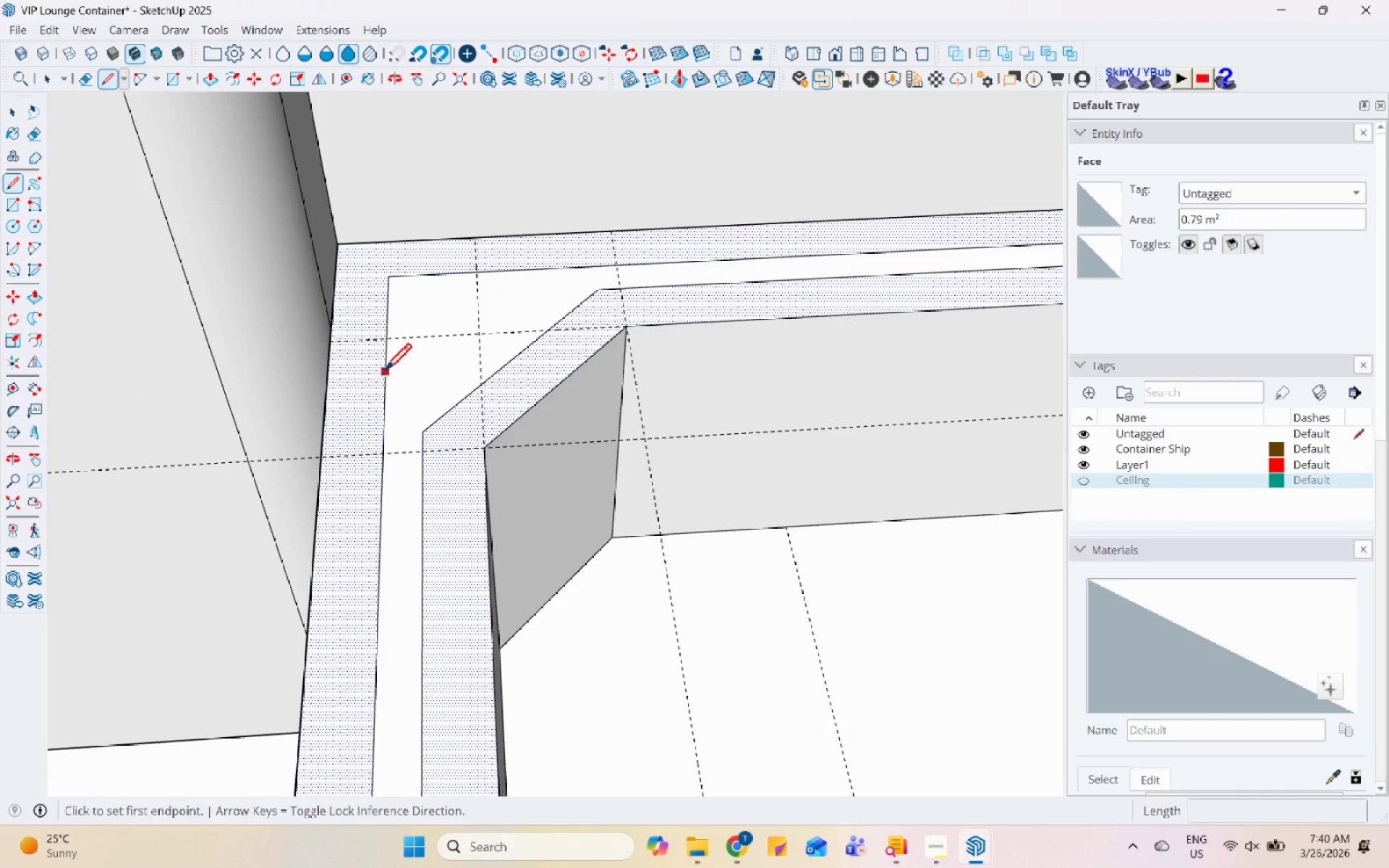 
left_click([382, 373])
 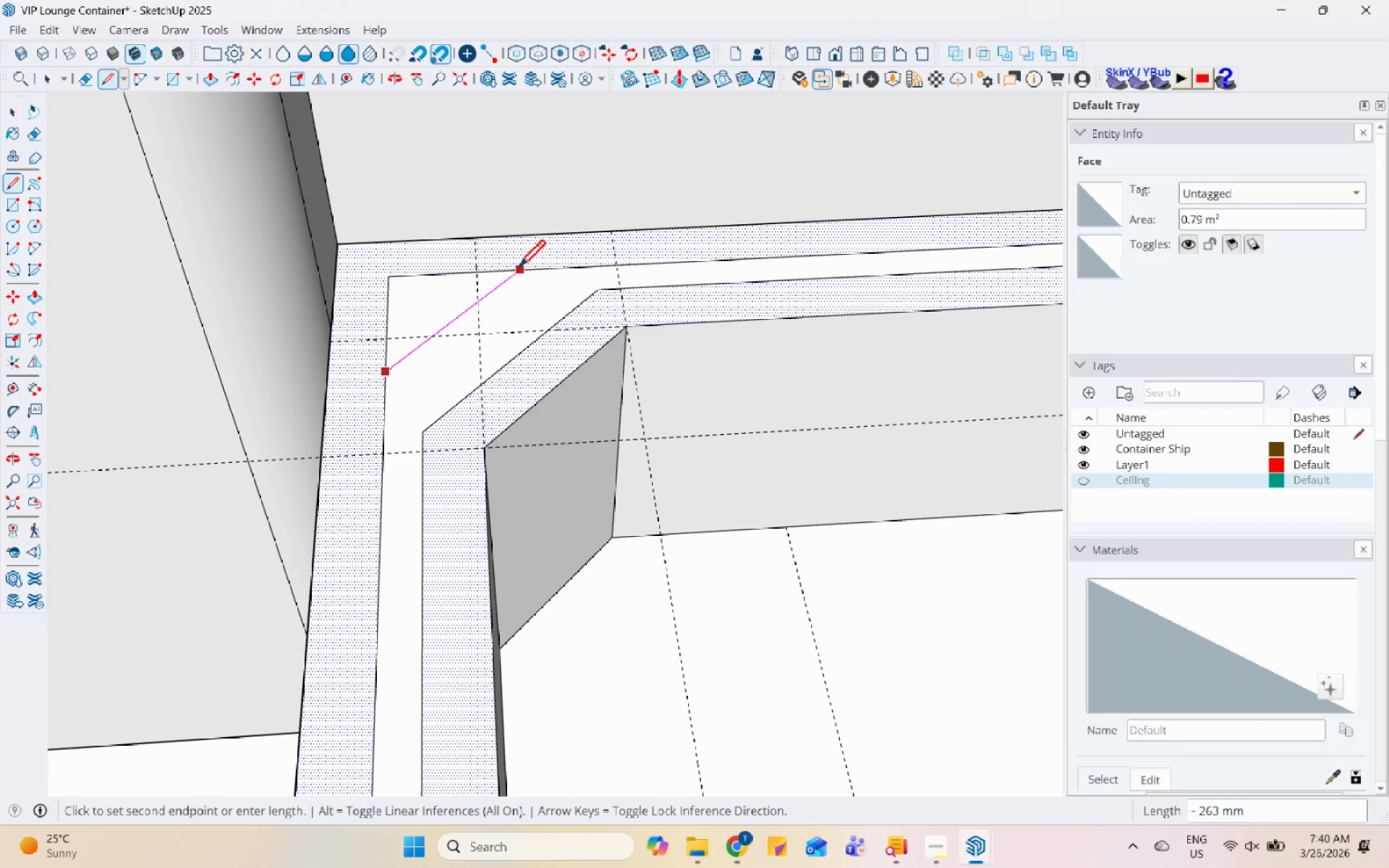 
left_click([518, 269])
 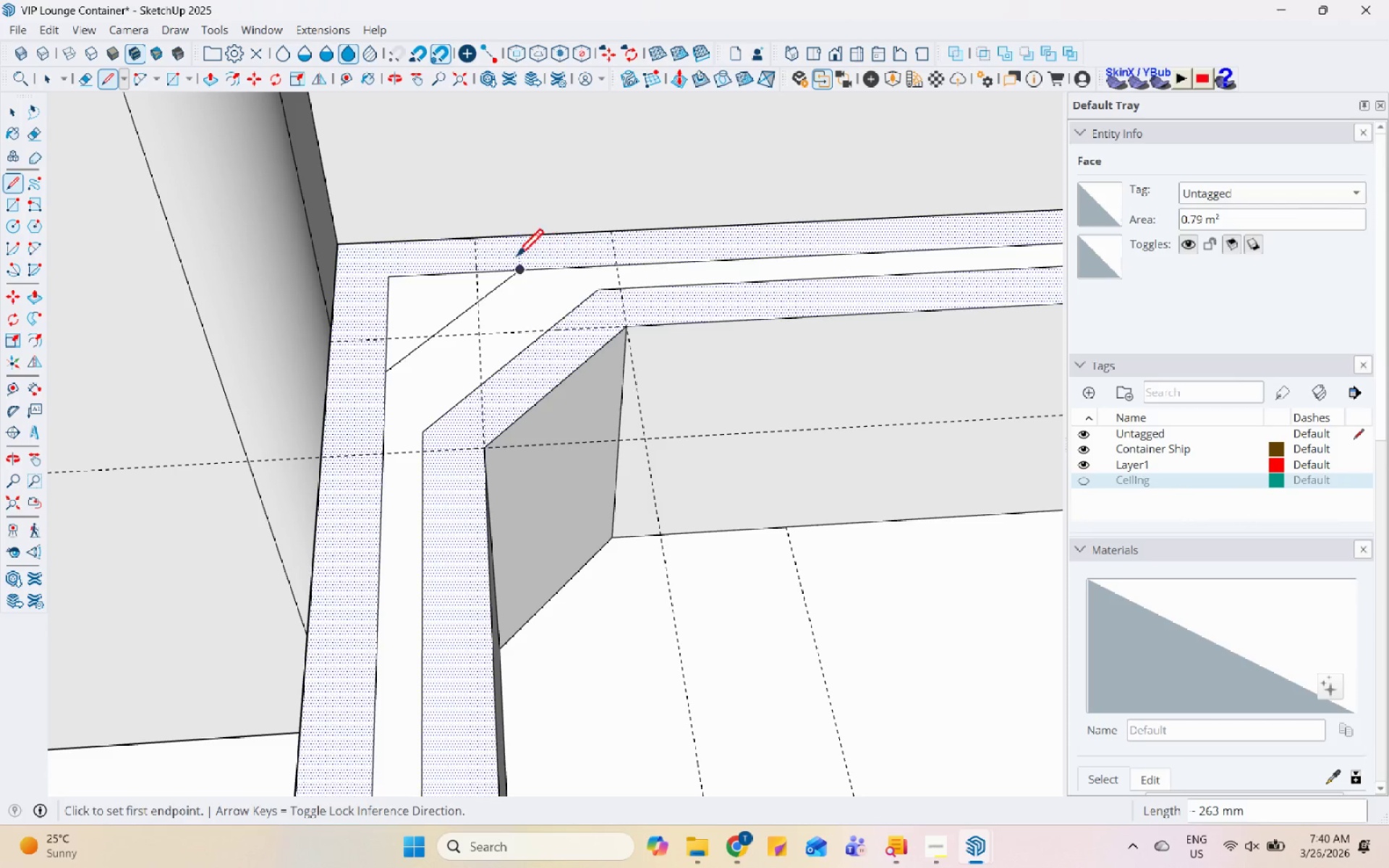 
key(Space)
 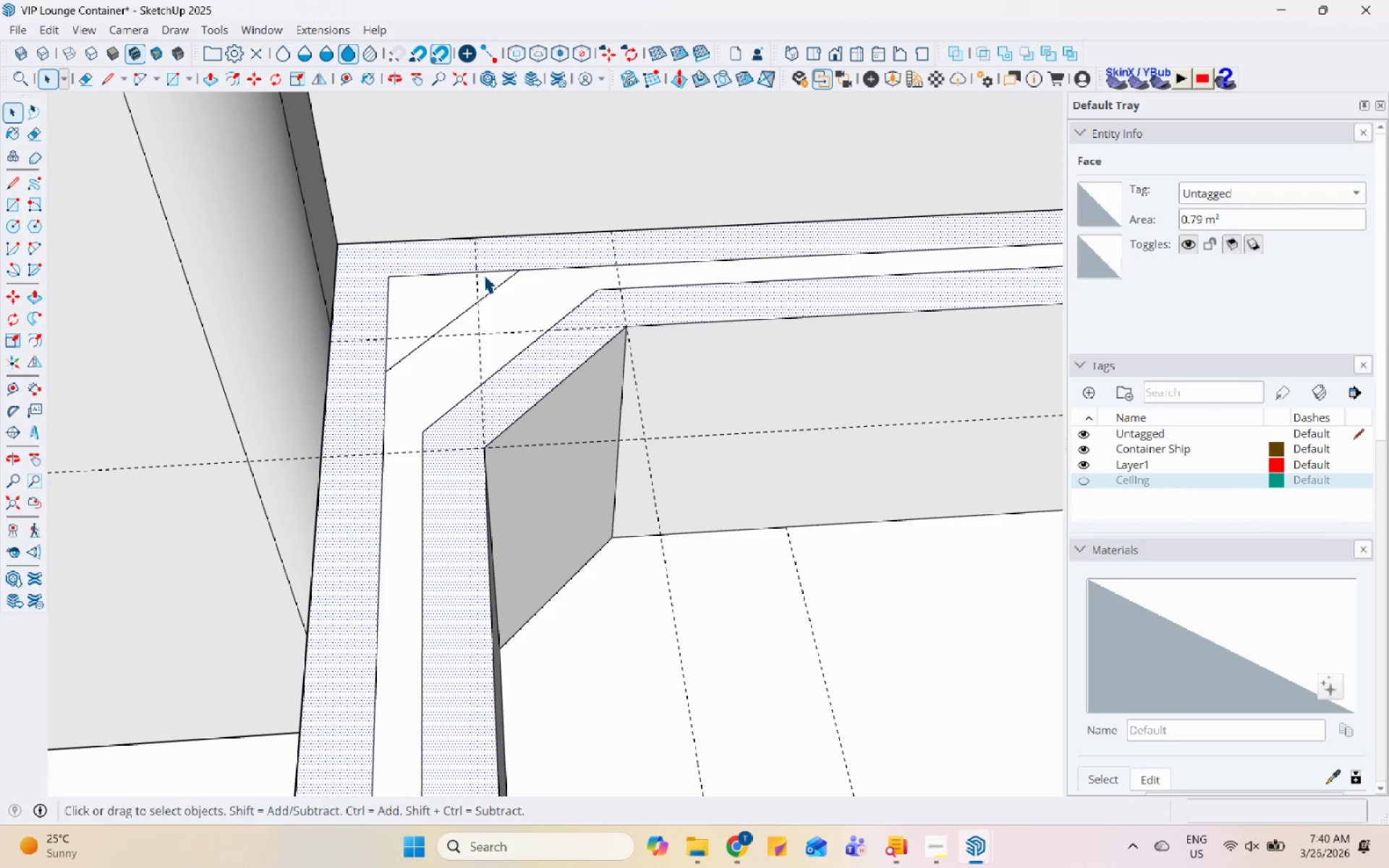 
left_click([483, 274])
 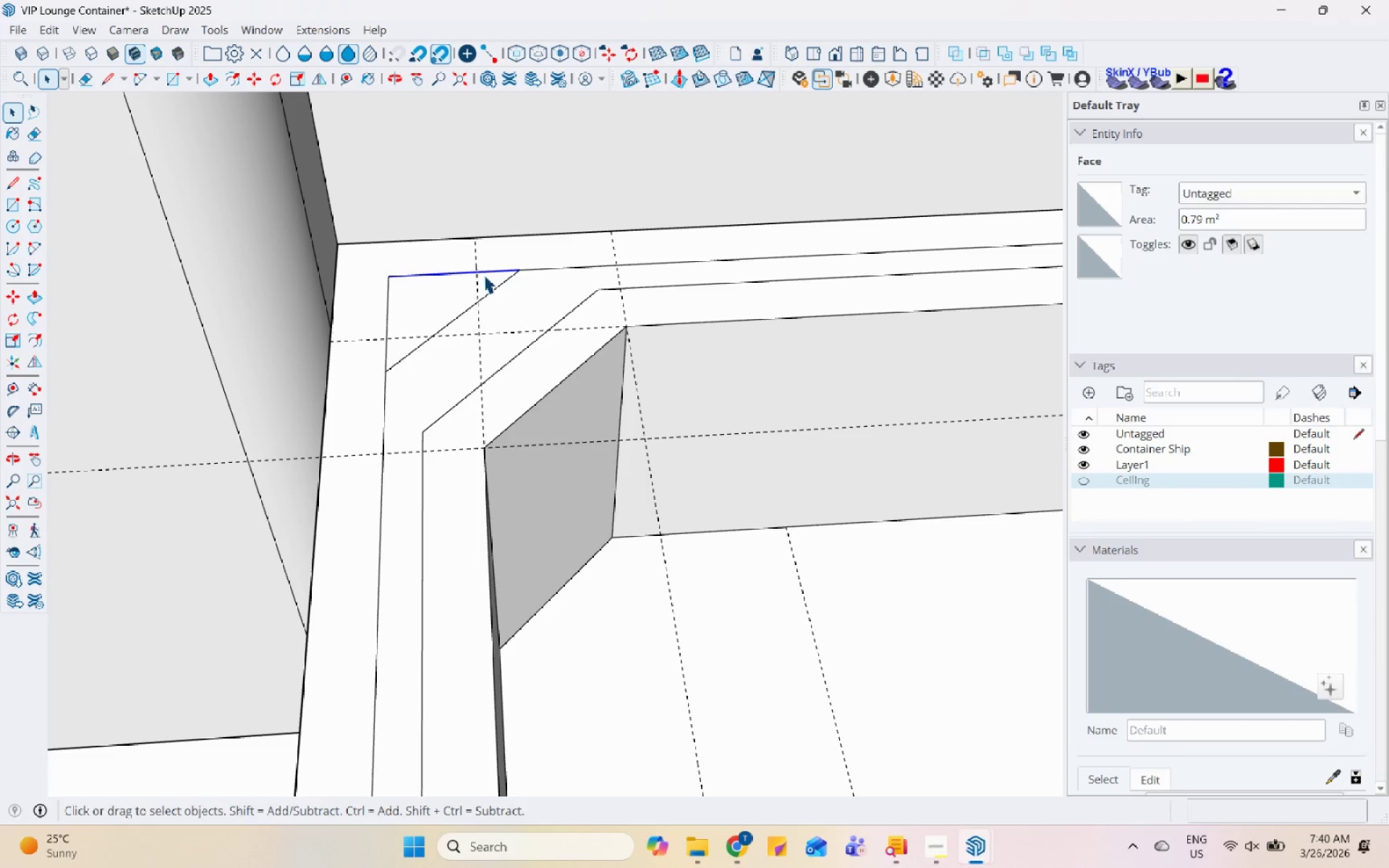 
right_click([483, 274])
 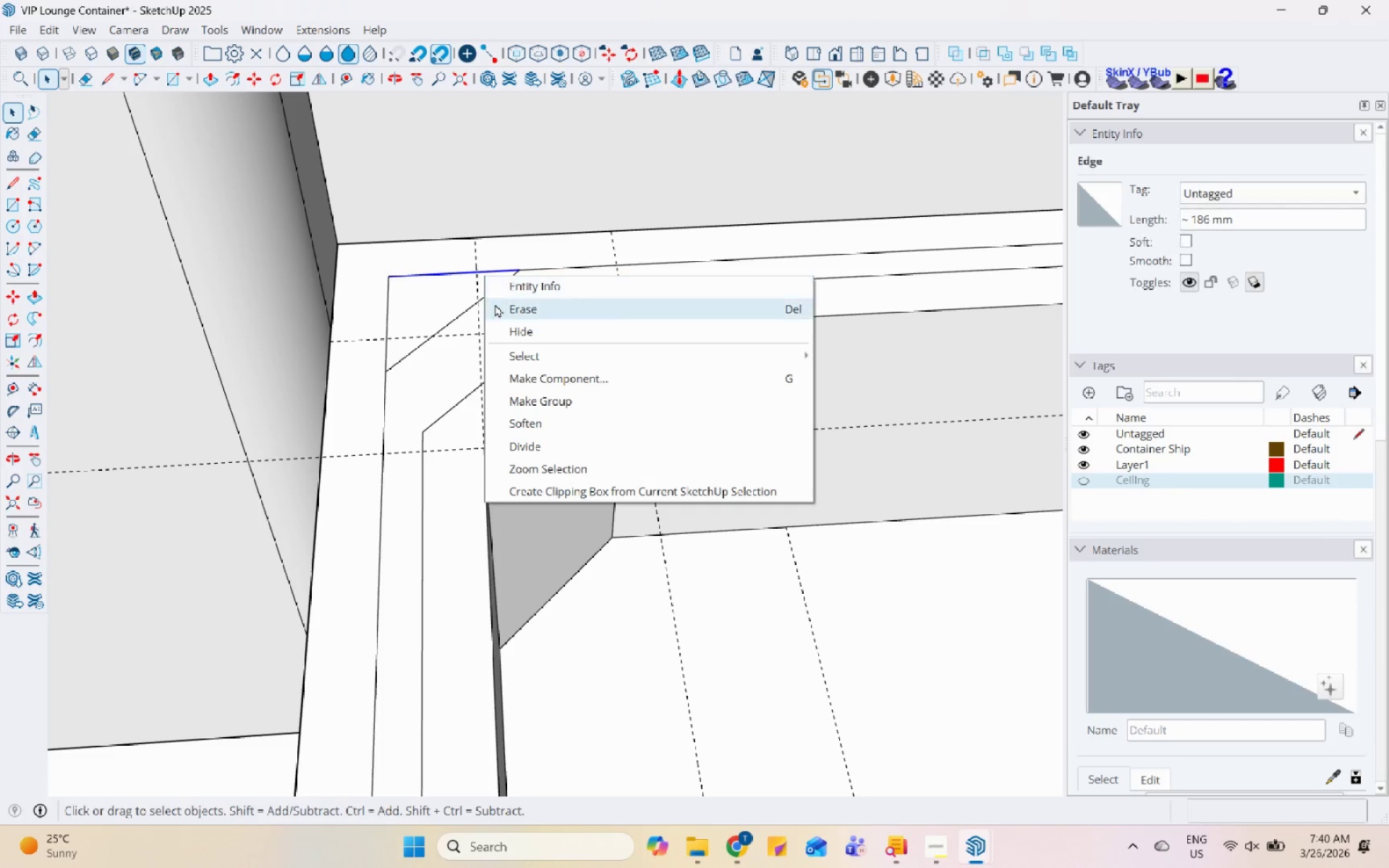 
left_click([498, 309])
 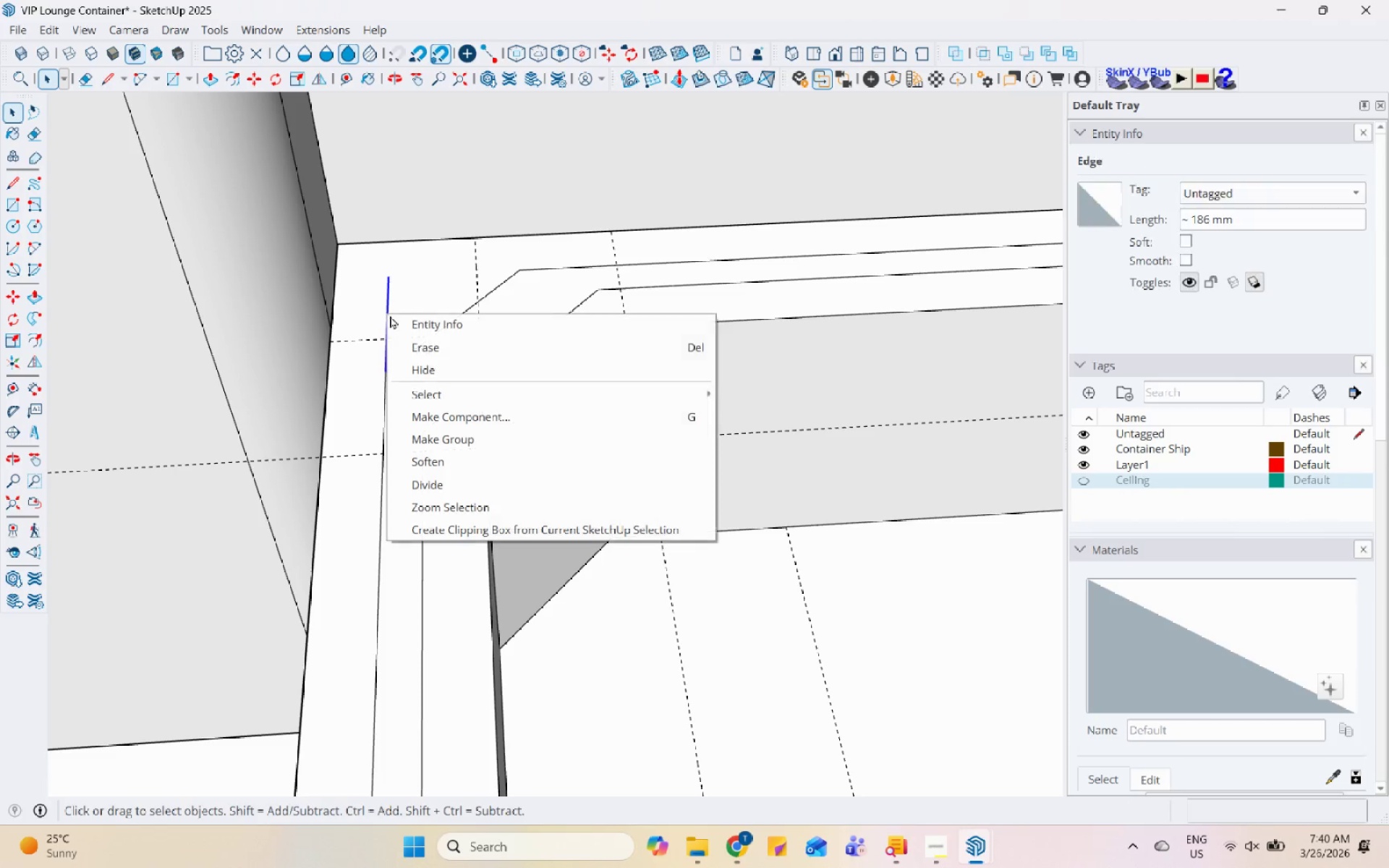 
scroll: coordinate [681, 350], scroll_direction: up, amount: 1.0
 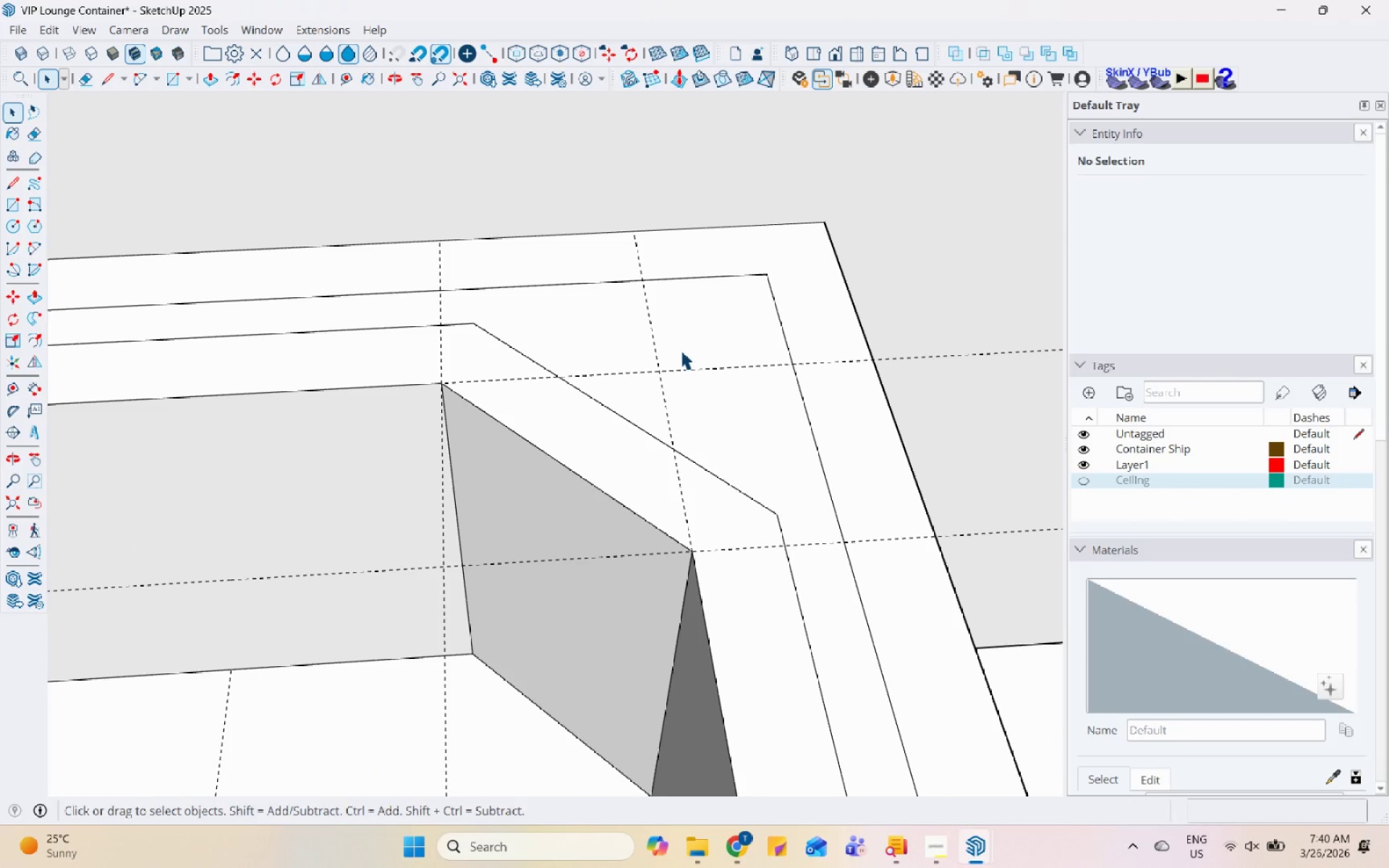 
key(L)
 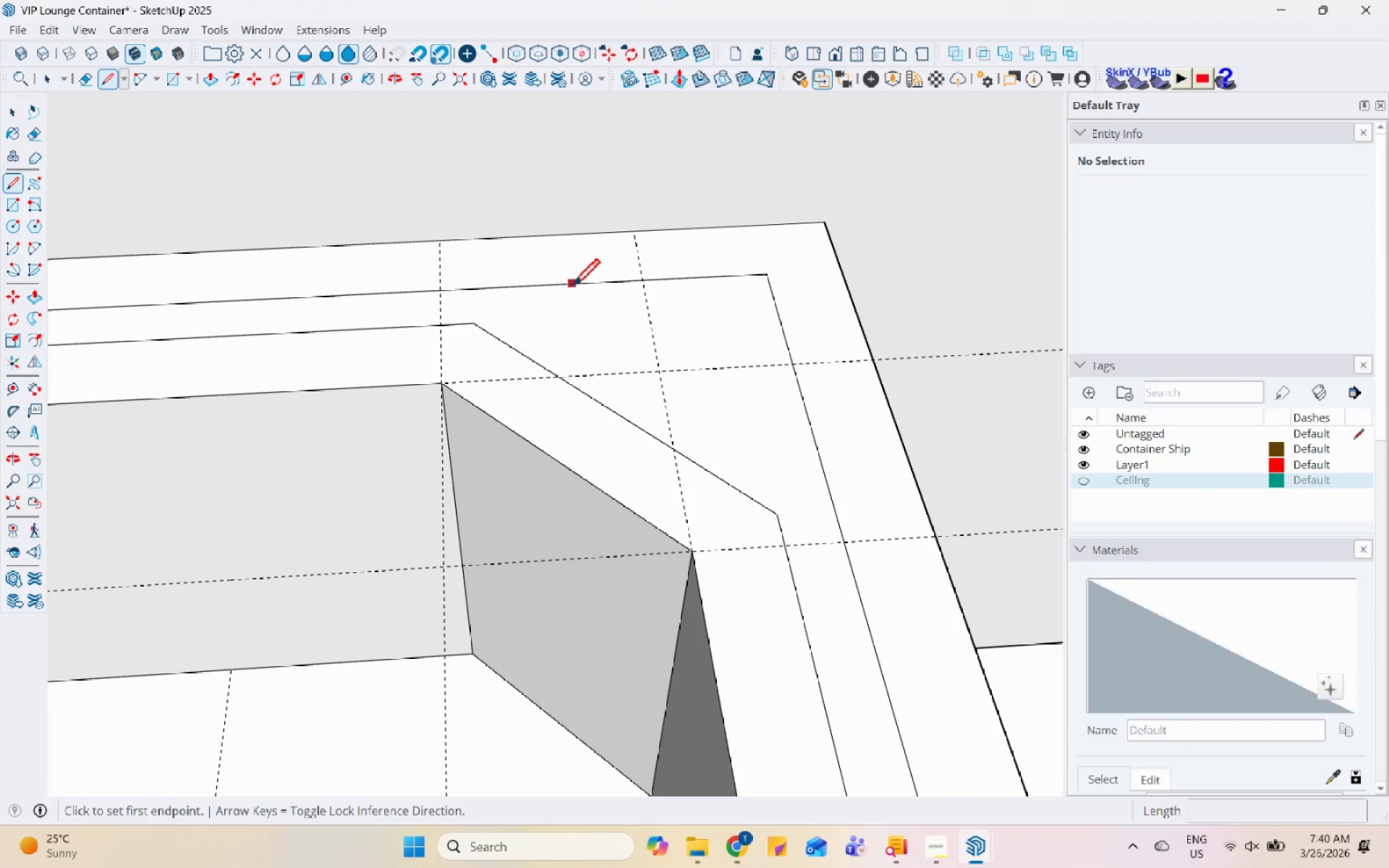 
left_click([567, 287])
 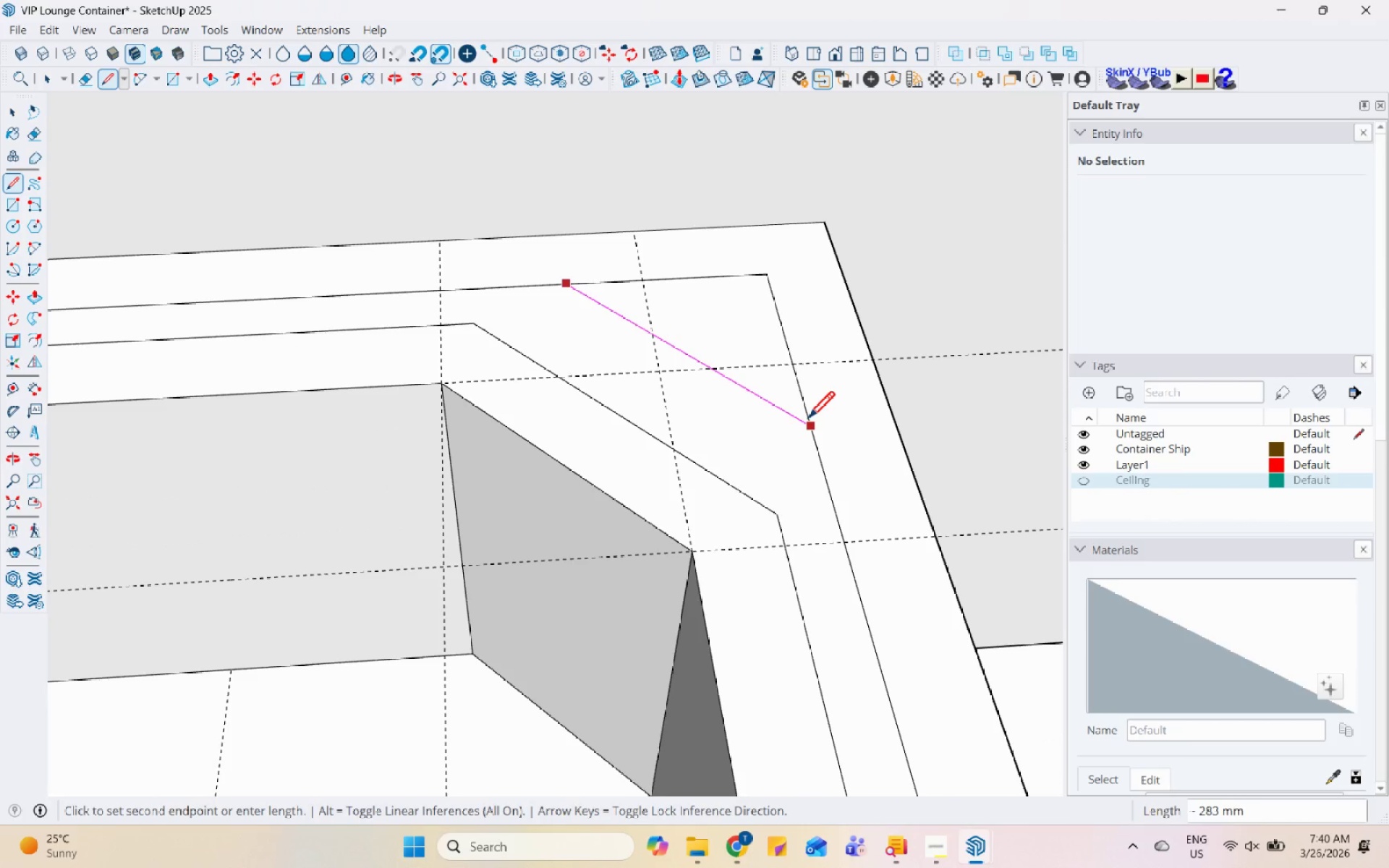 
left_click([807, 420])
 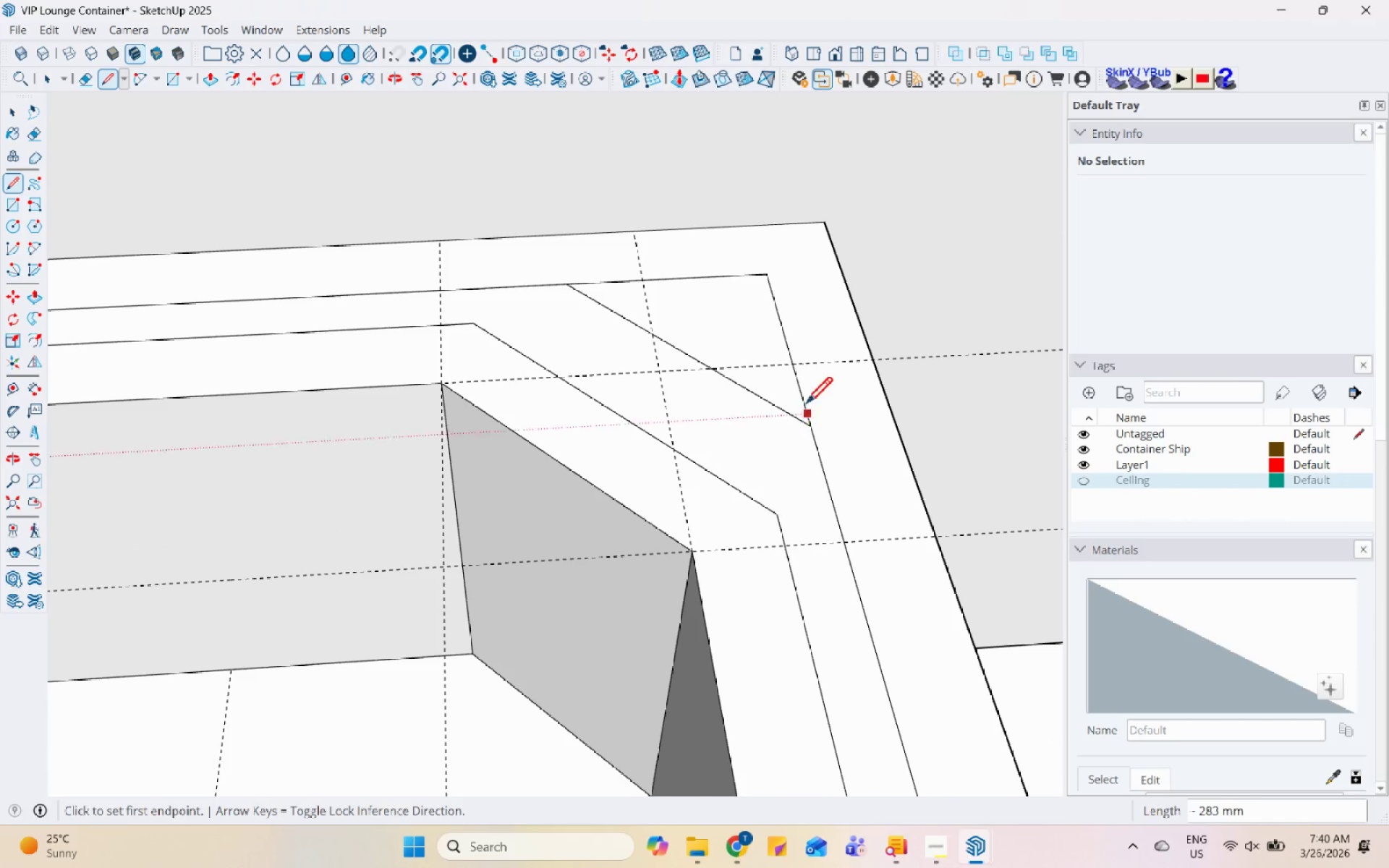 
key(Space)
 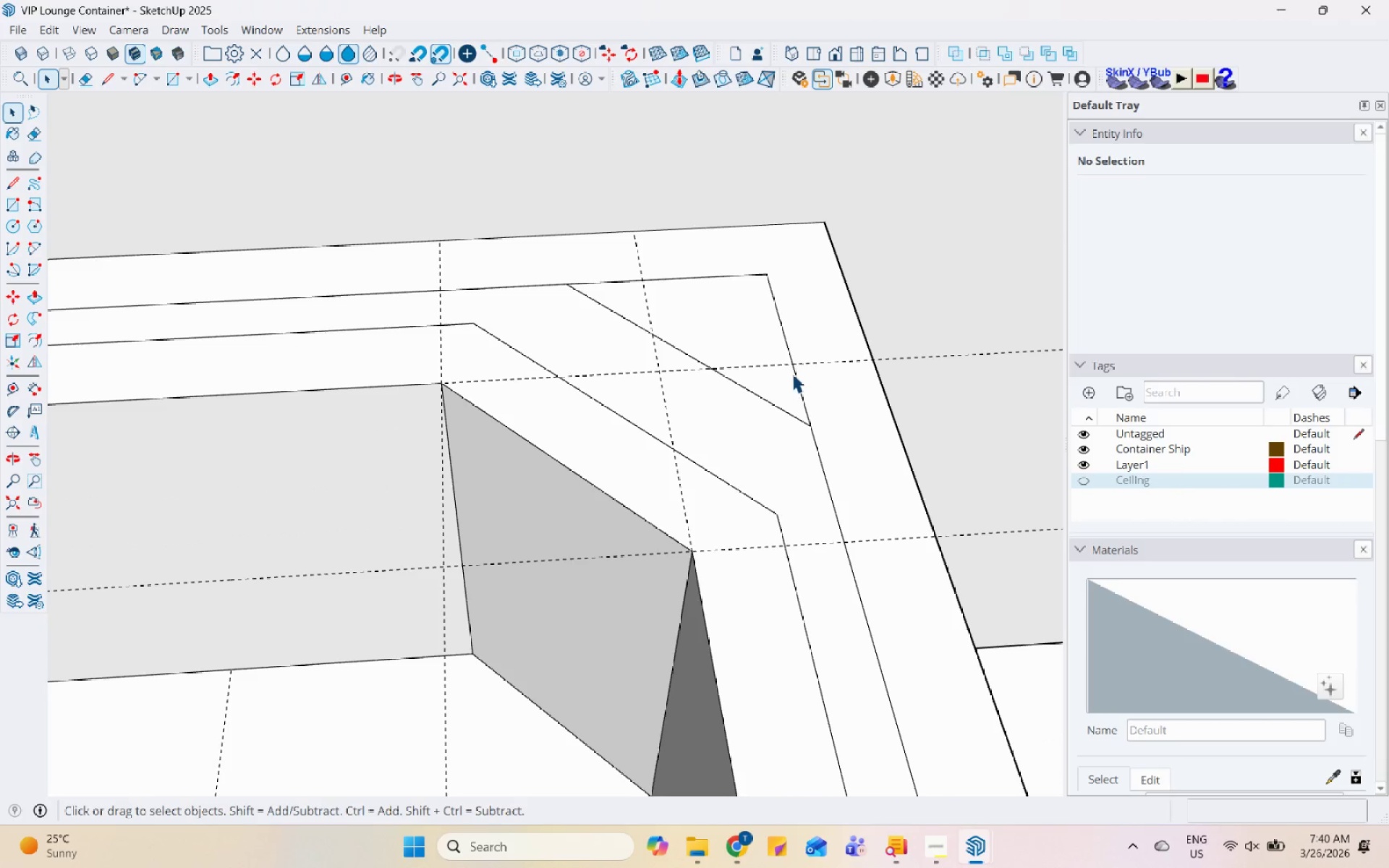 
left_click([793, 373])
 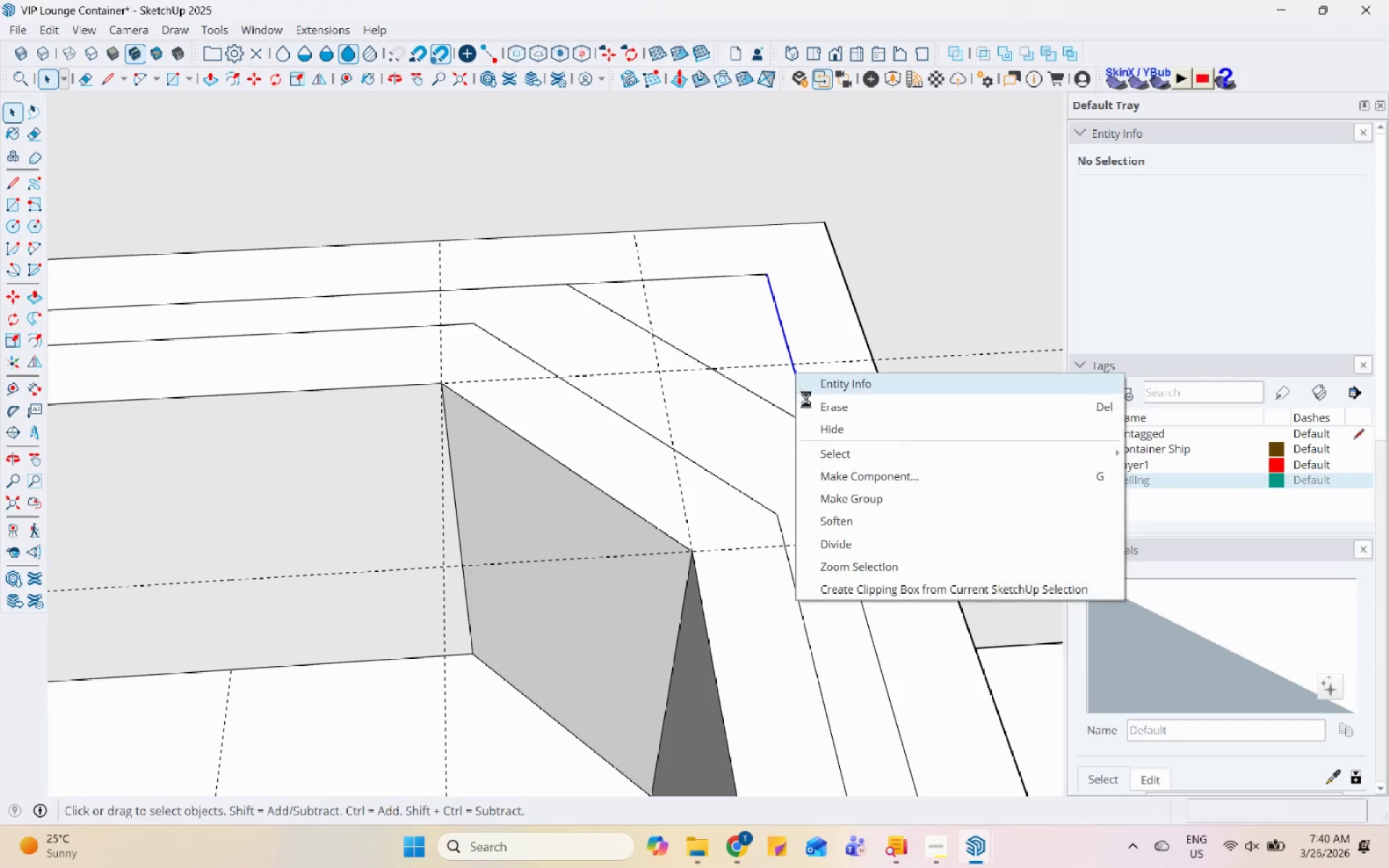 
left_click([808, 401])
 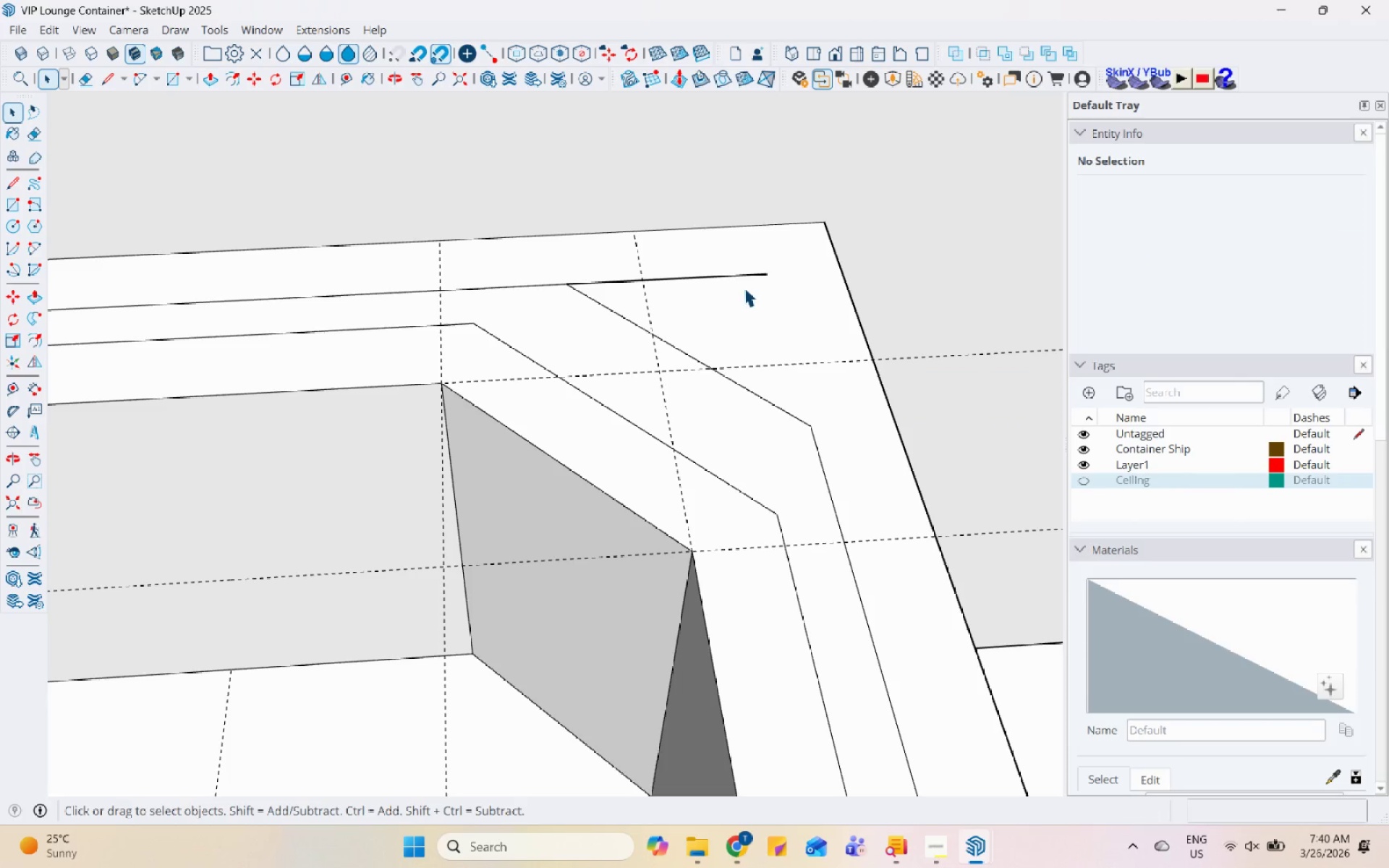 
left_click([757, 273])
 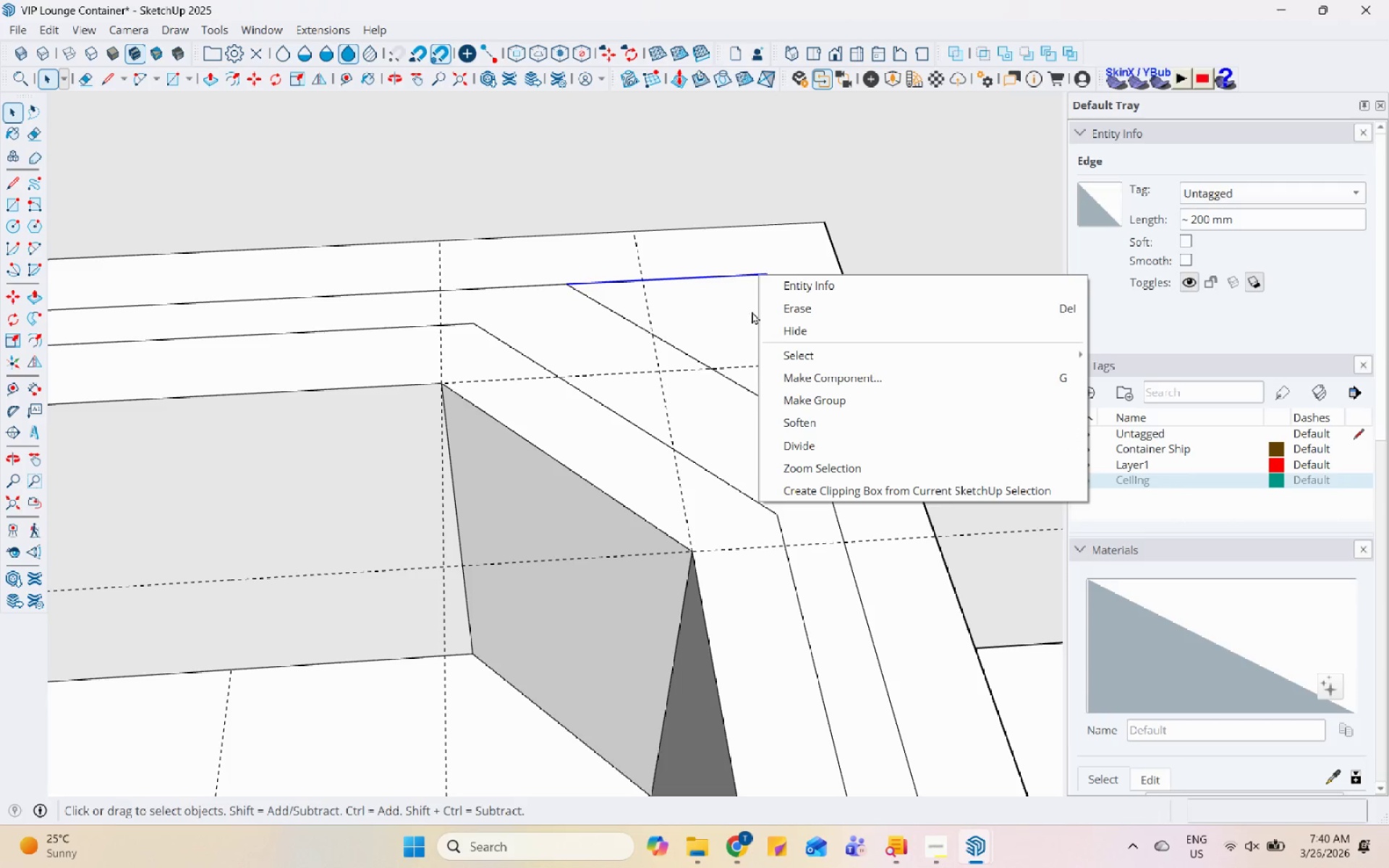 
left_click([765, 305])
 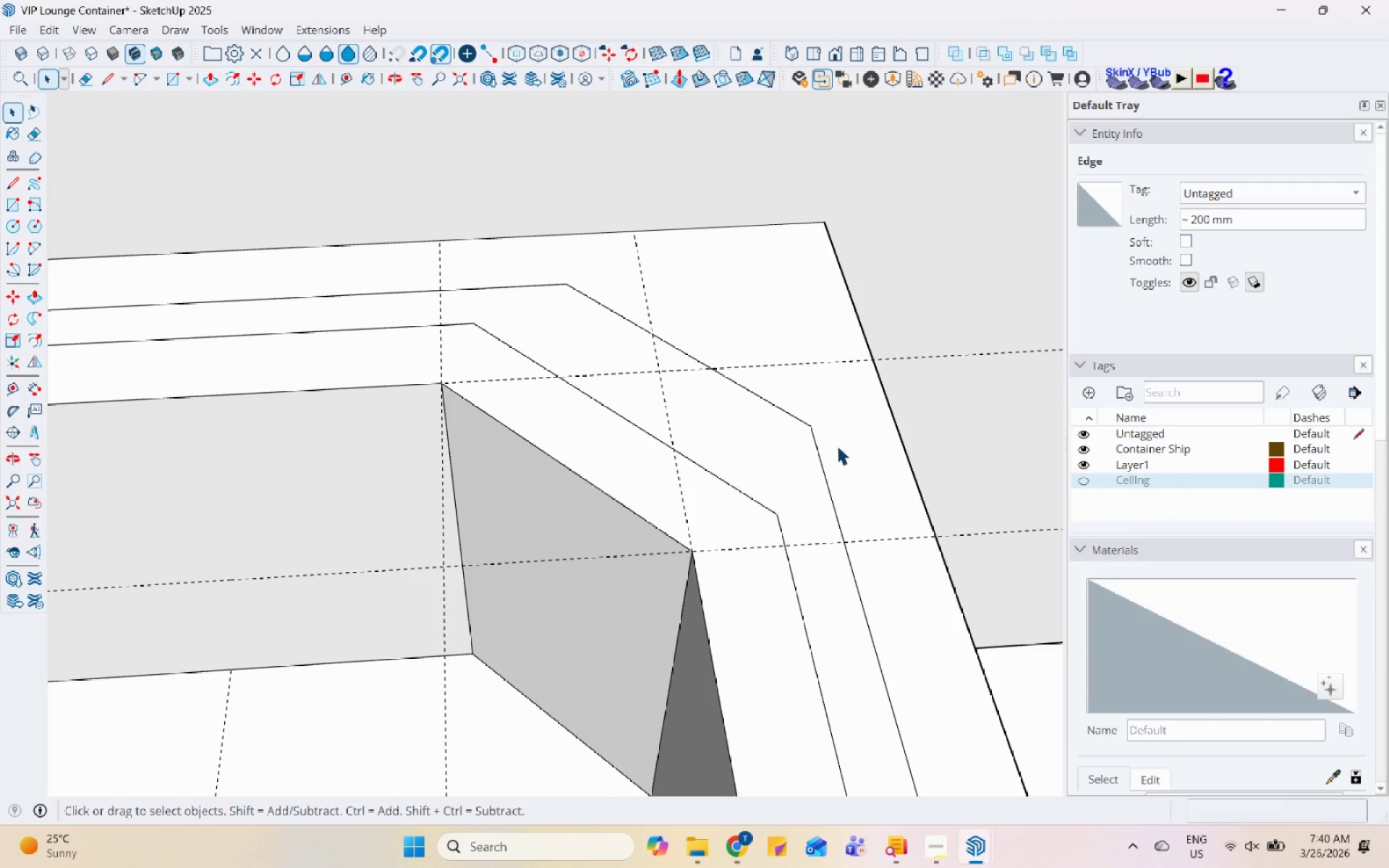 
left_click([631, 441])
 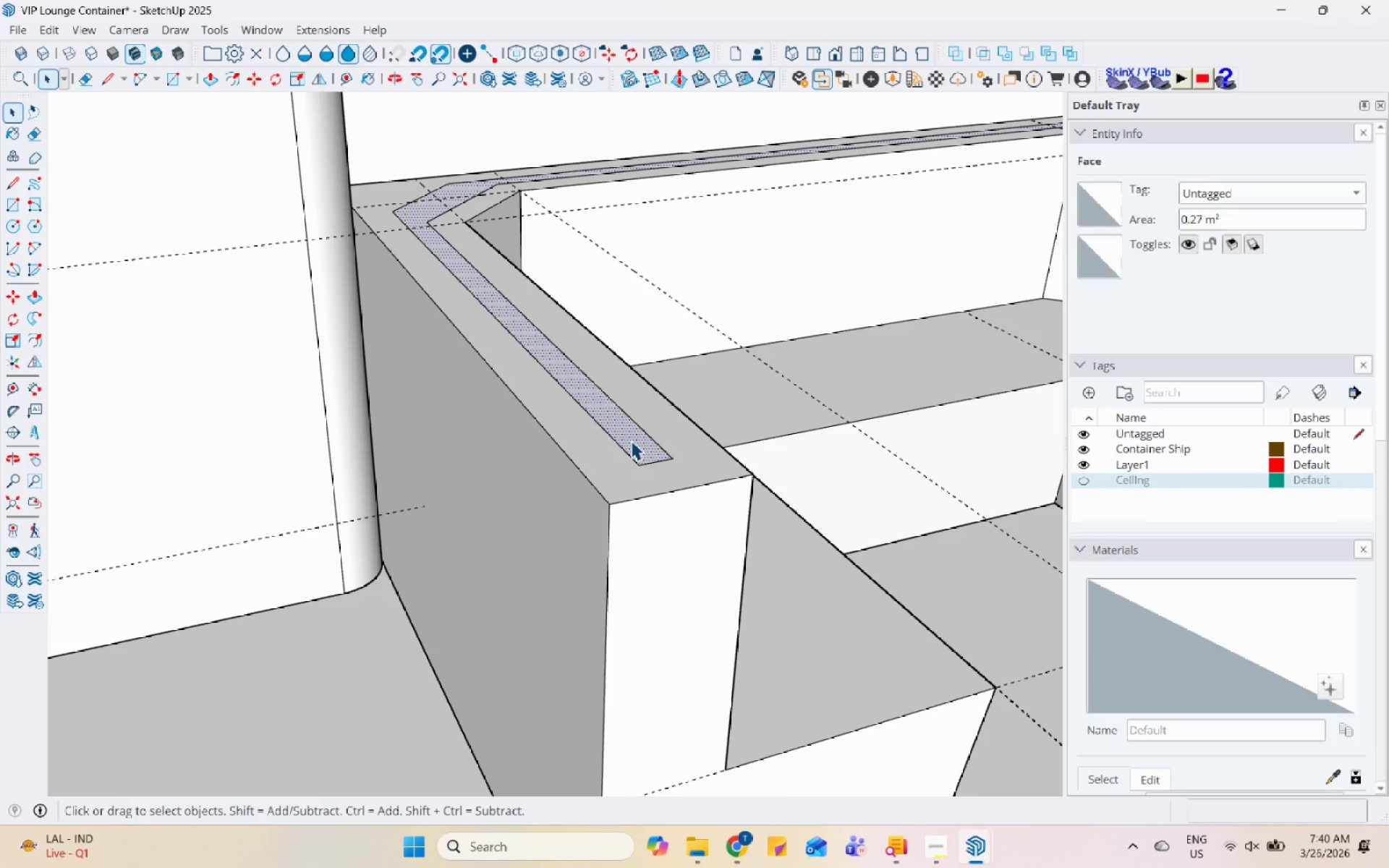 
scroll: coordinate [549, 473], scroll_direction: down, amount: 11.0
 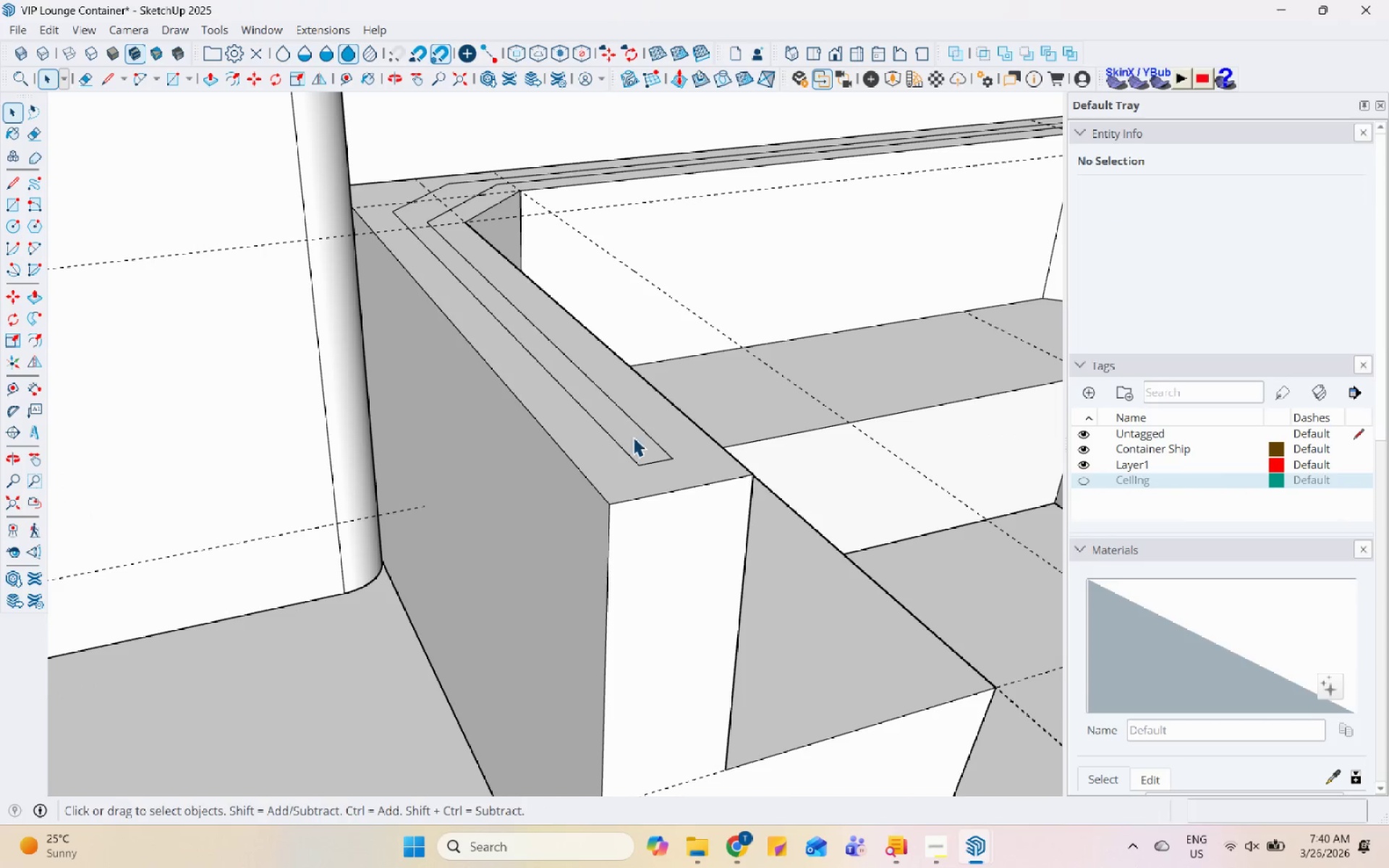 
key(P)
 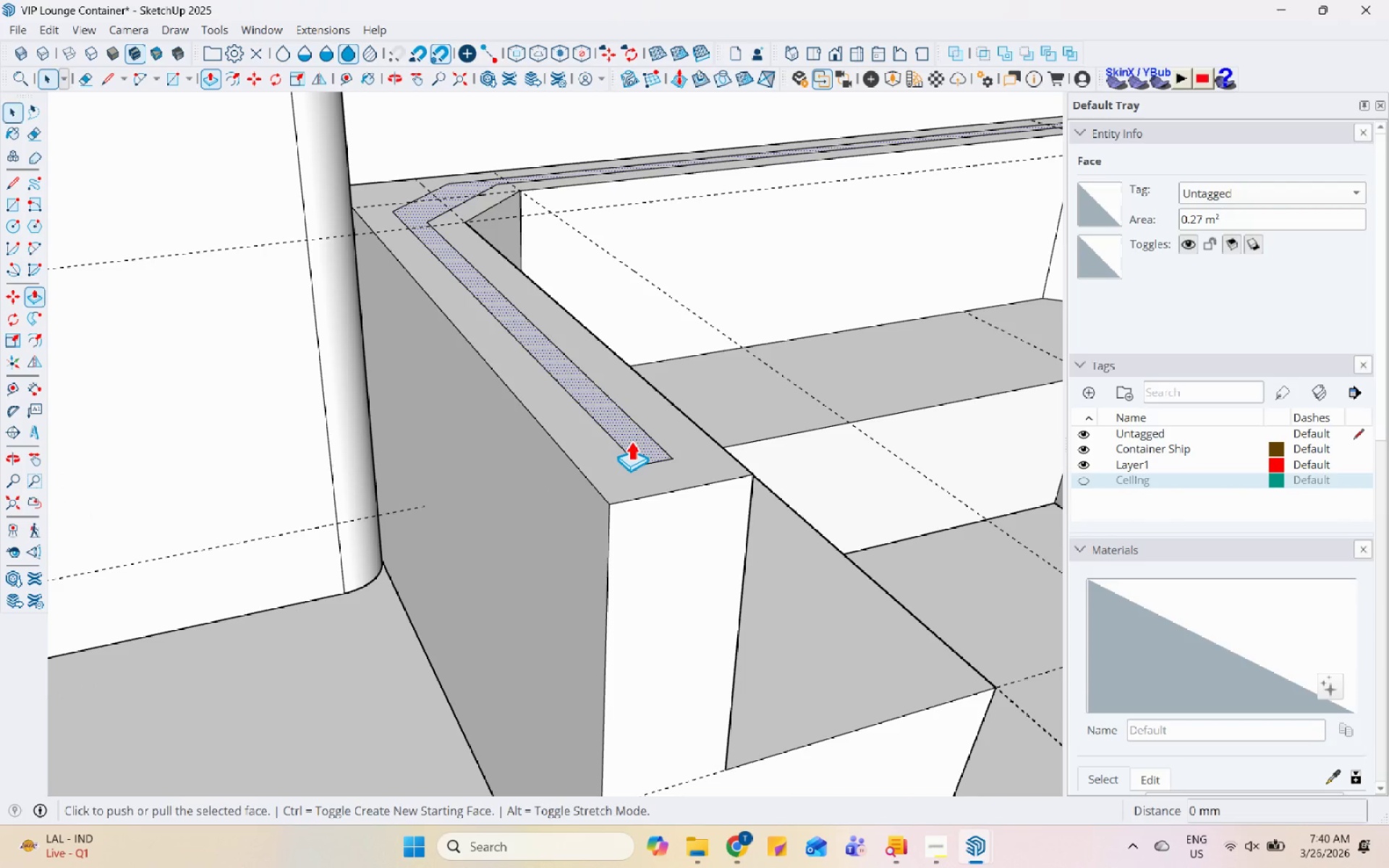 
left_click([631, 441])
 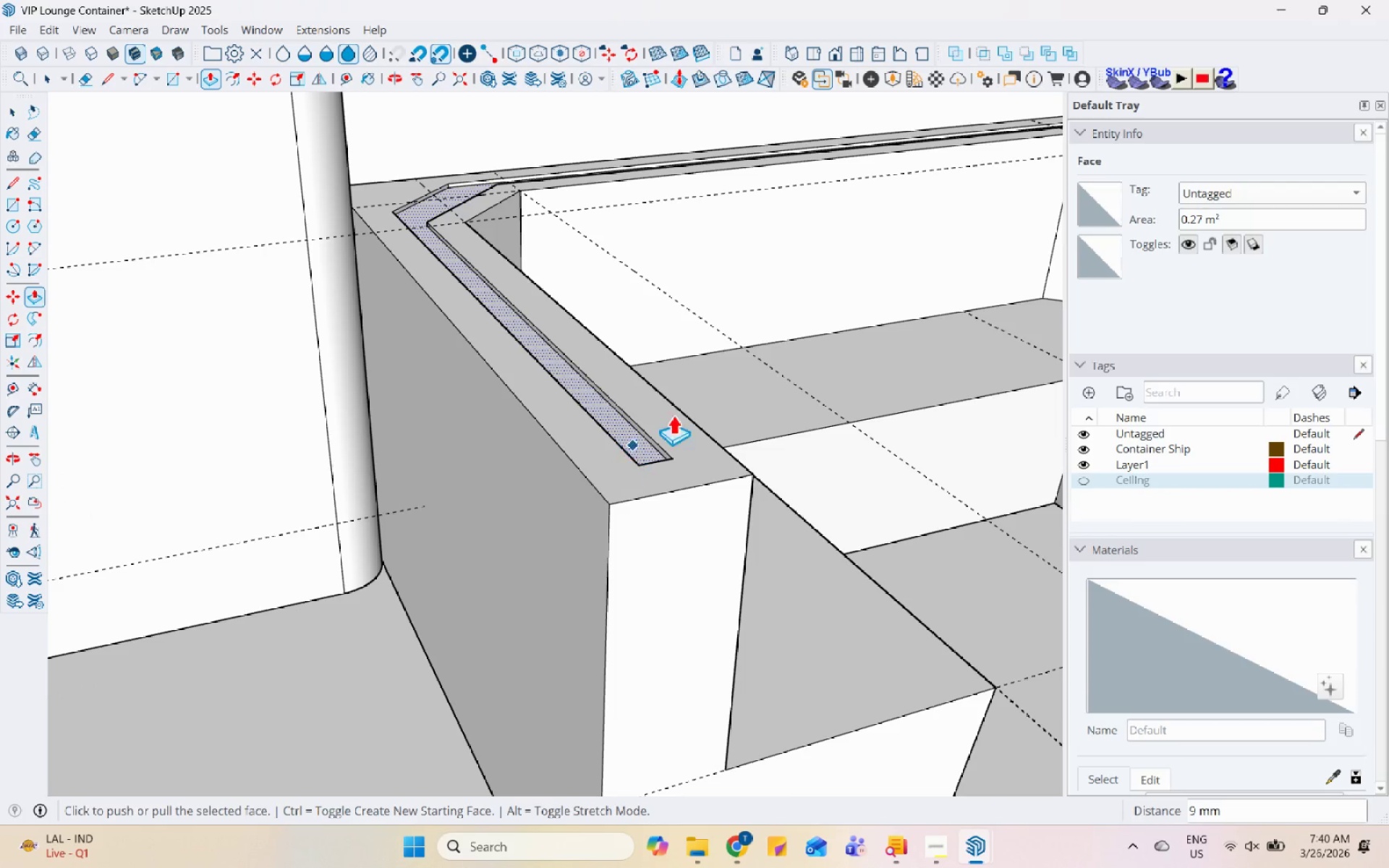 
key(Space)
 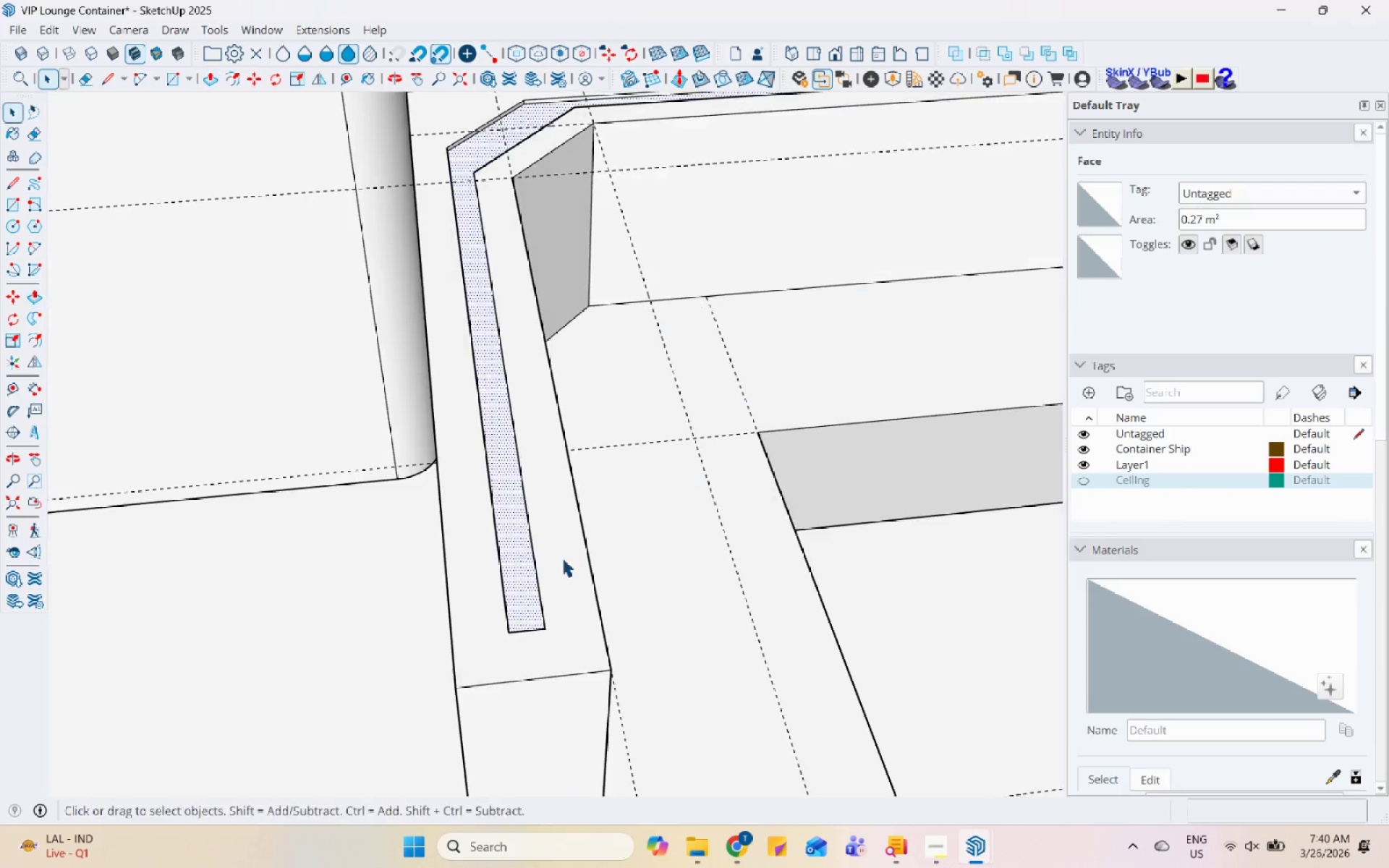 
key(Escape)
 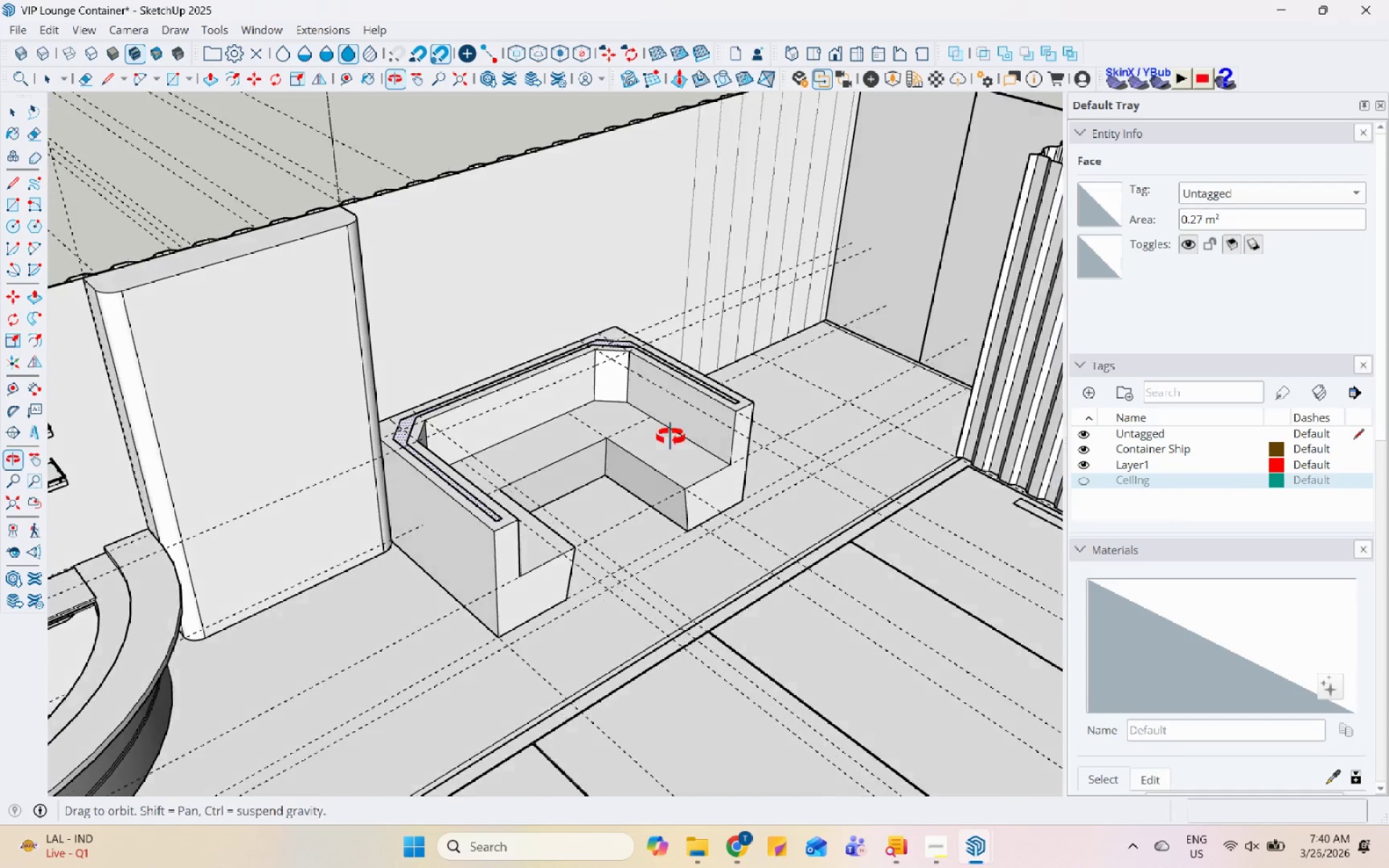 
scroll: coordinate [376, 473], scroll_direction: down, amount: 13.0
 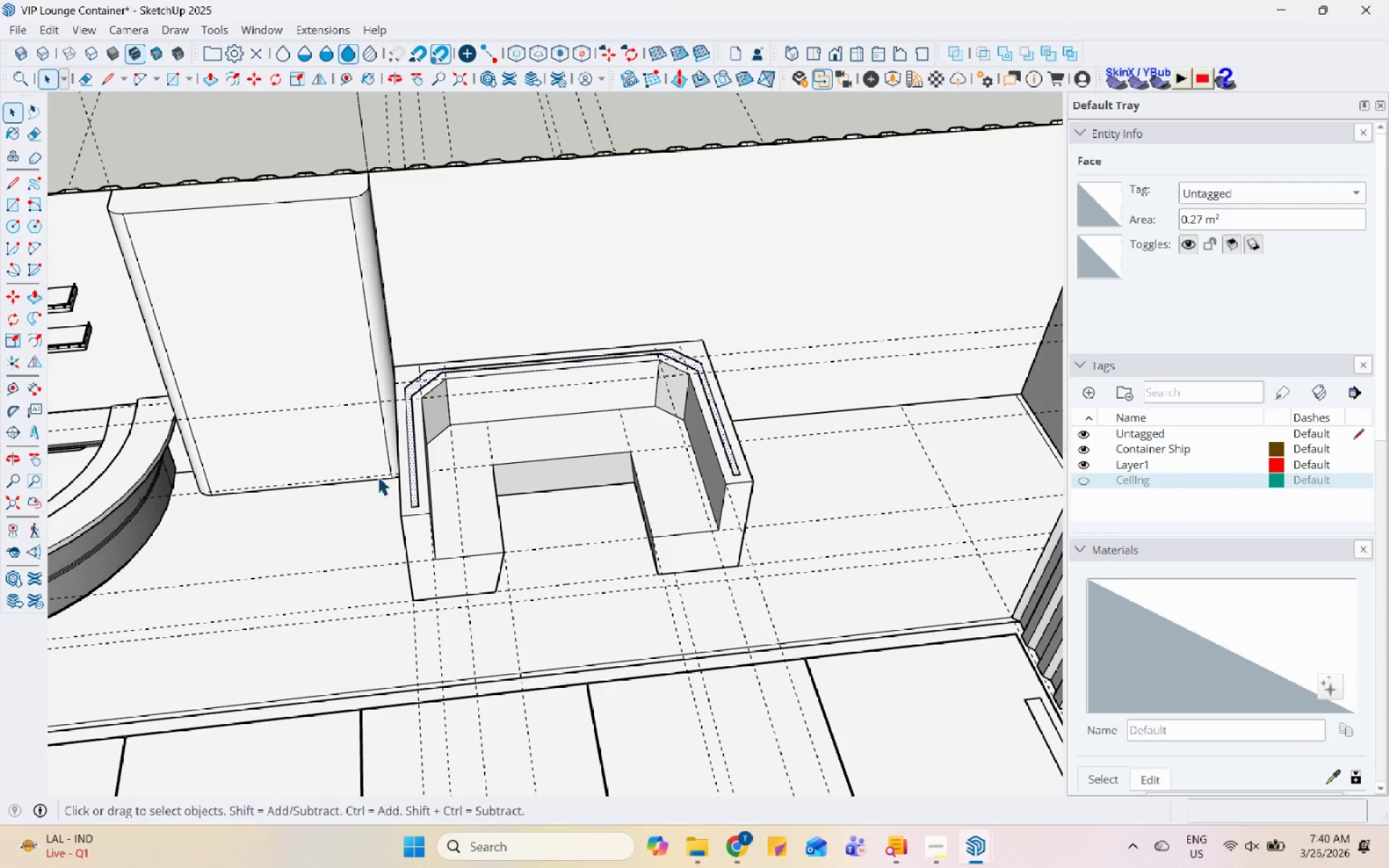 
key(Escape)
 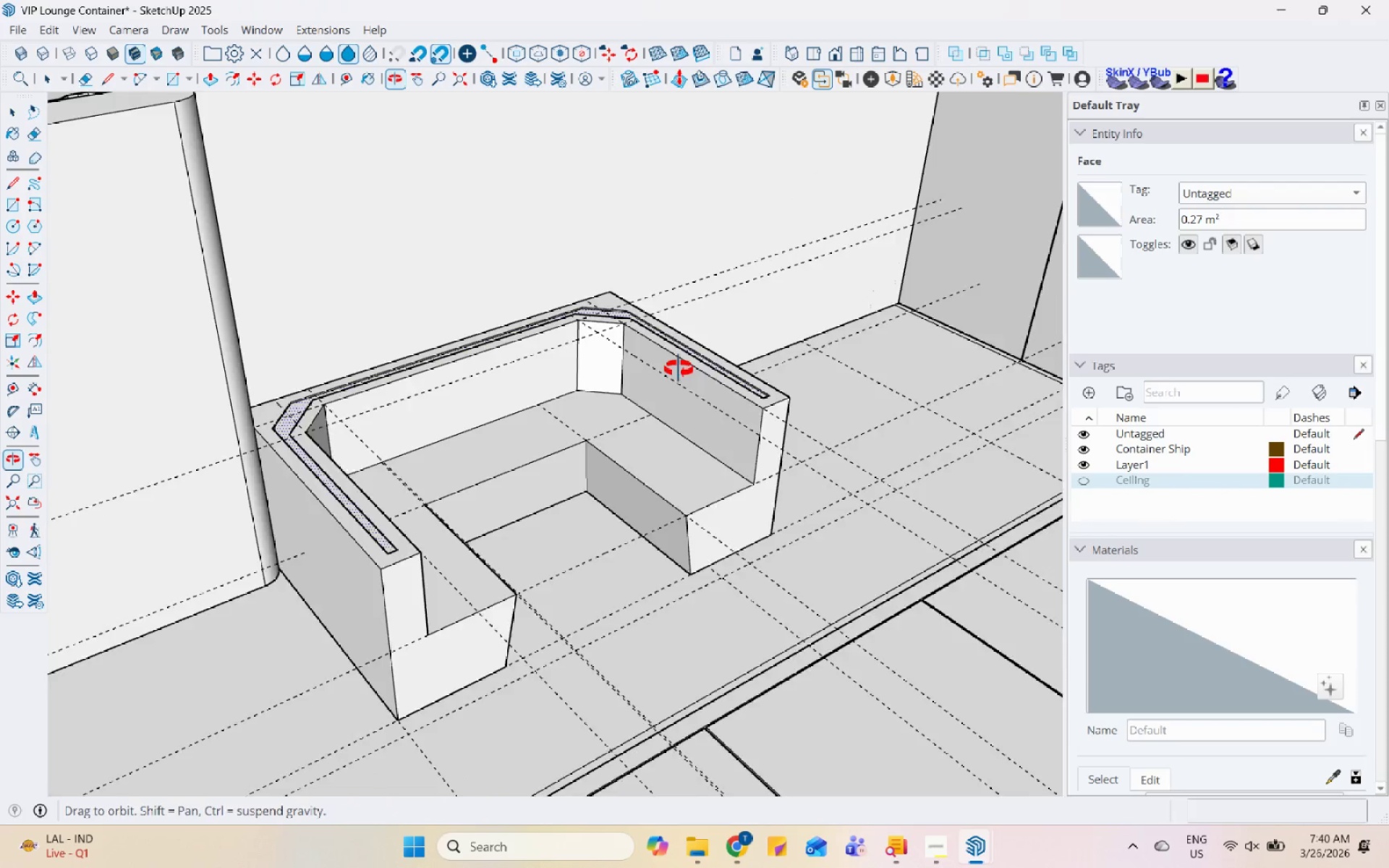 
scroll: coordinate [672, 436], scroll_direction: up, amount: 3.0
 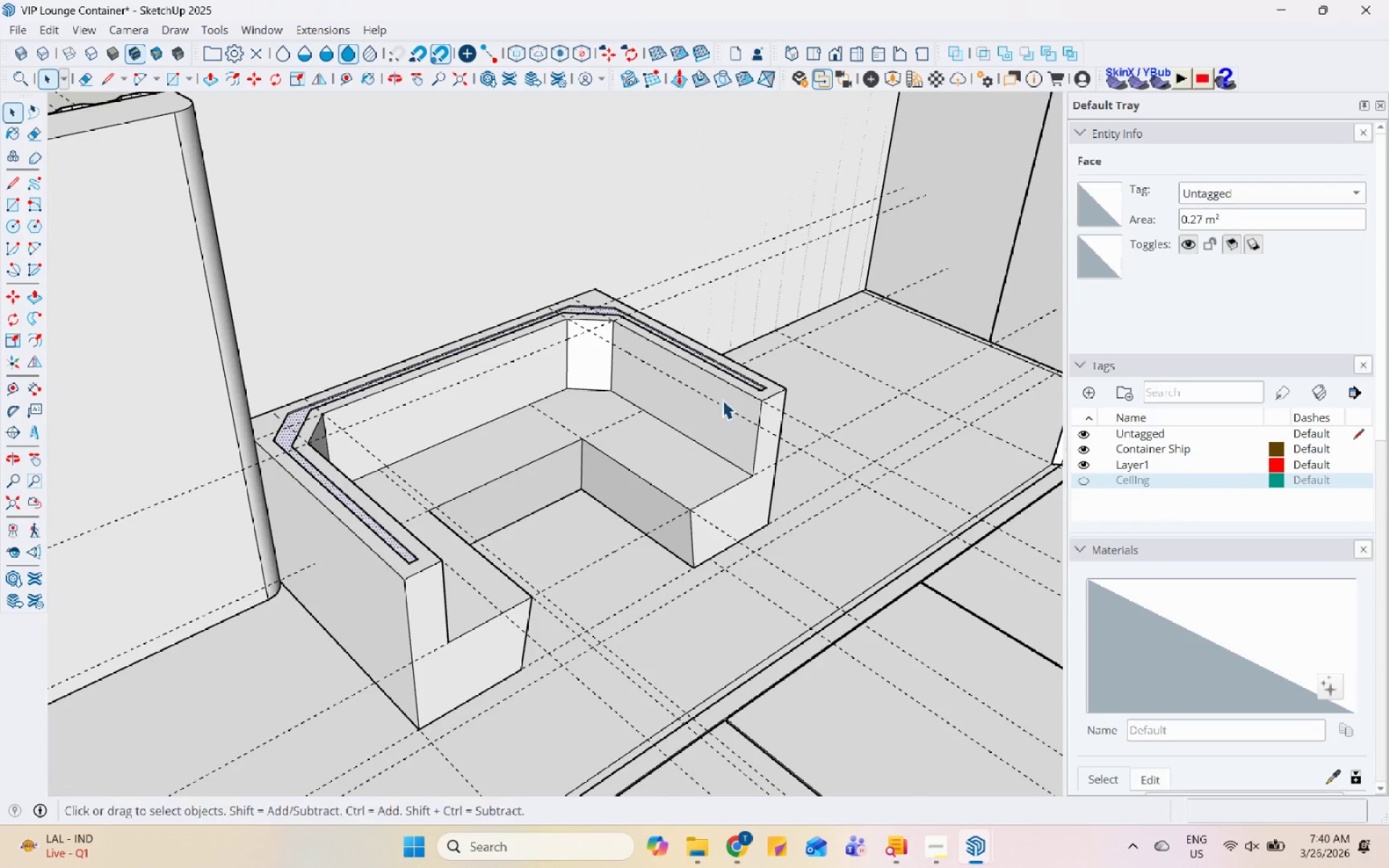 
double_click([705, 401])
 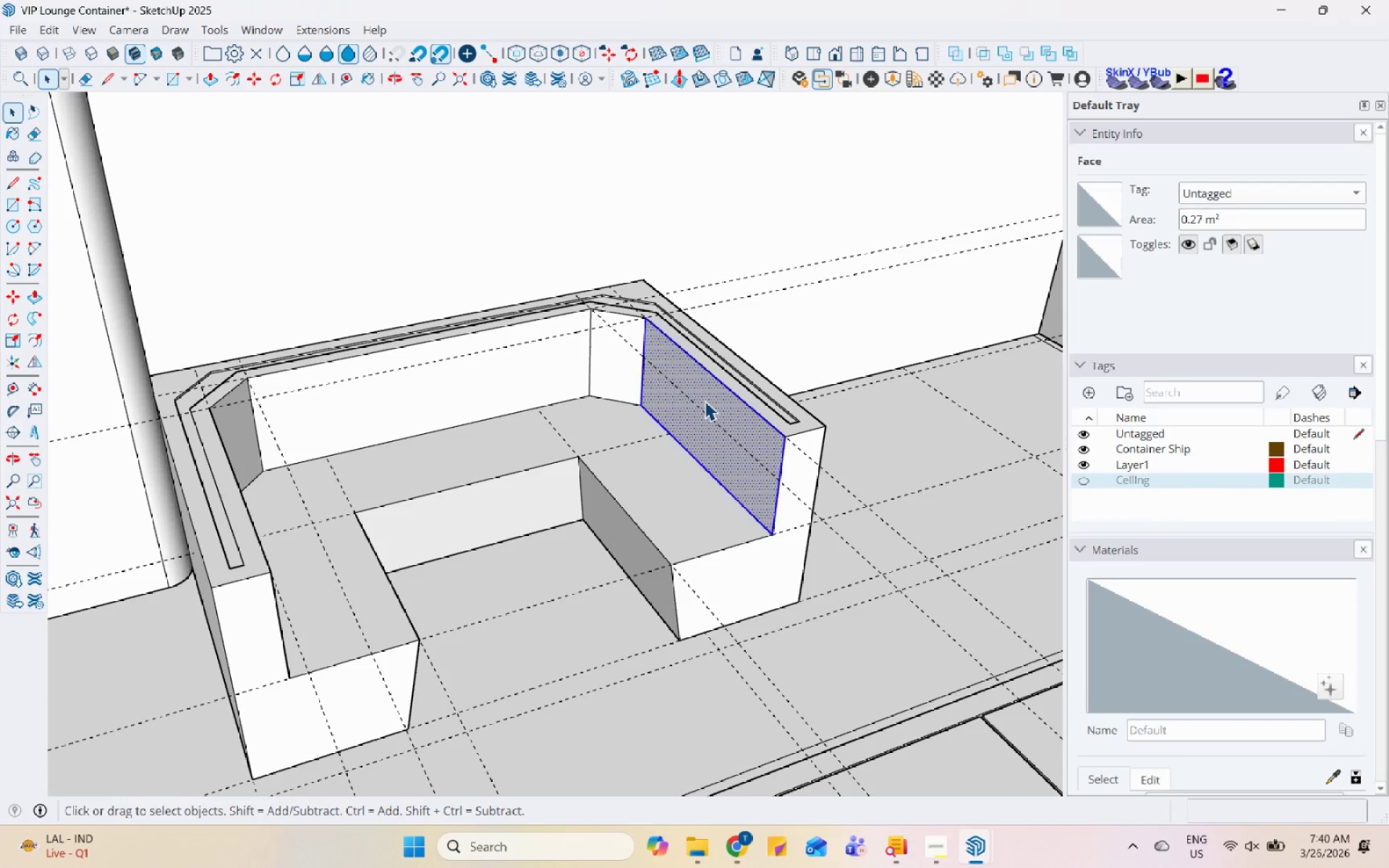 
scroll: coordinate [692, 404], scroll_direction: up, amount: 2.0
 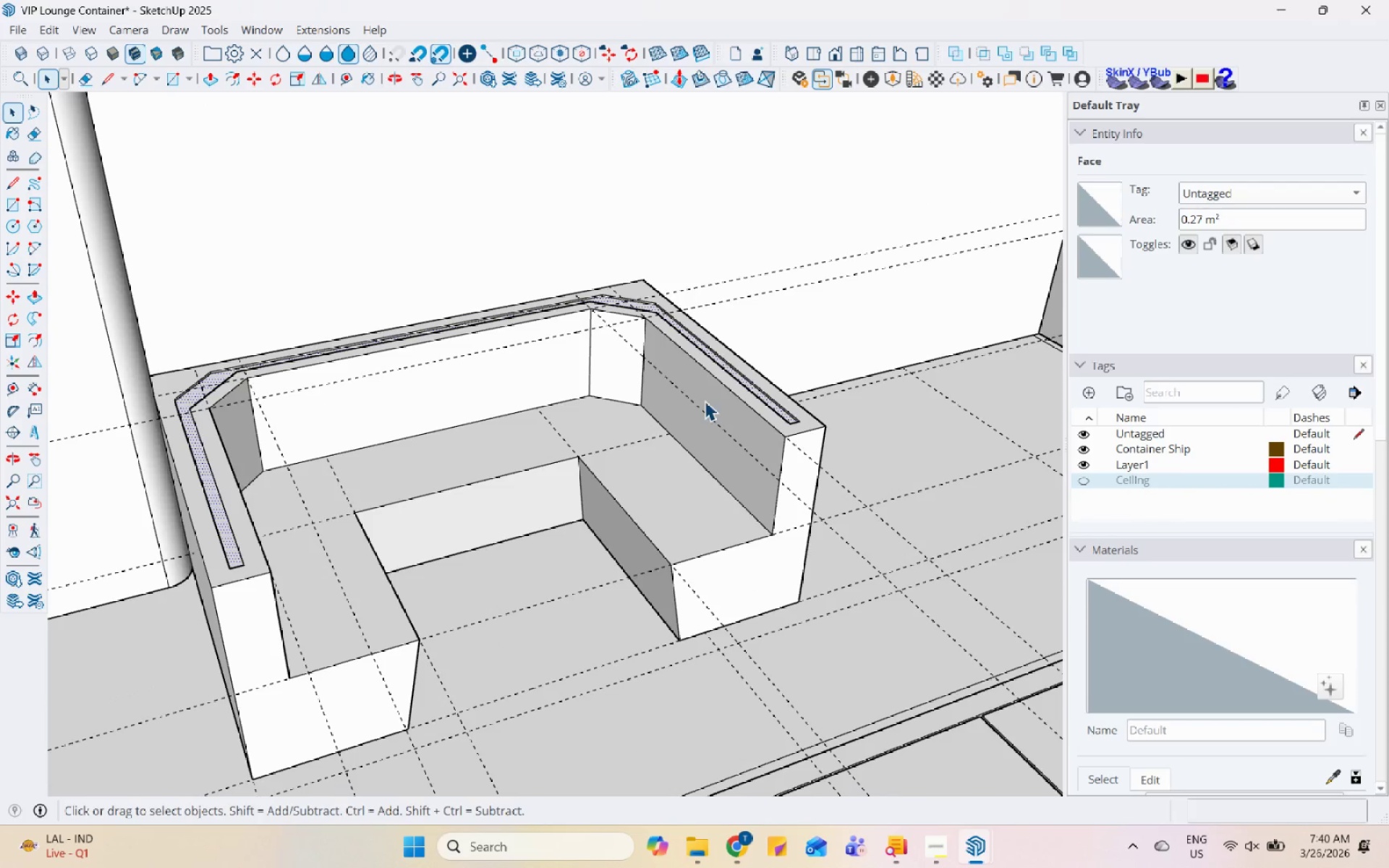 
triple_click([705, 401])
 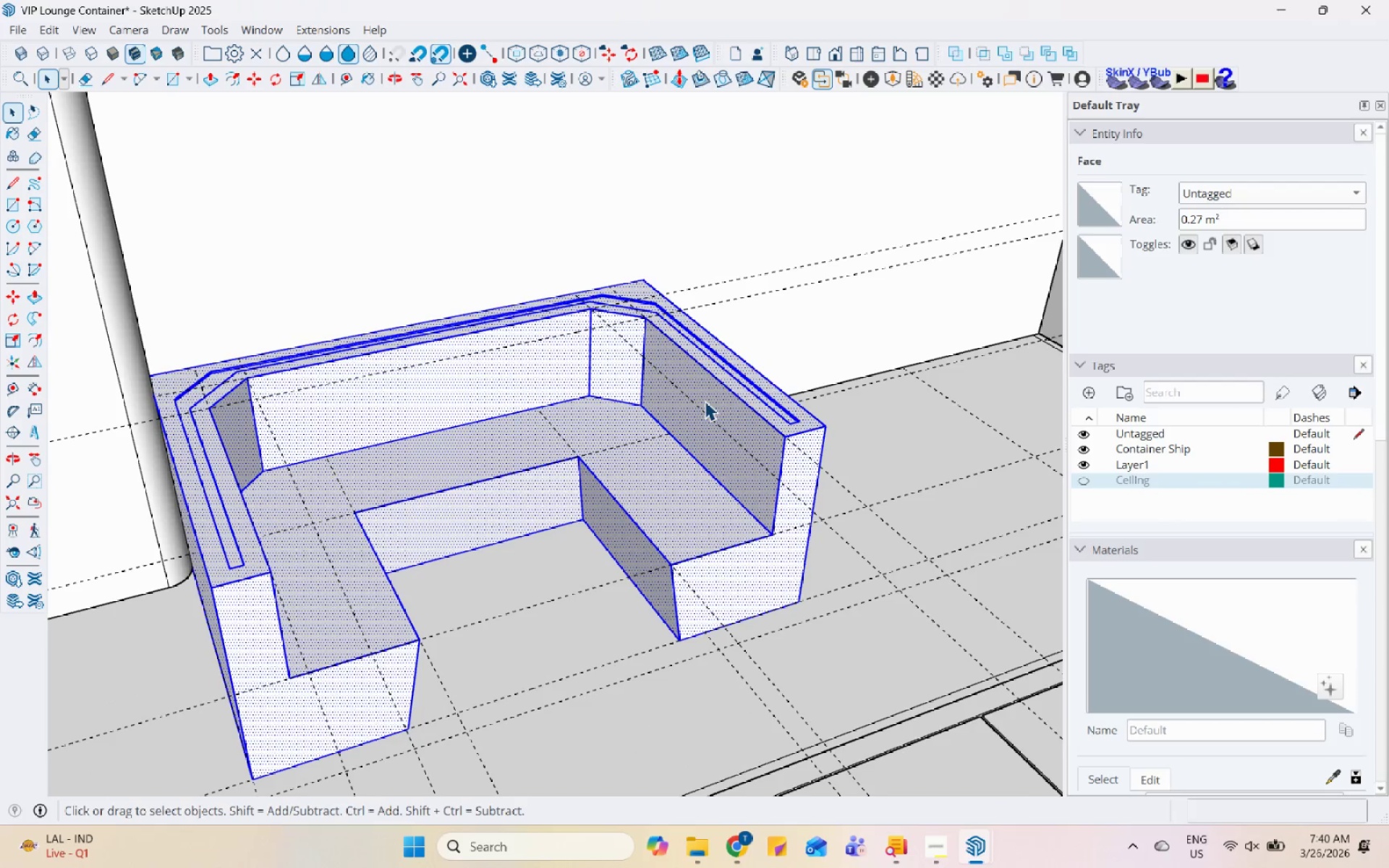 
triple_click([705, 401])
 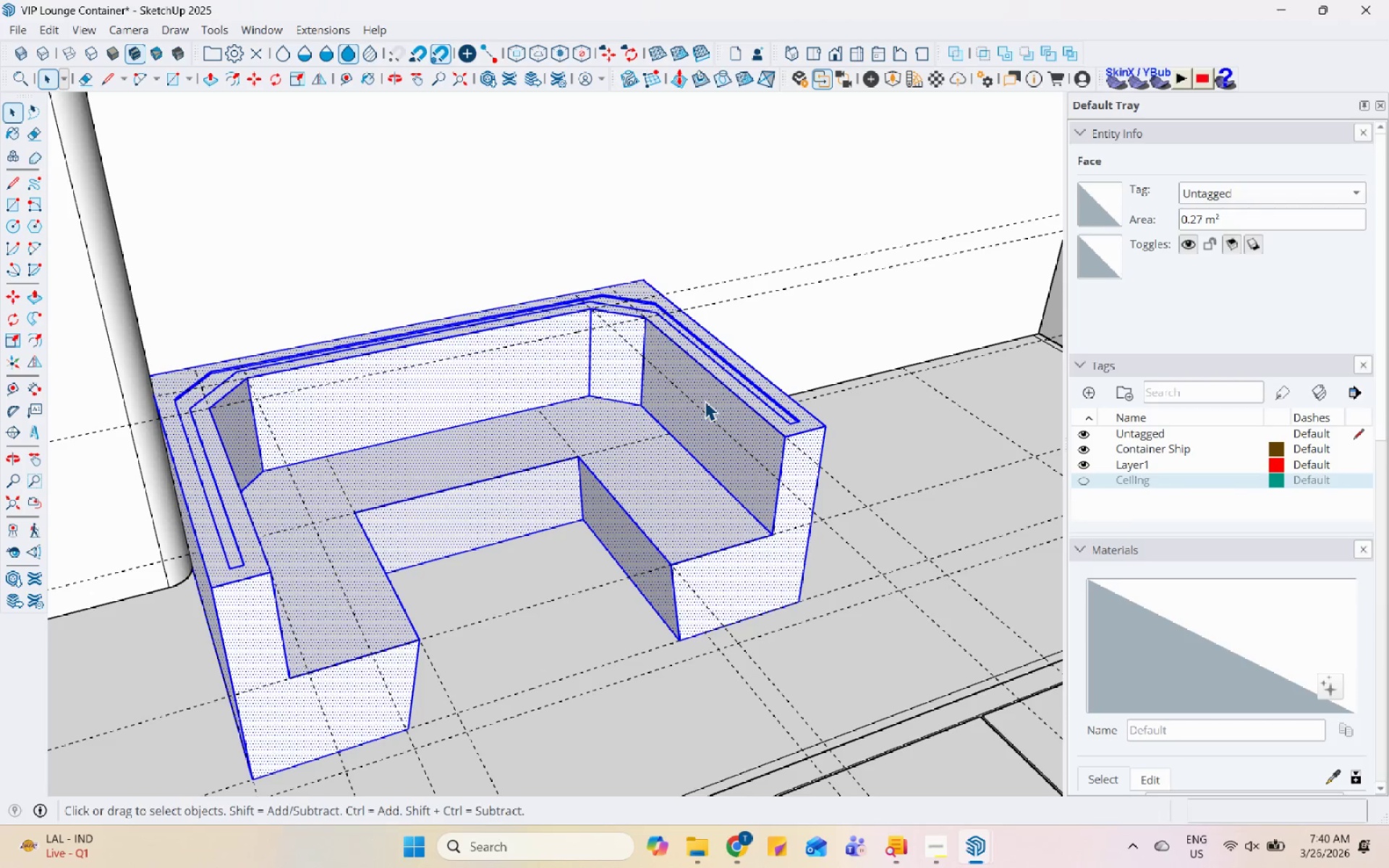 
right_click([705, 401])
 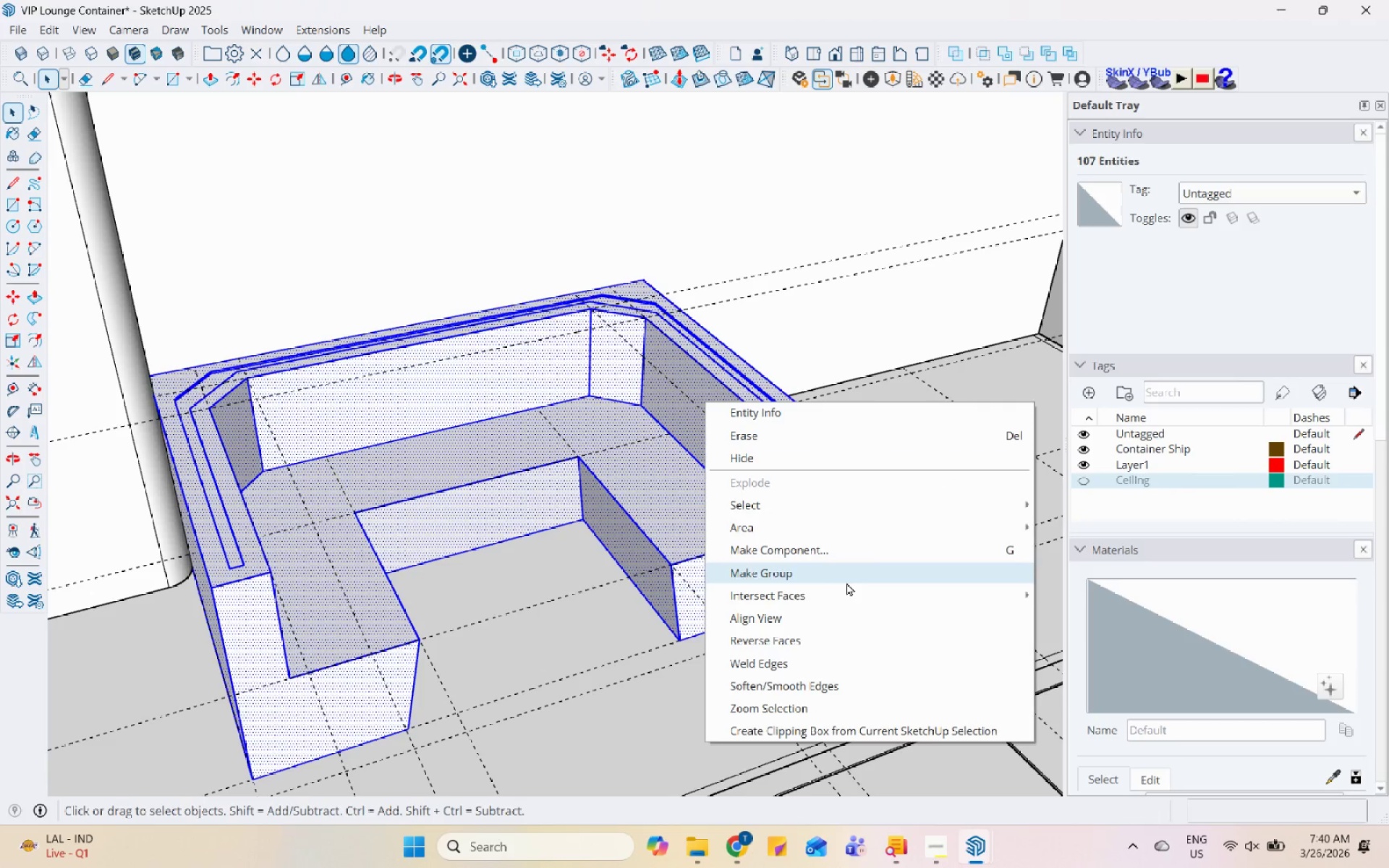 
left_click([847, 582])
 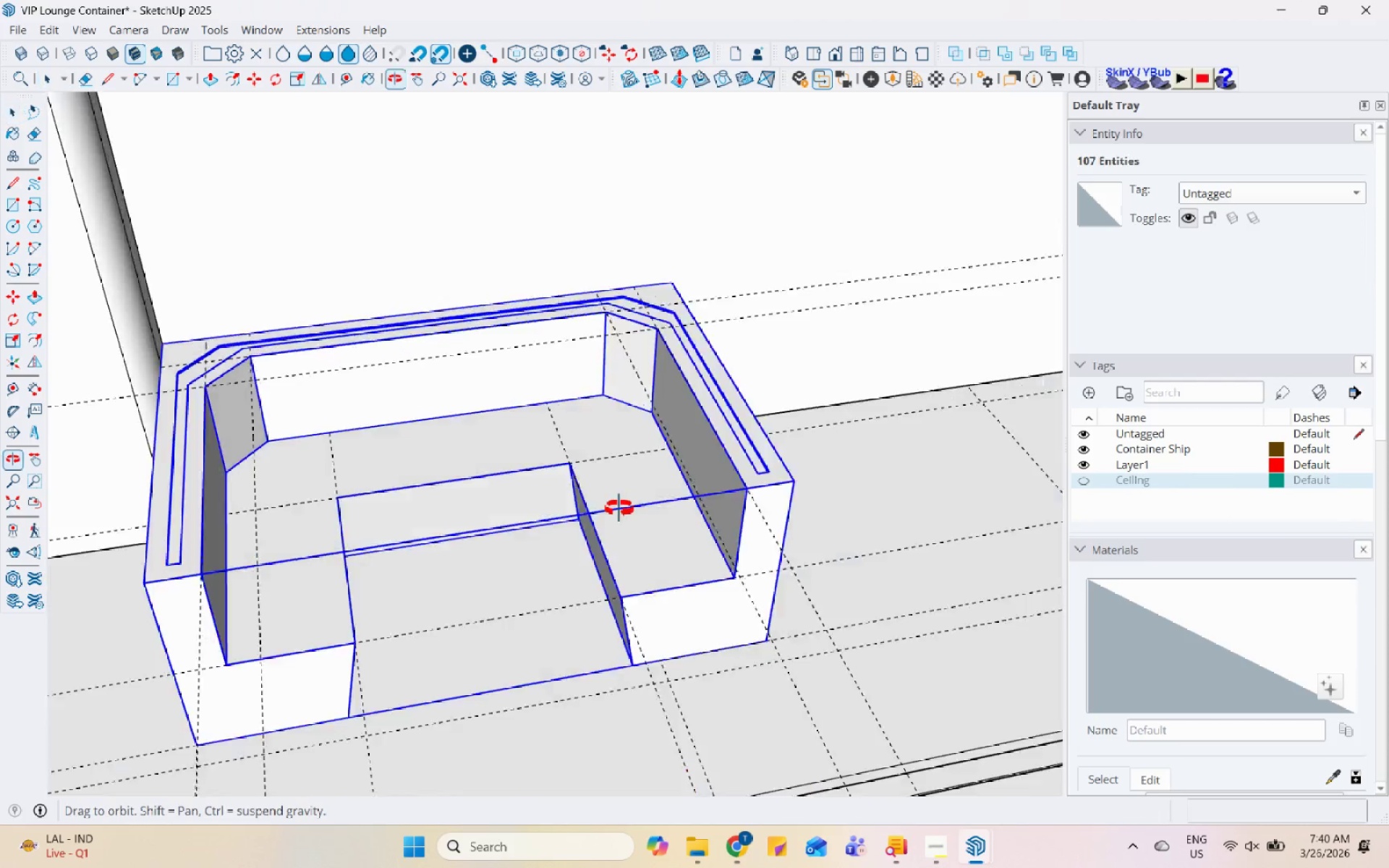 
left_click([490, 393])
 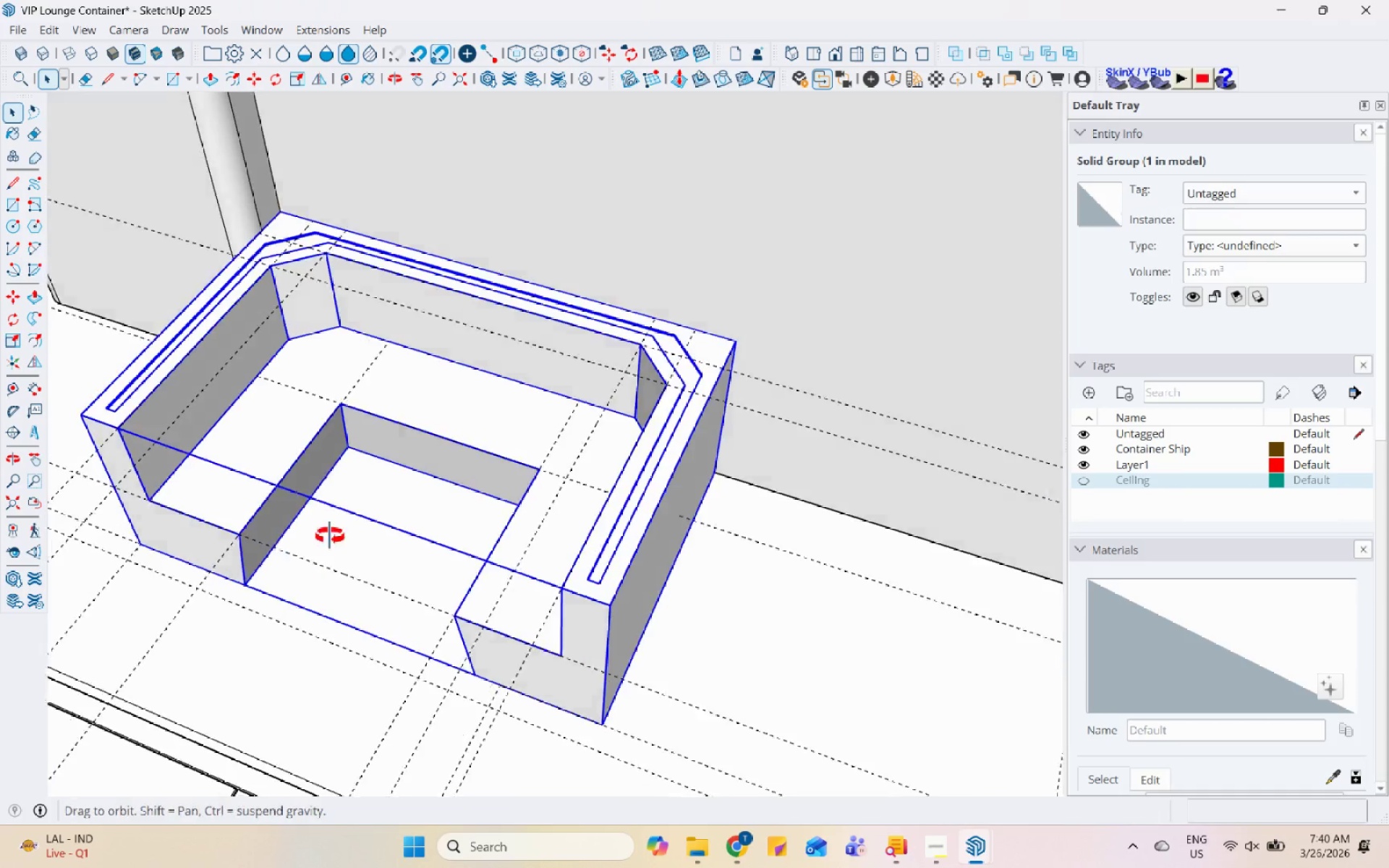 
scroll: coordinate [123, 561], scroll_direction: up, amount: 7.0
 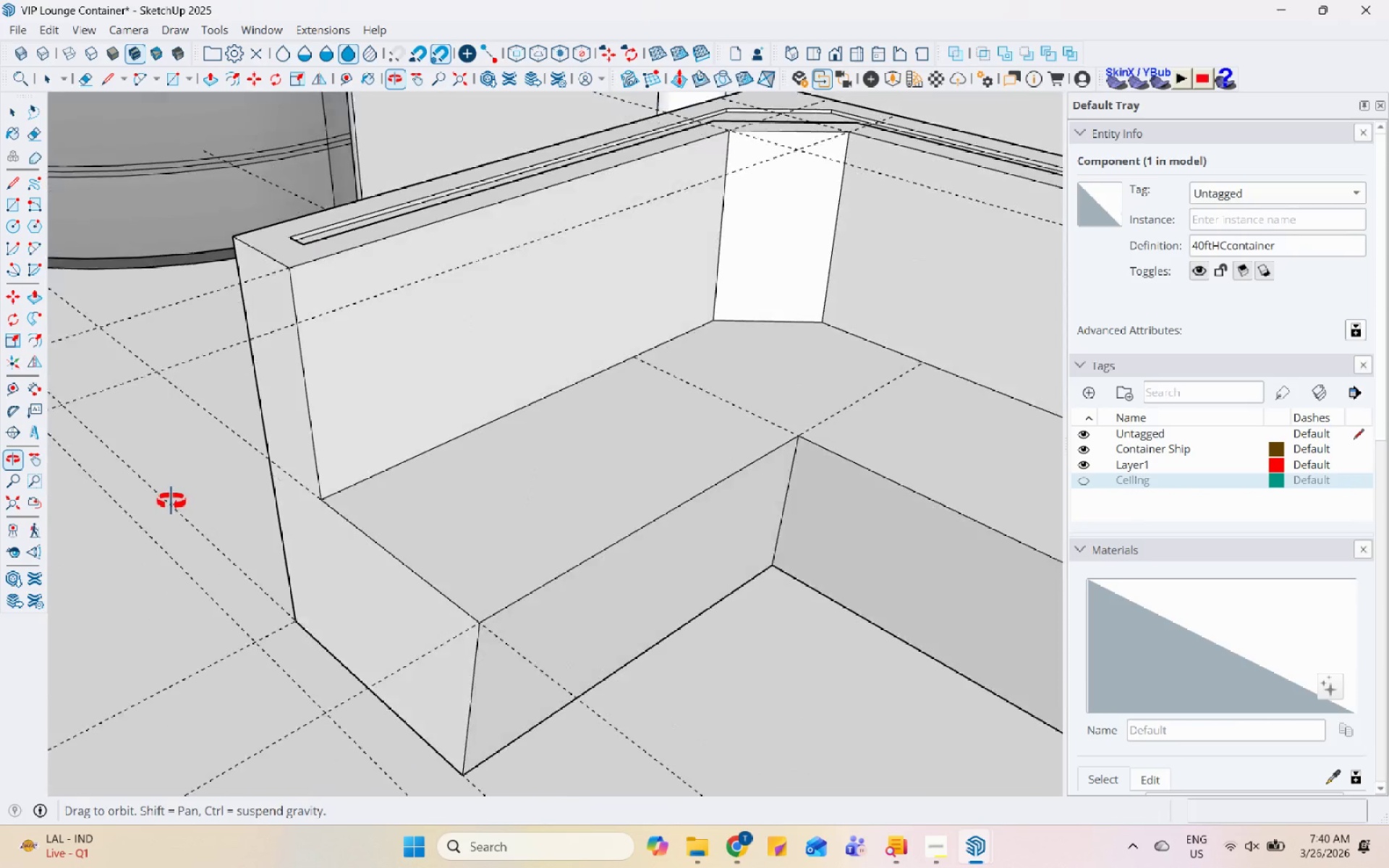 
double_click([299, 419])
 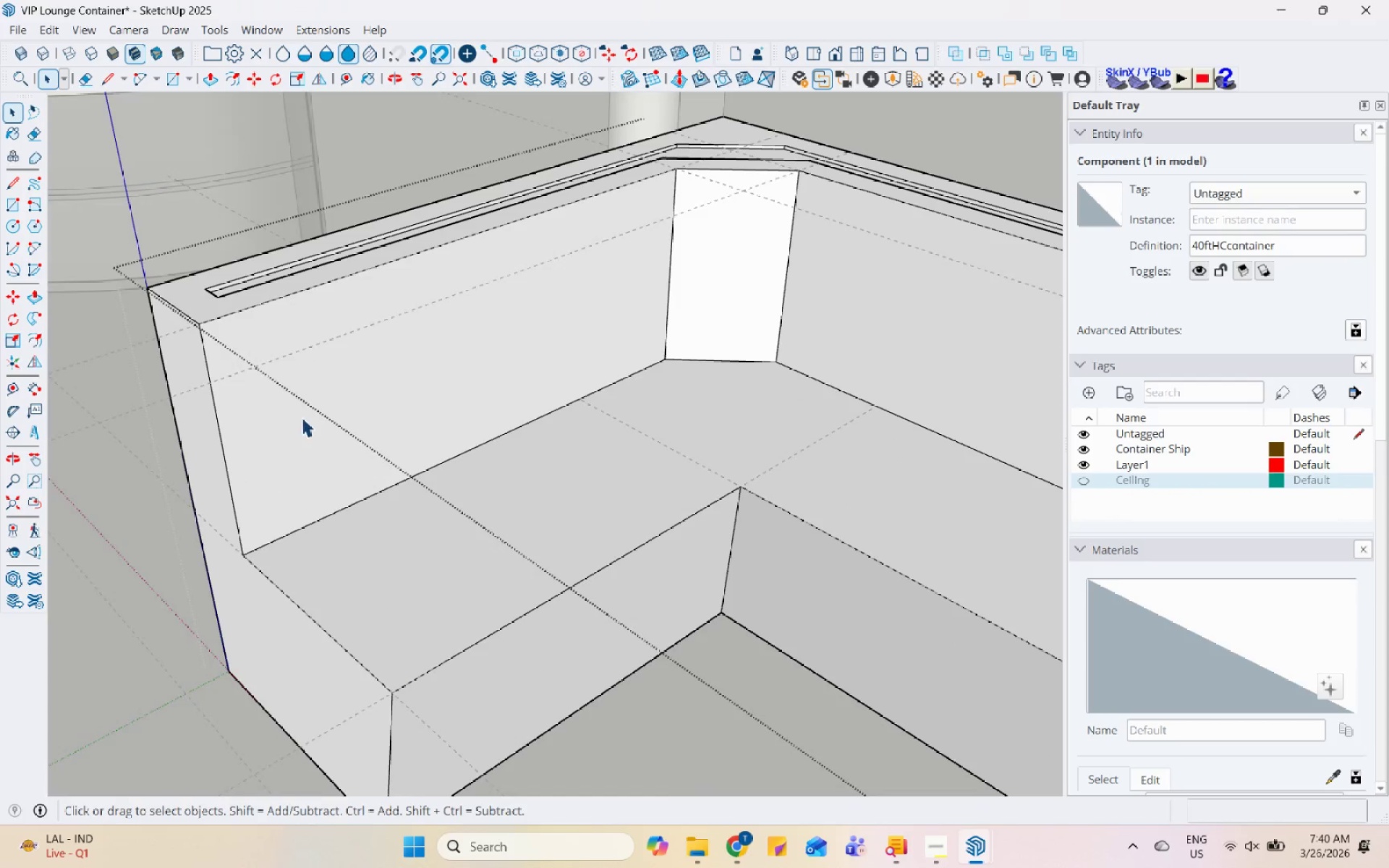 
scroll: coordinate [262, 438], scroll_direction: up, amount: 1.0
 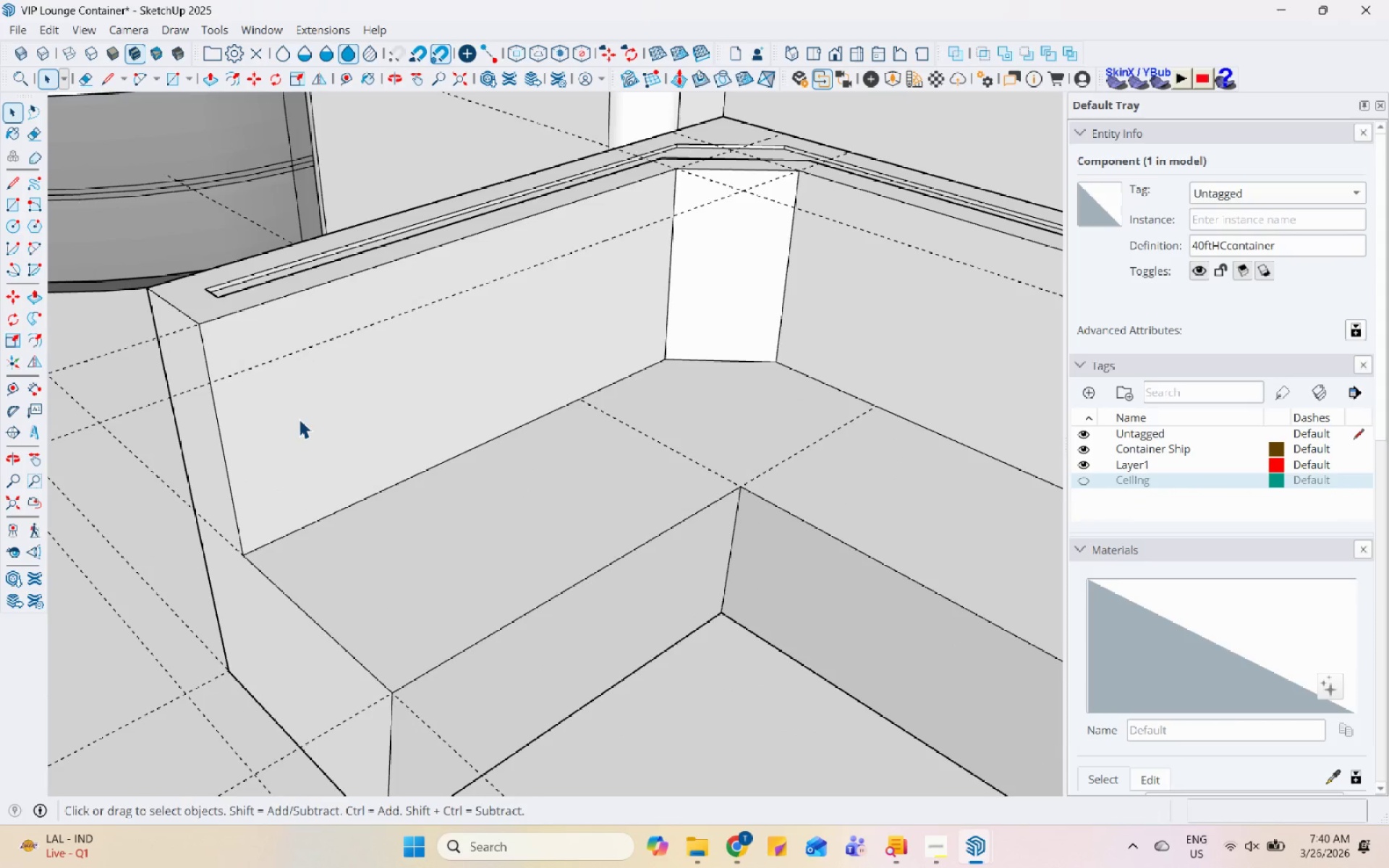 
triple_click([320, 408])
 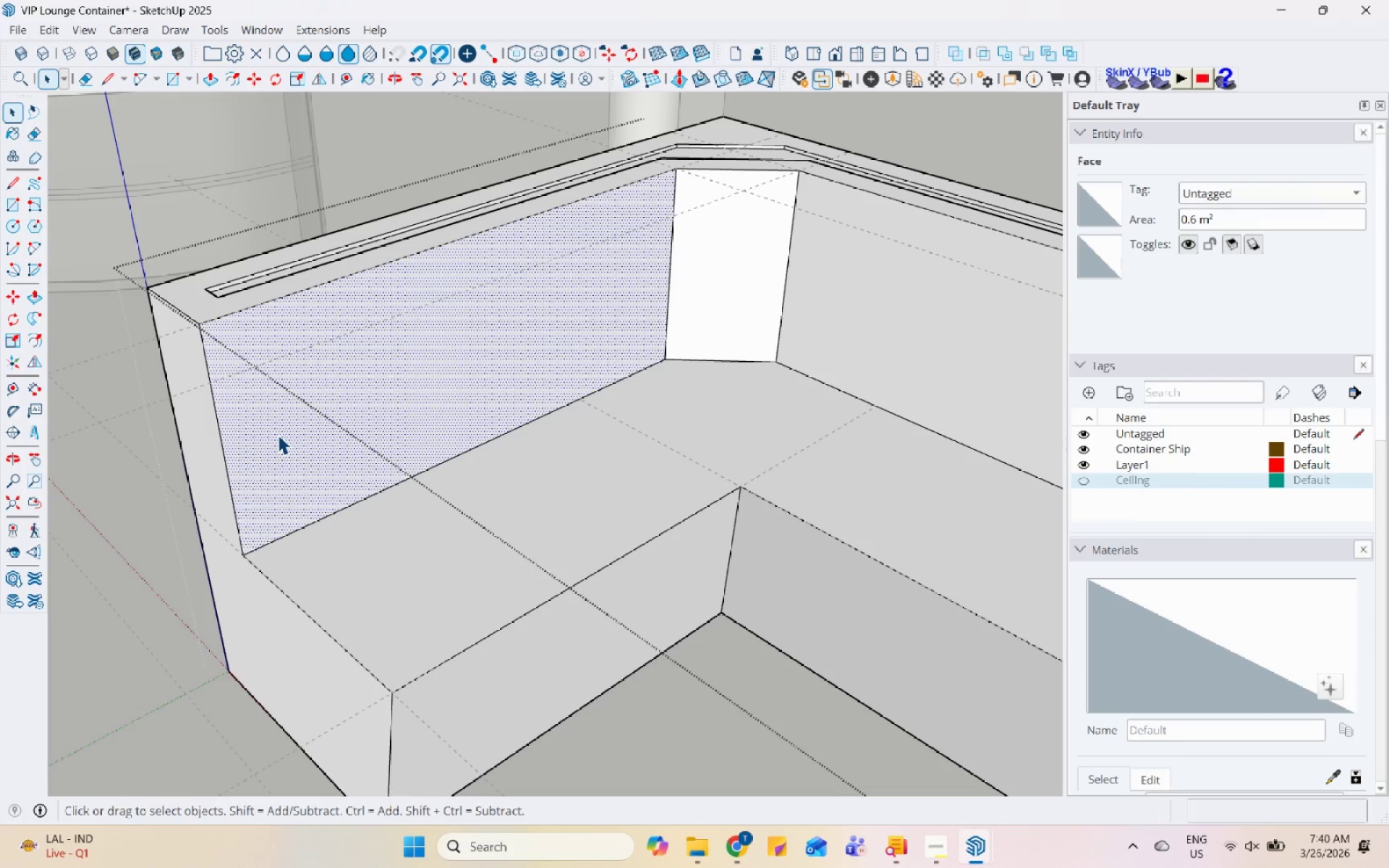 
scroll: coordinate [278, 435], scroll_direction: down, amount: 4.0
 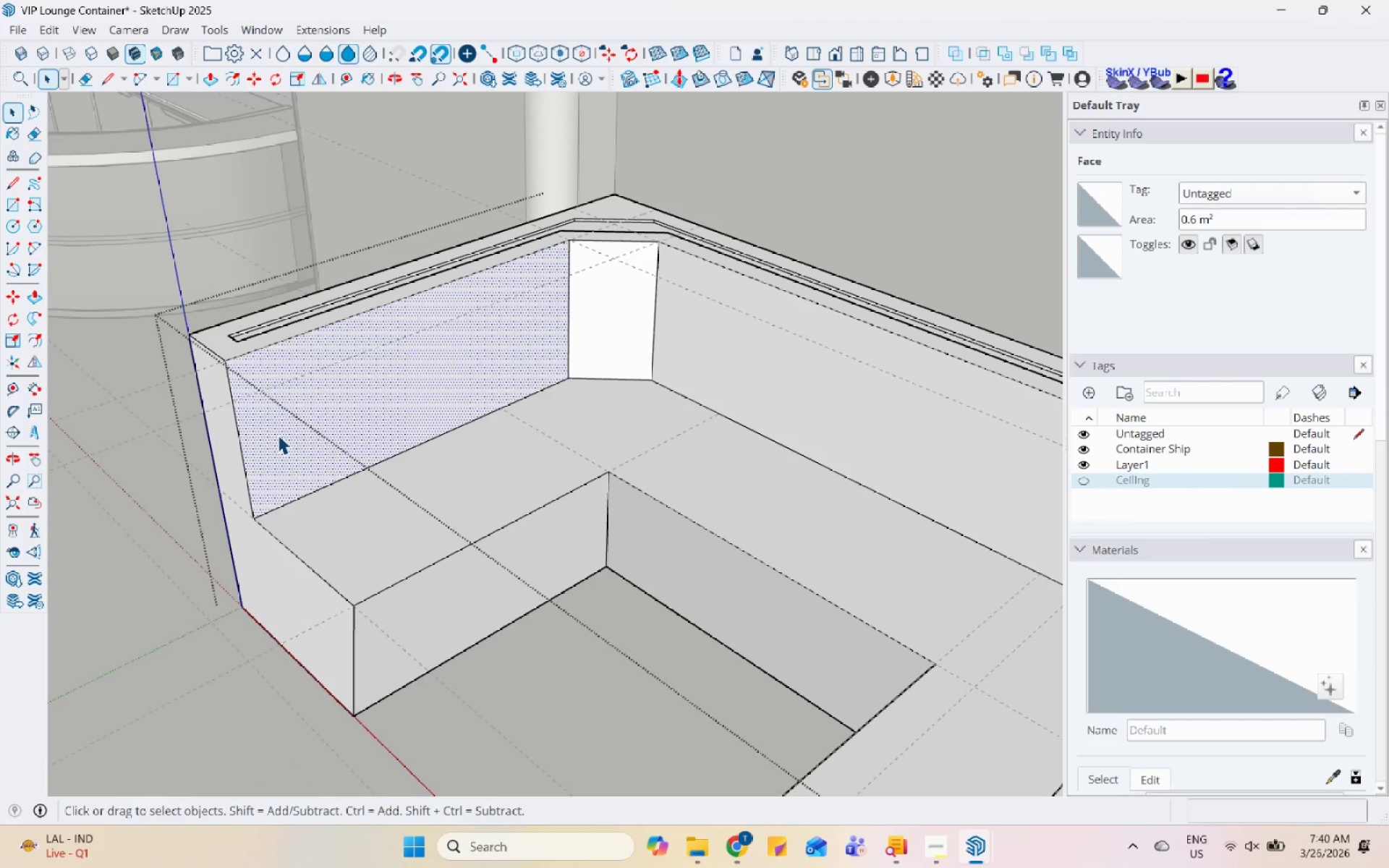 
wait(6.17)
 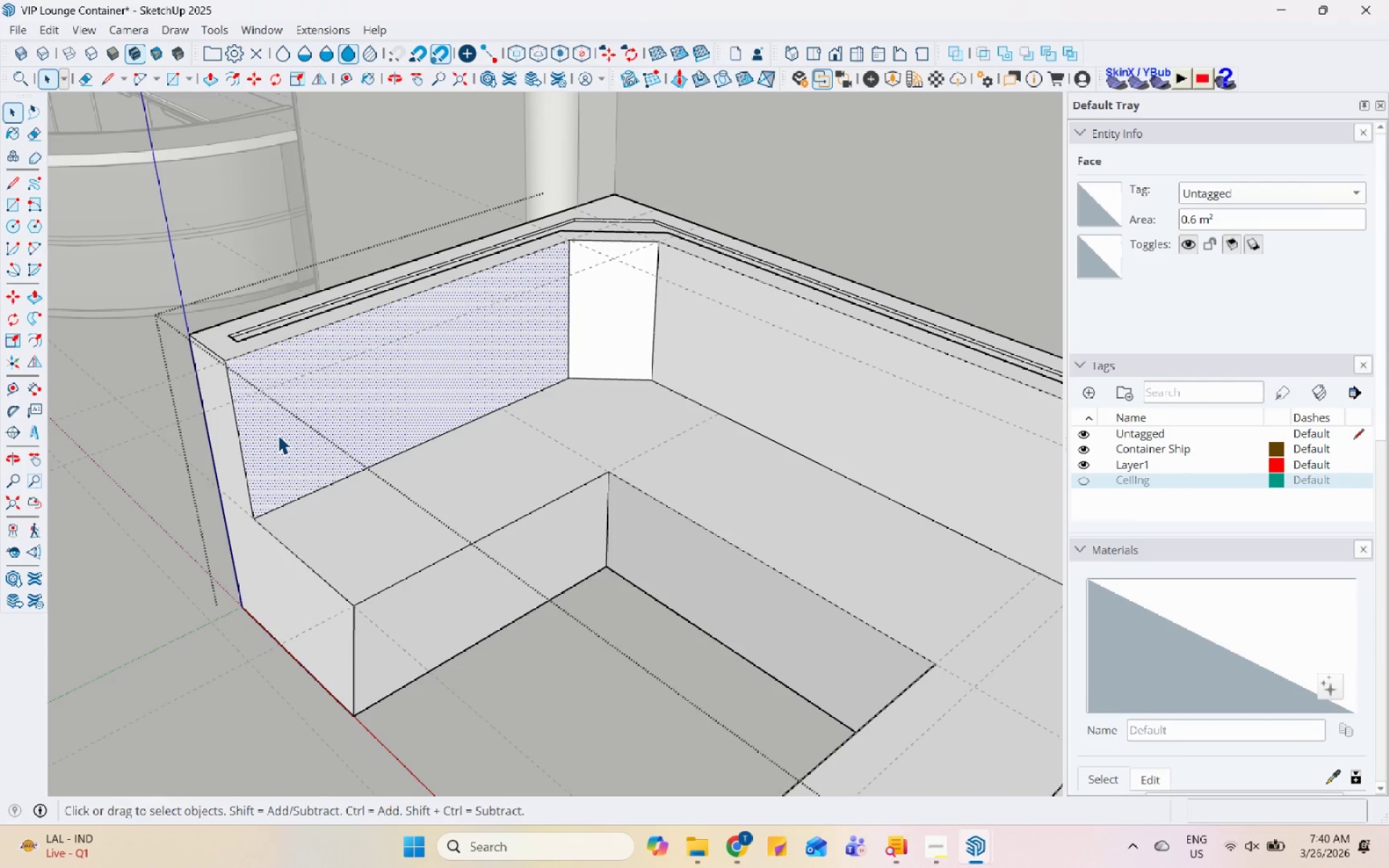 
scroll: coordinate [271, 507], scroll_direction: down, amount: 5.0
 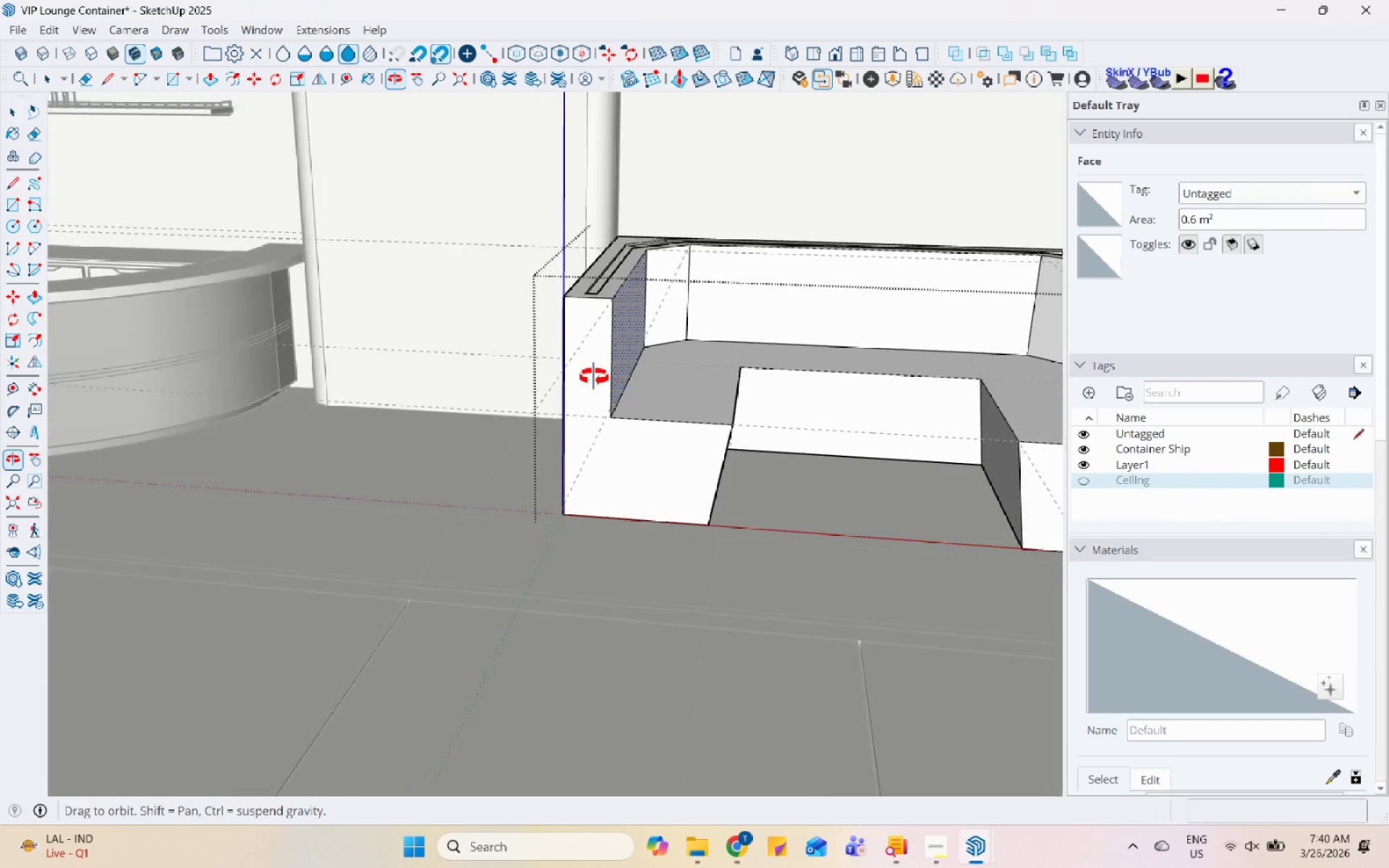 
key(Escape)
 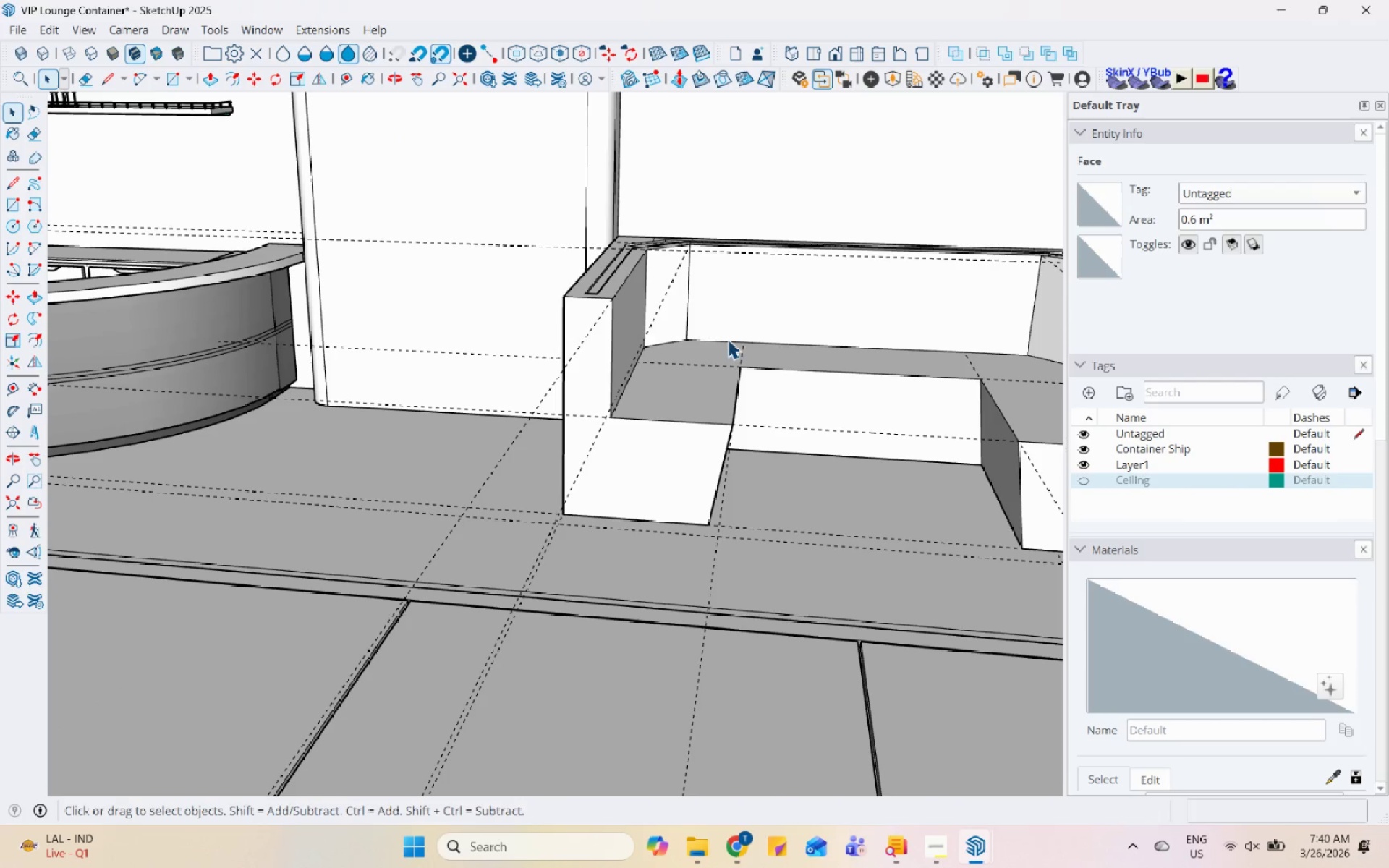 
key(Escape)
 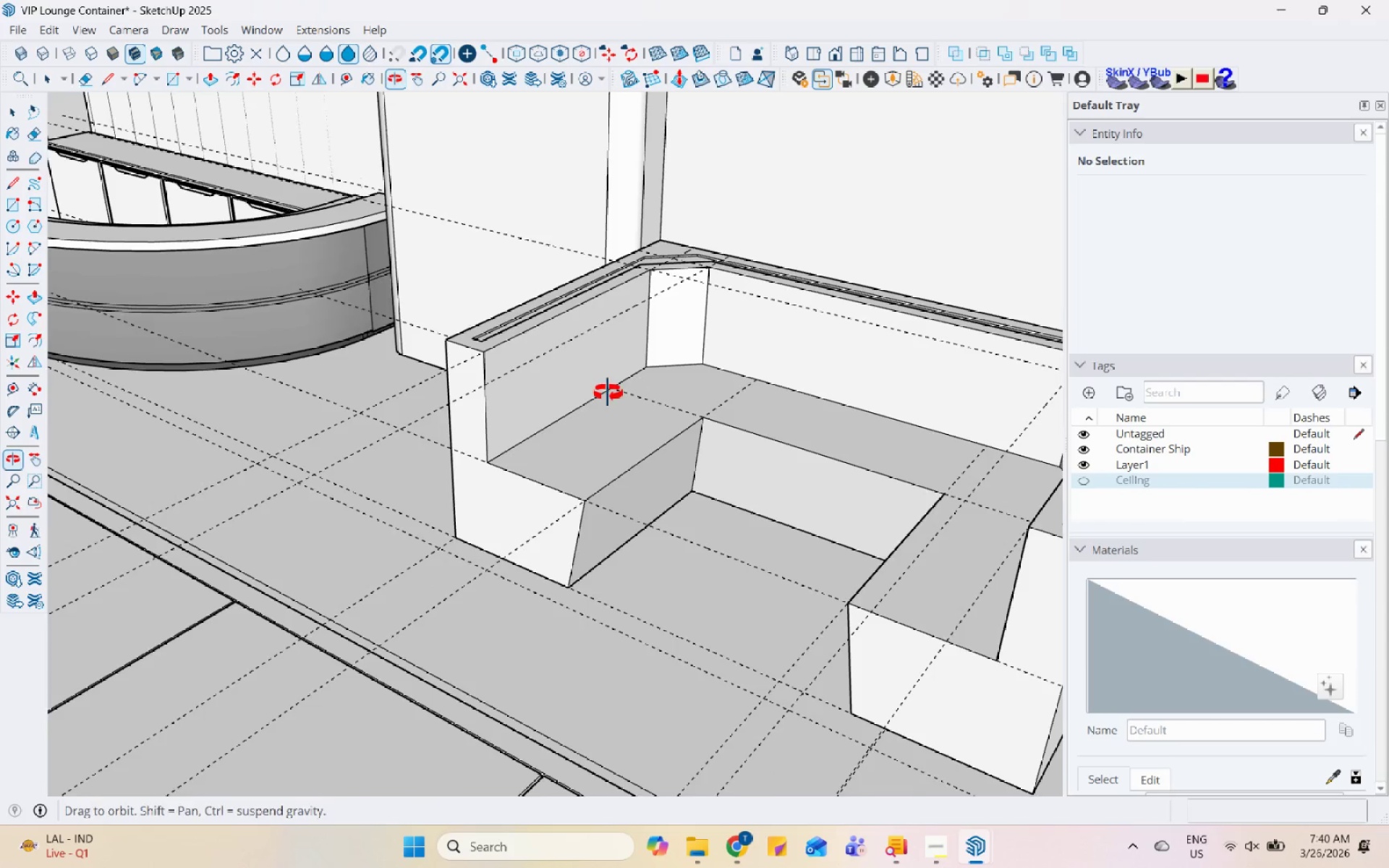 
scroll: coordinate [480, 363], scroll_direction: up, amount: 6.0
 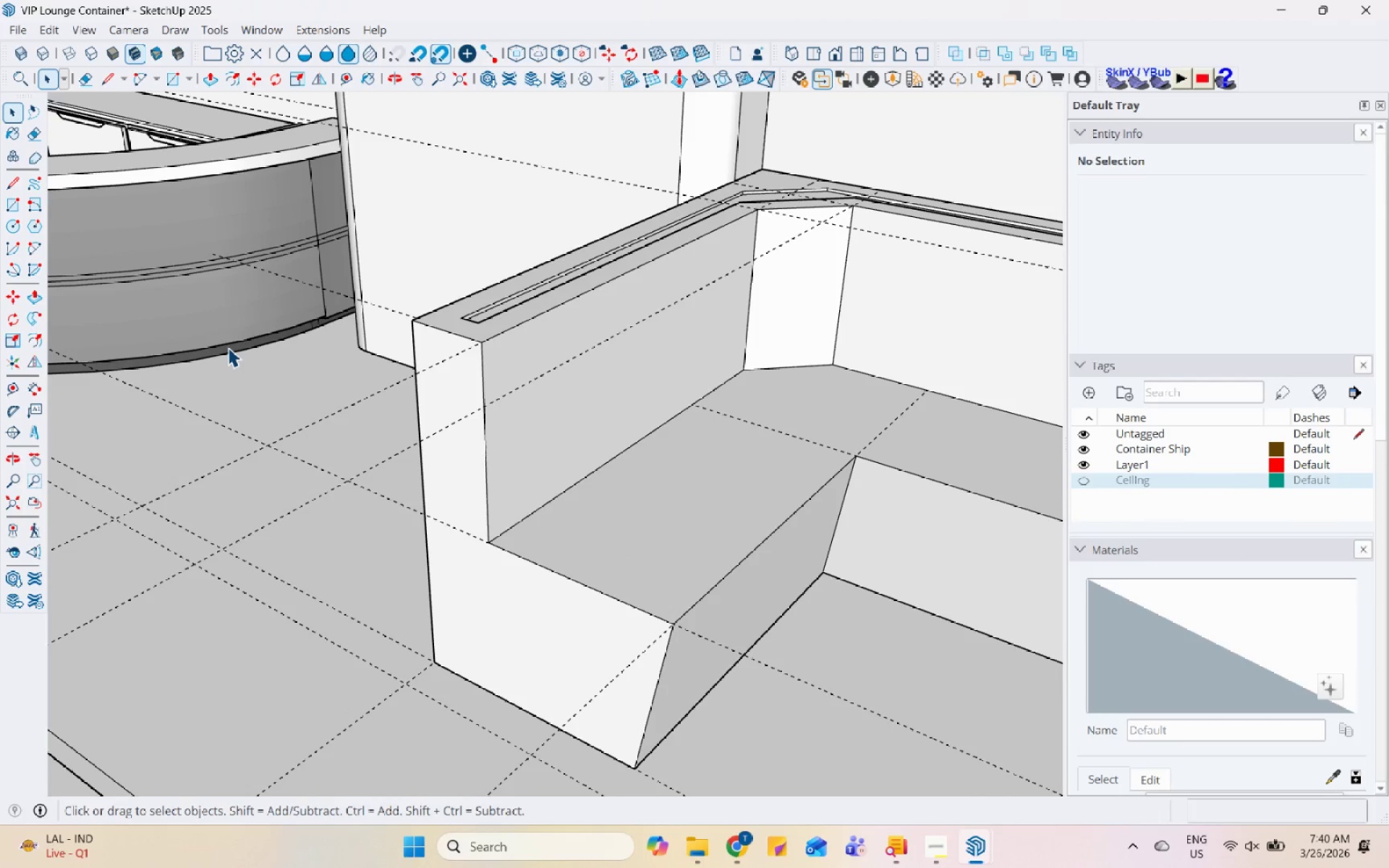 
scroll: coordinate [213, 352], scroll_direction: down, amount: 6.0
 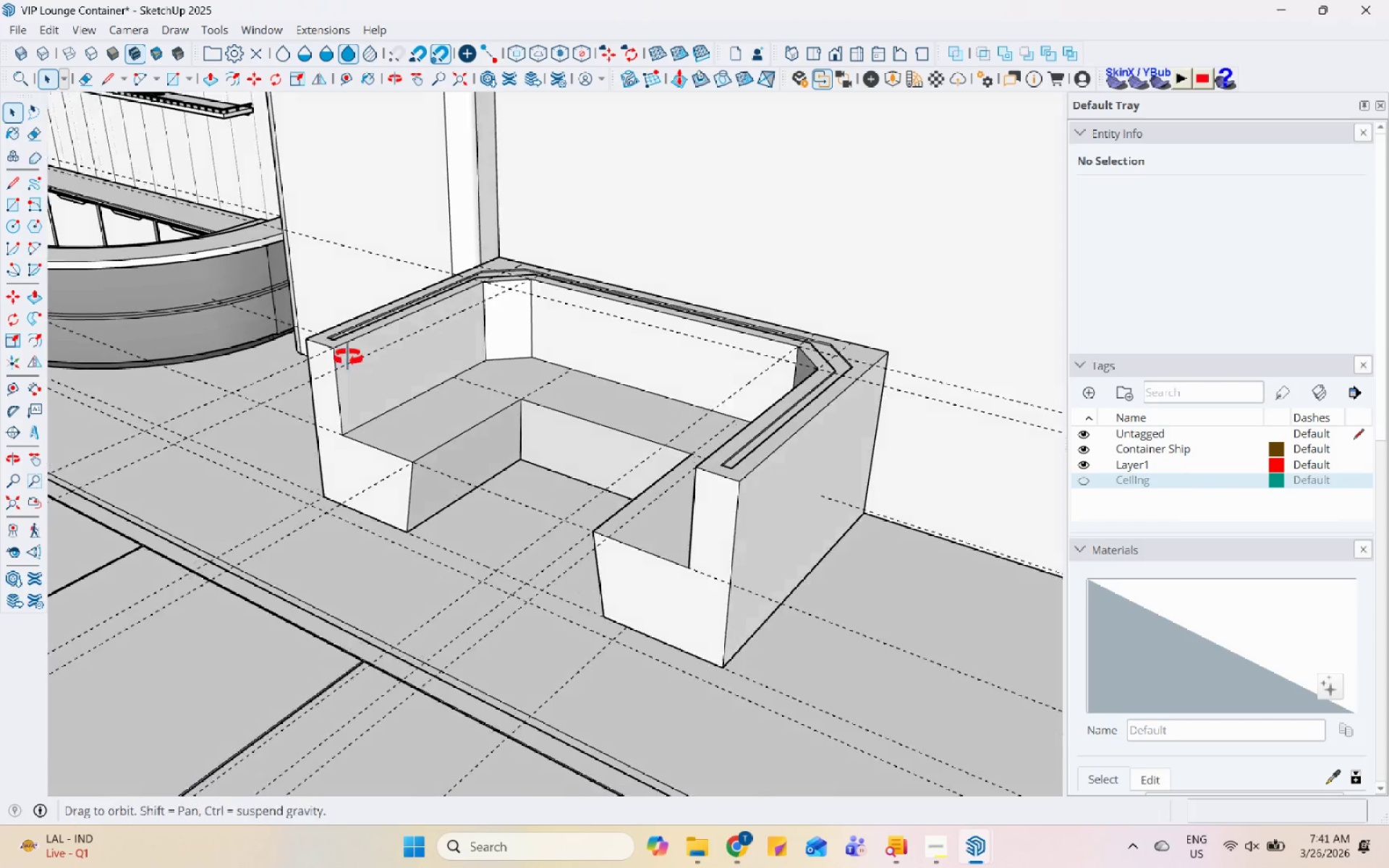 
scroll: coordinate [391, 357], scroll_direction: up, amount: 6.0
 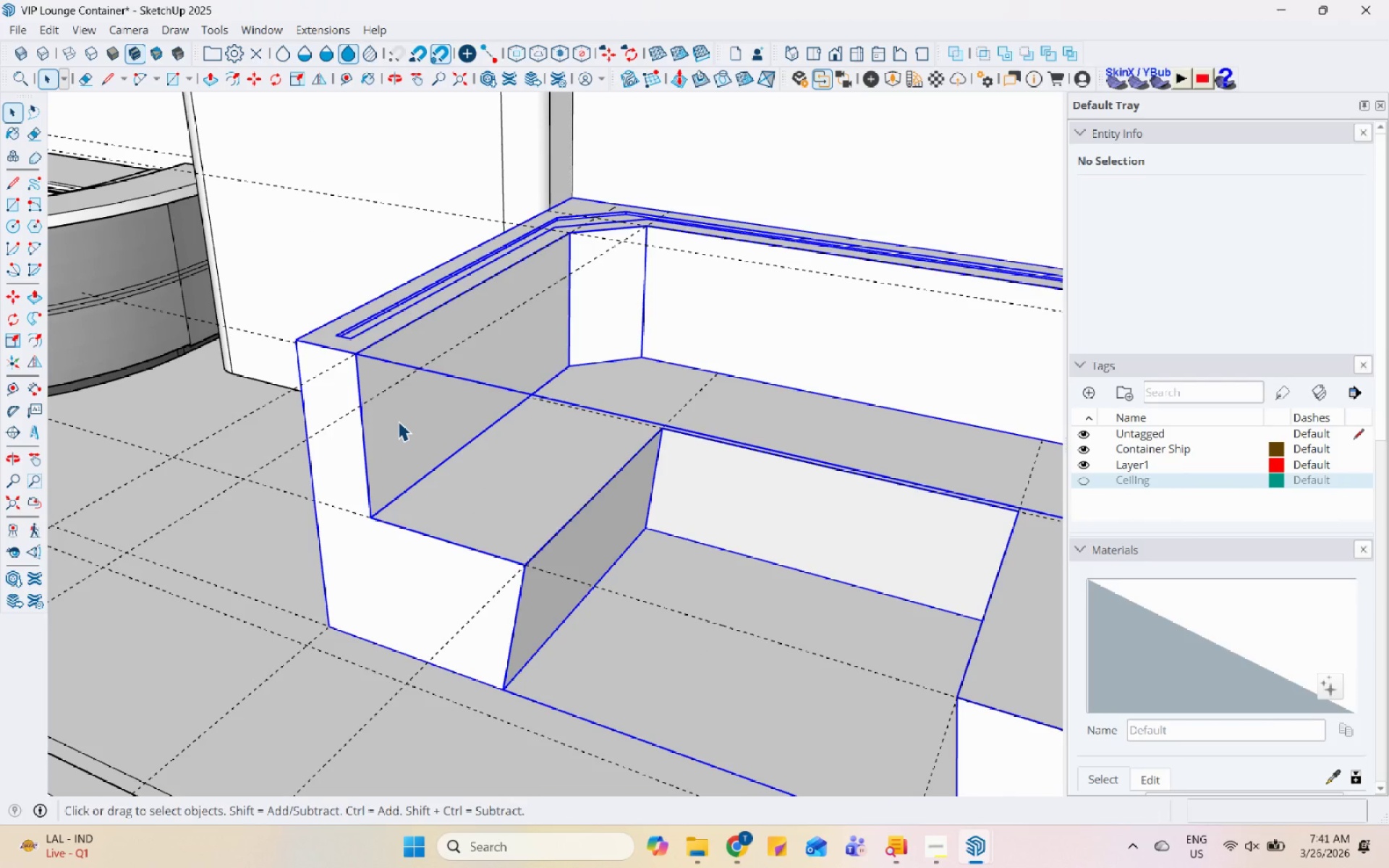 
double_click([398, 421])
 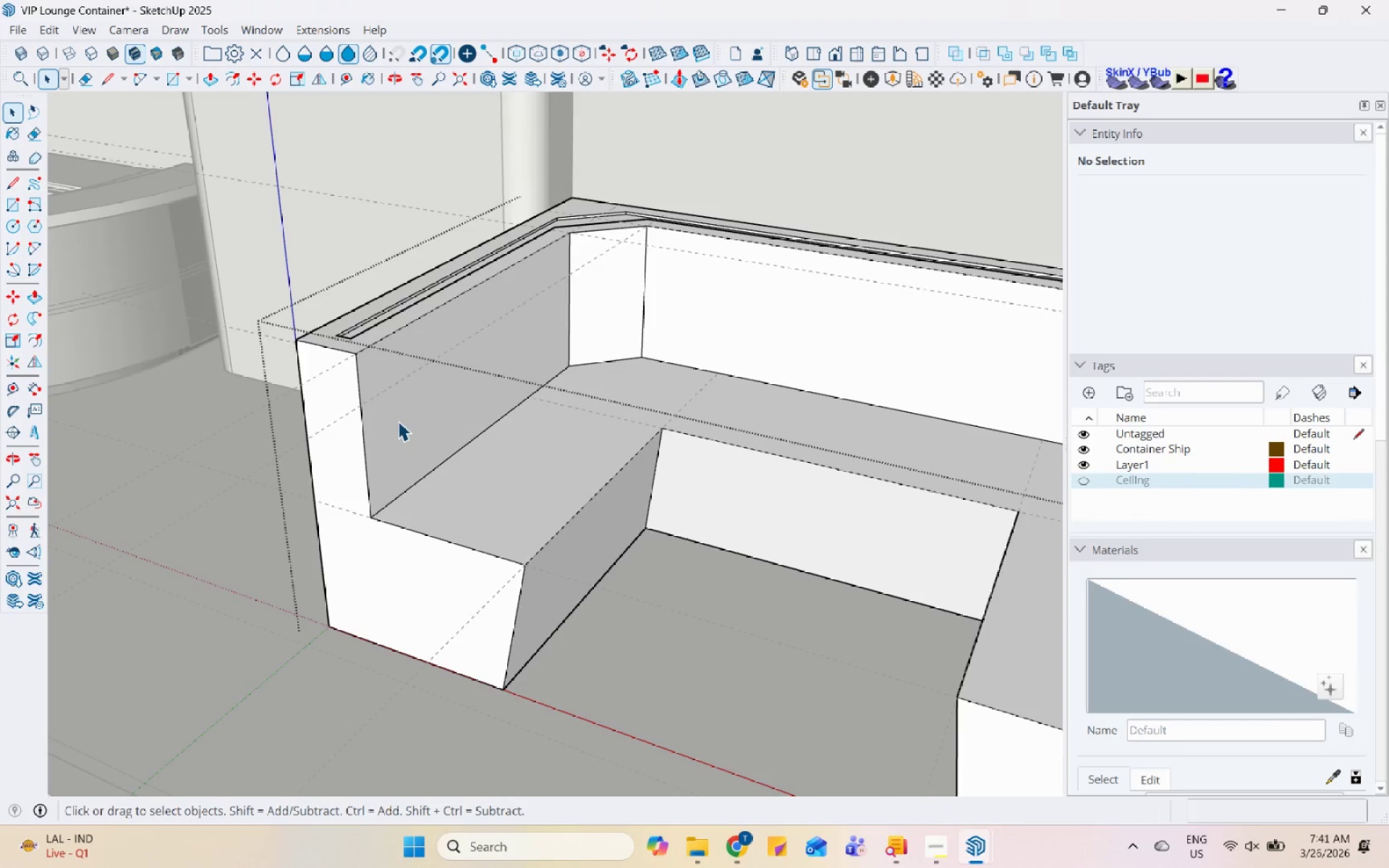 
triple_click([398, 421])
 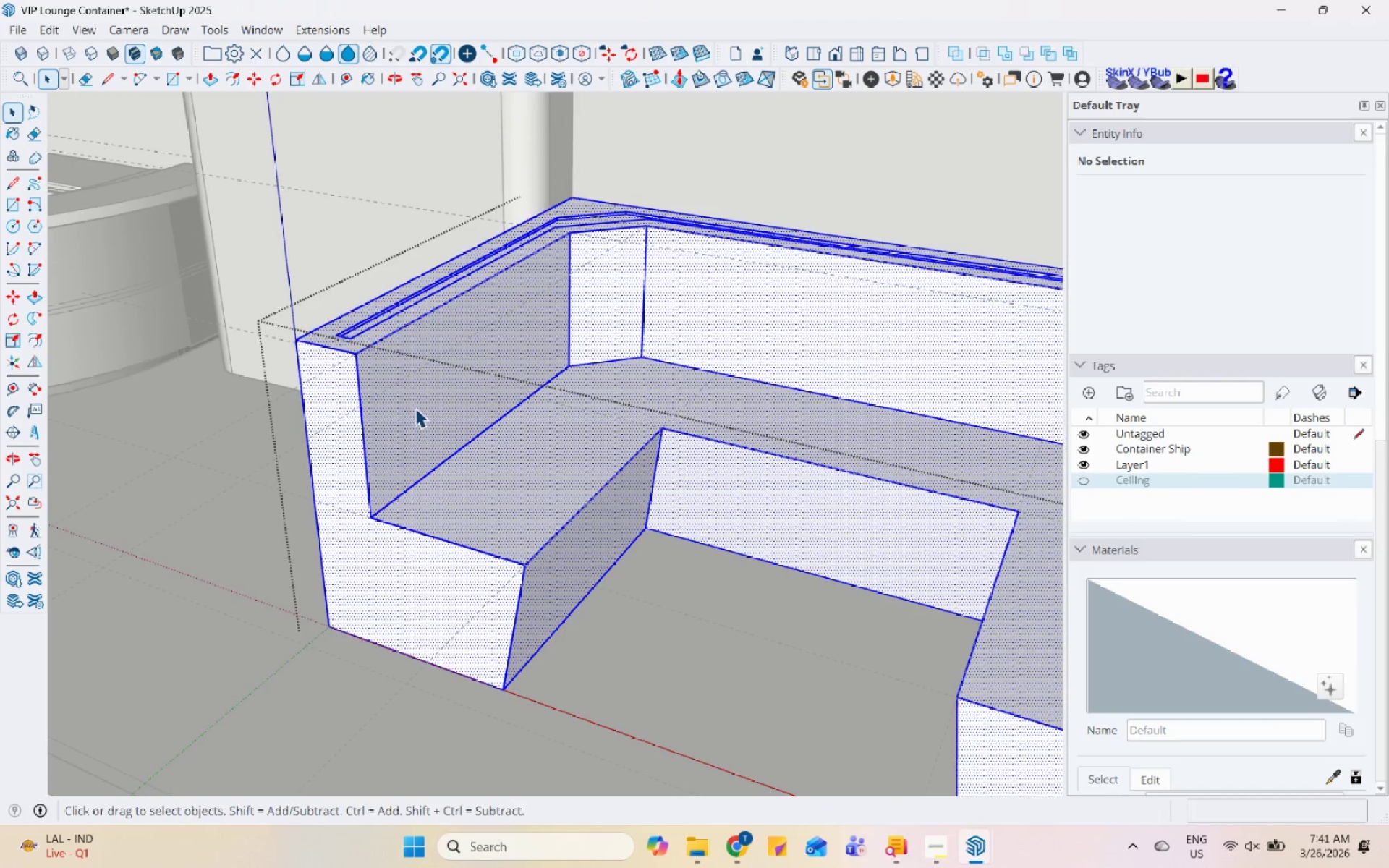 
triple_click([415, 408])
 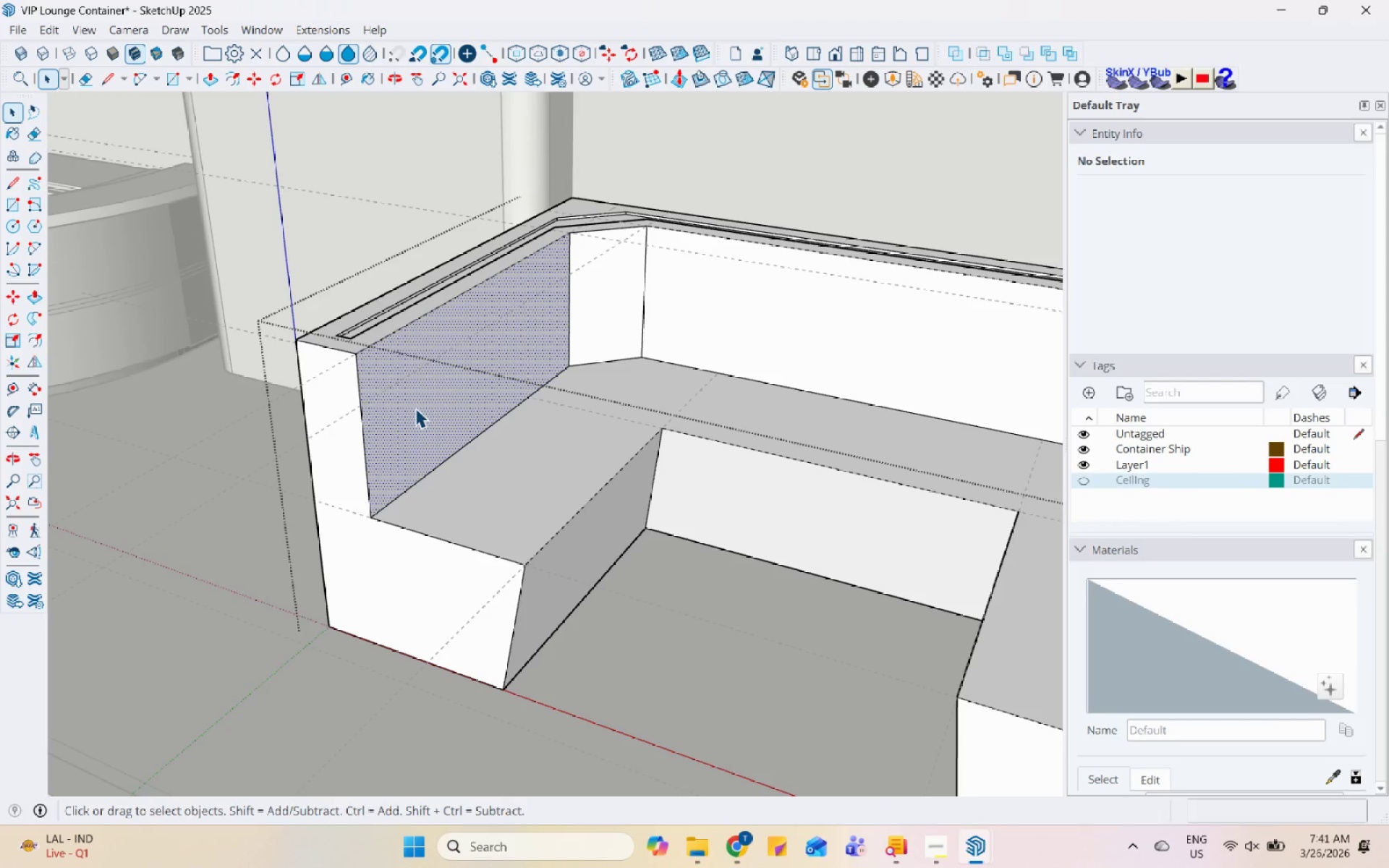 
key(Control+C)
 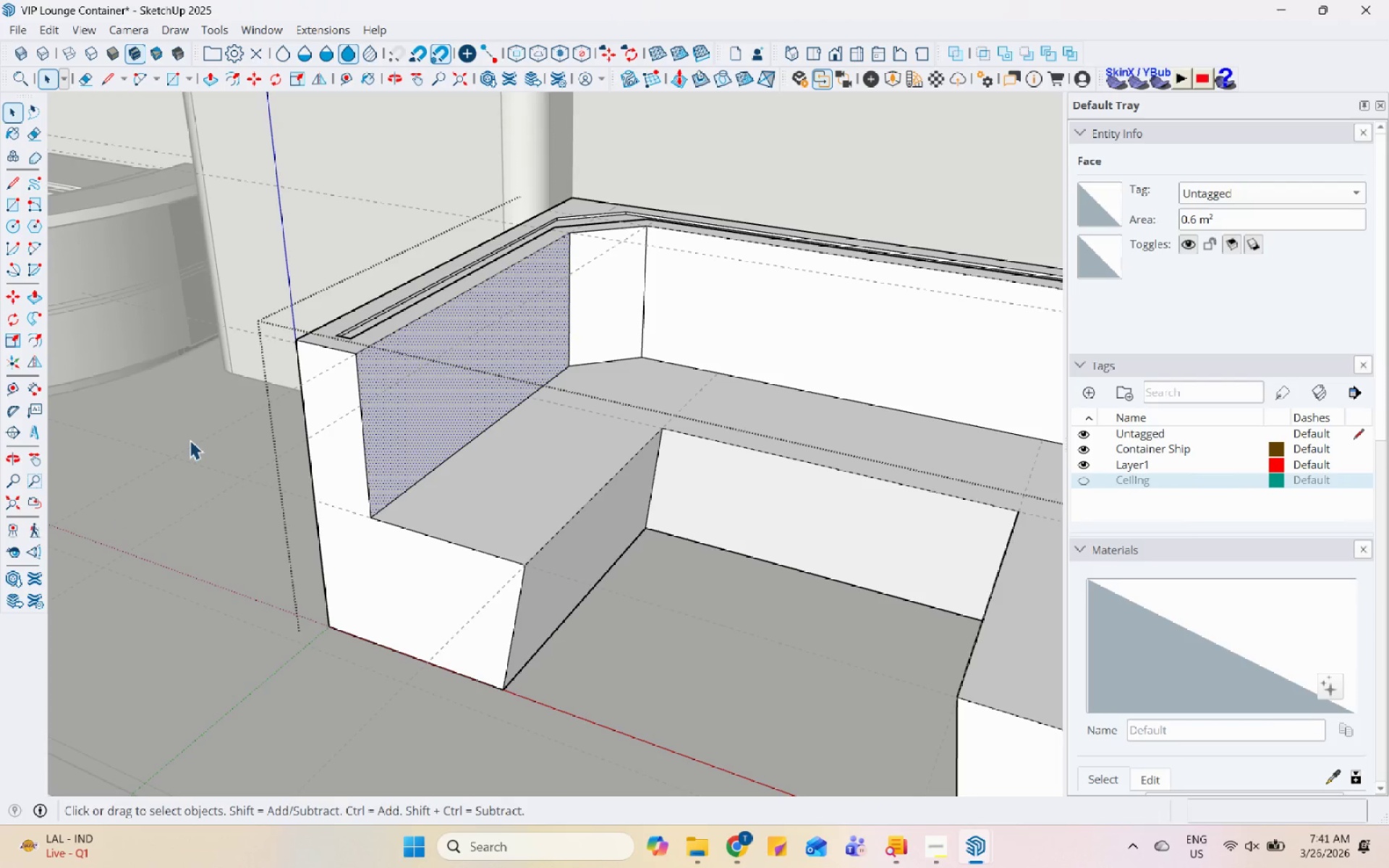 
double_click([190, 439])
 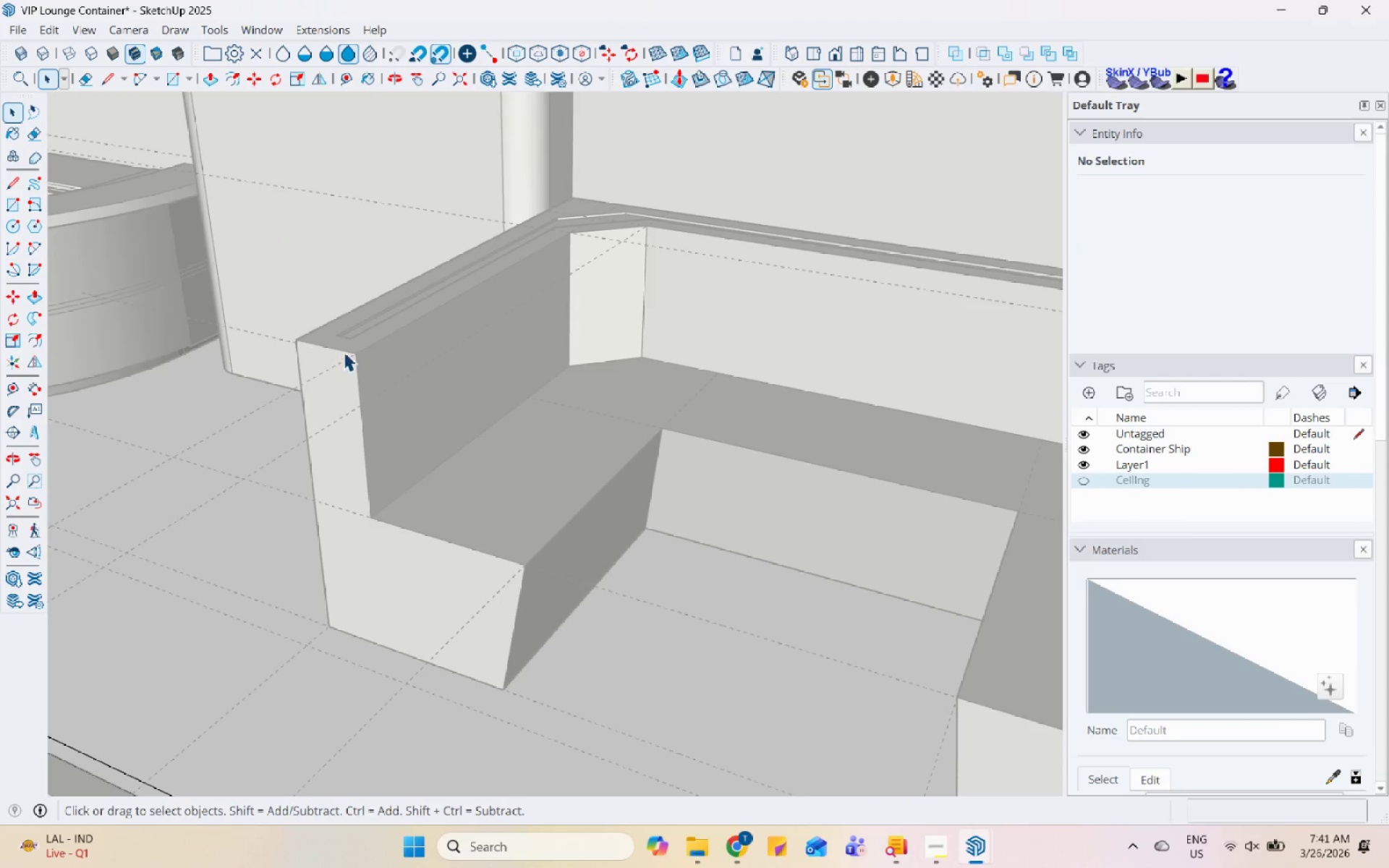 
key(Escape)
 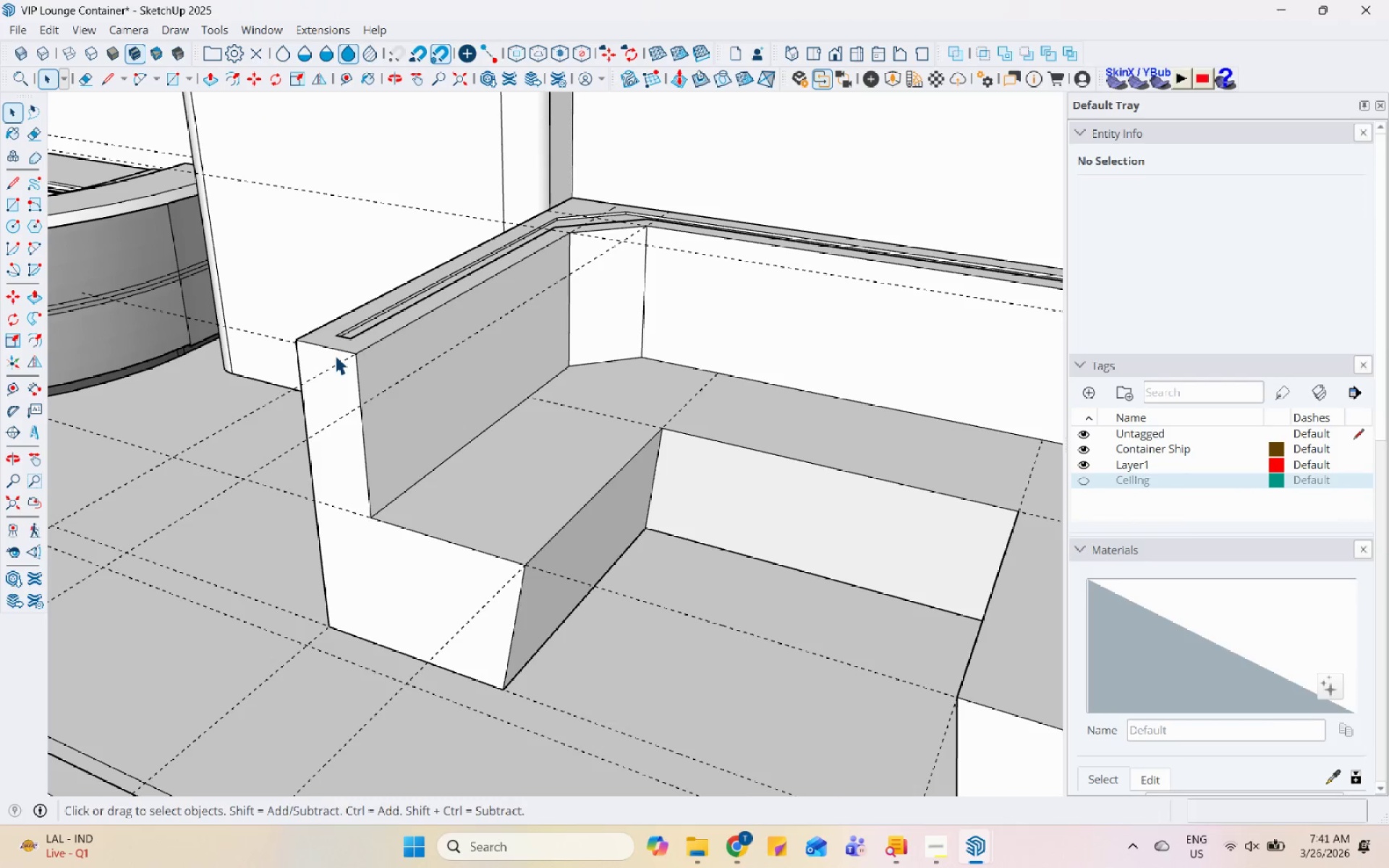 
key(Escape)
 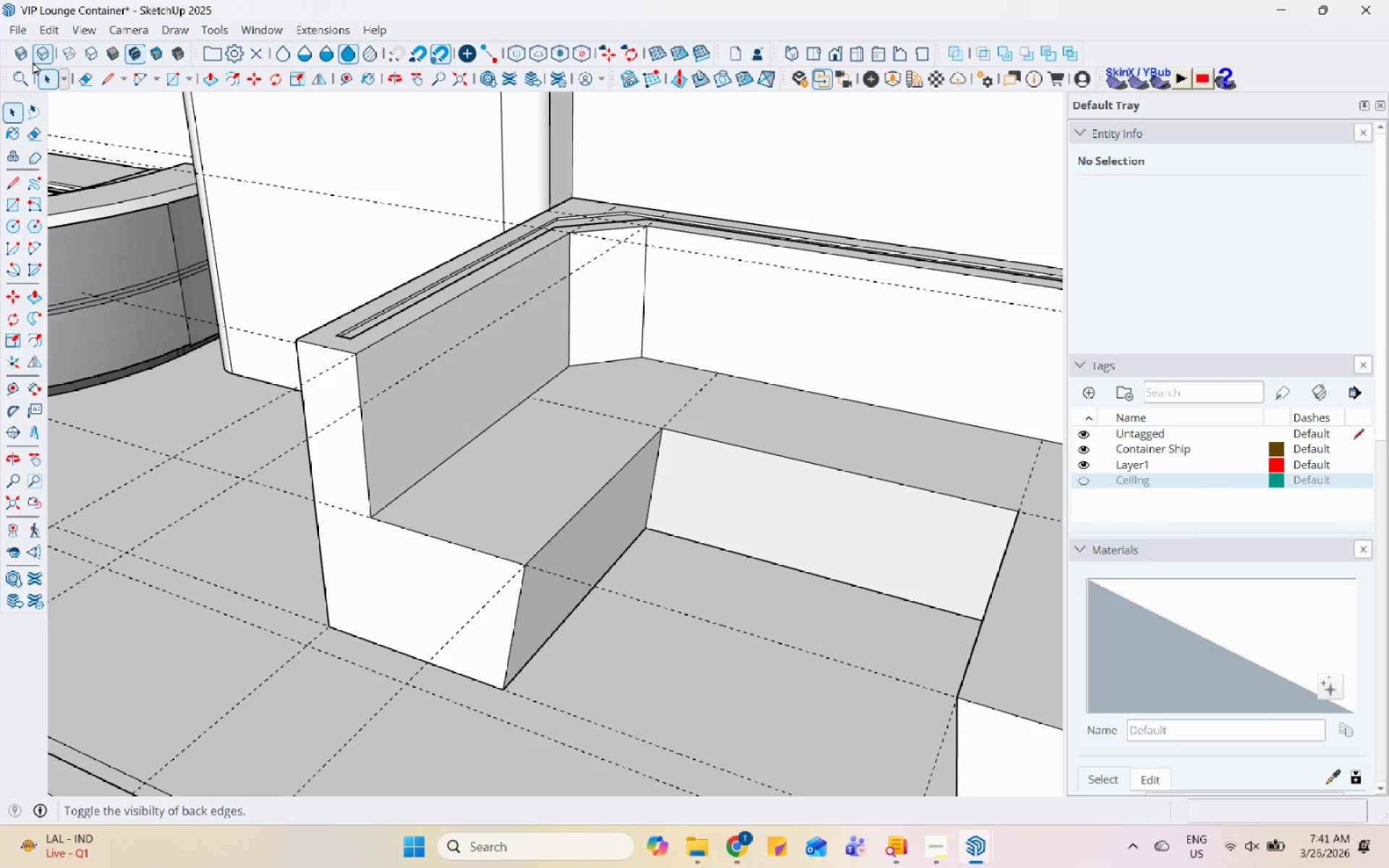 
left_click([23, 39])
 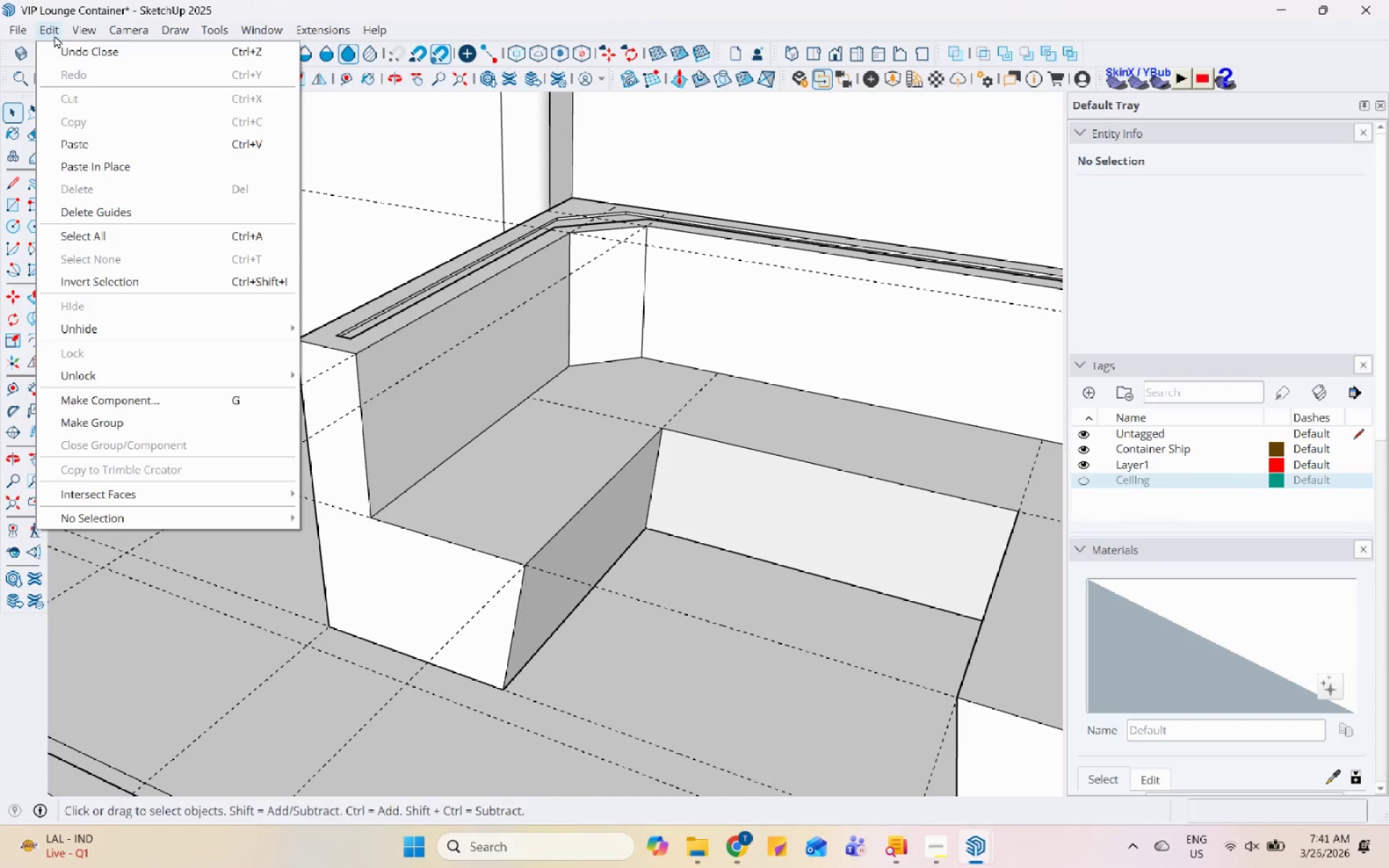 
left_click([129, 168])
 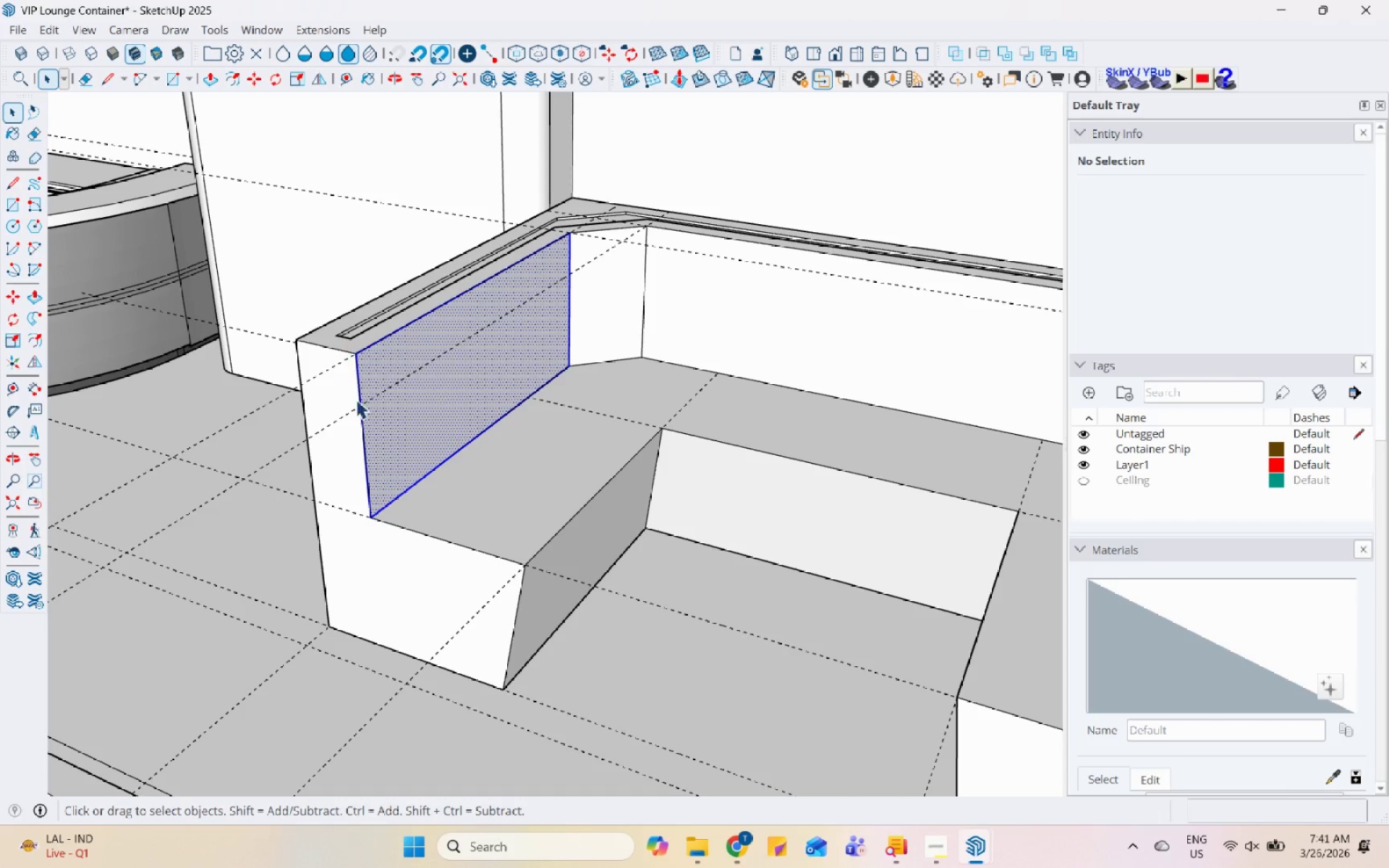 
scroll: coordinate [383, 532], scroll_direction: up, amount: 9.0
 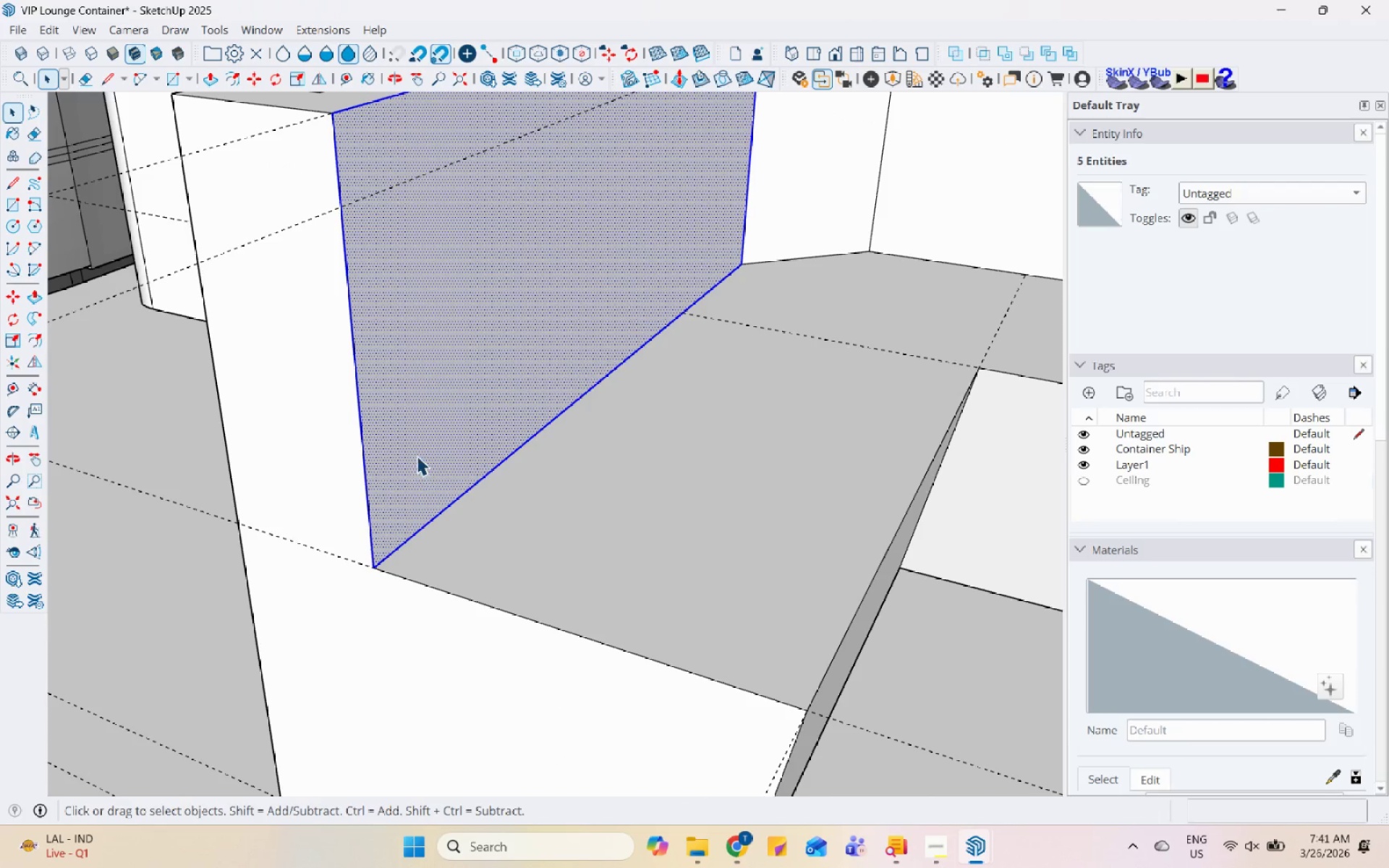 
key(P)
 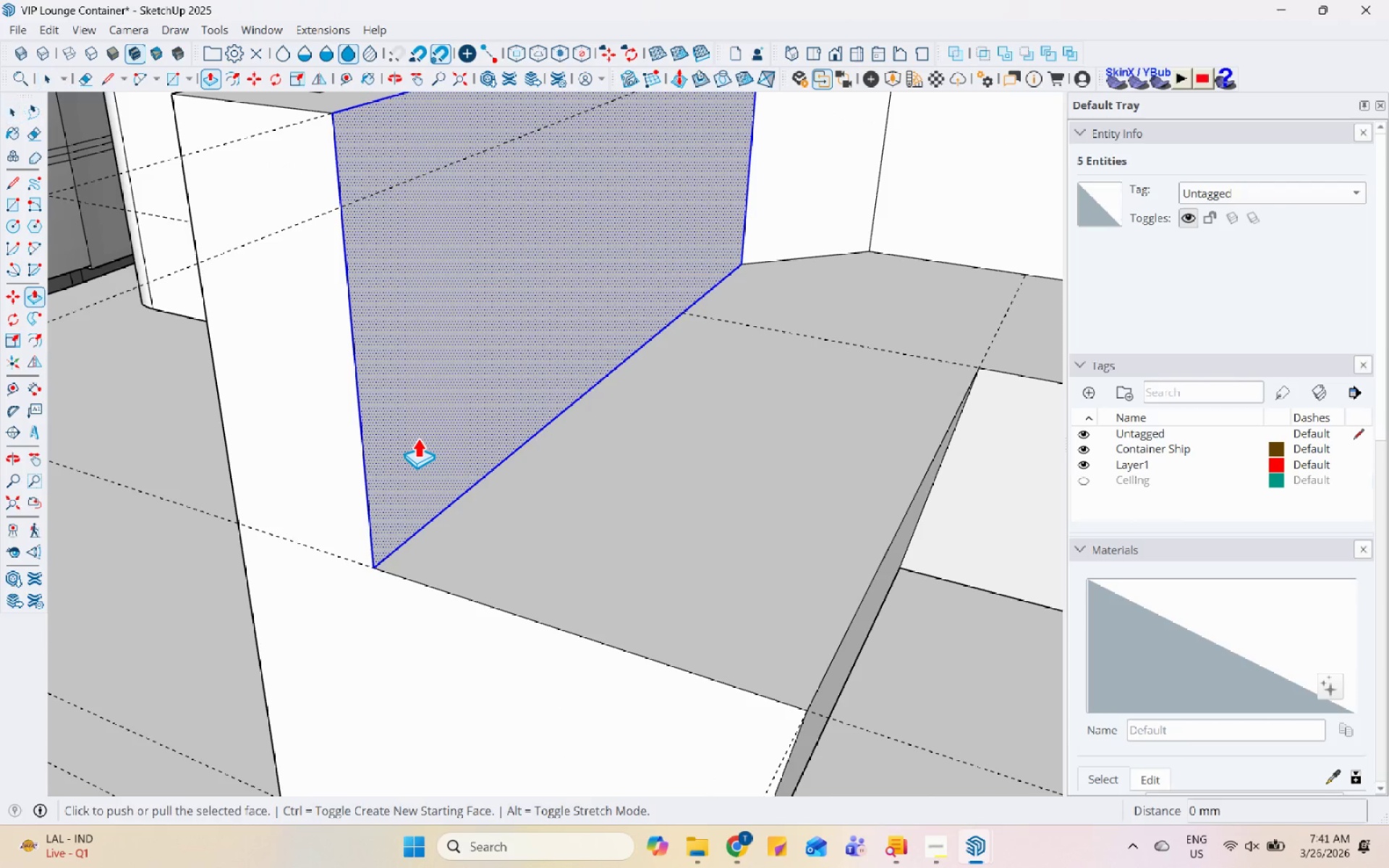 
left_click([417, 438])
 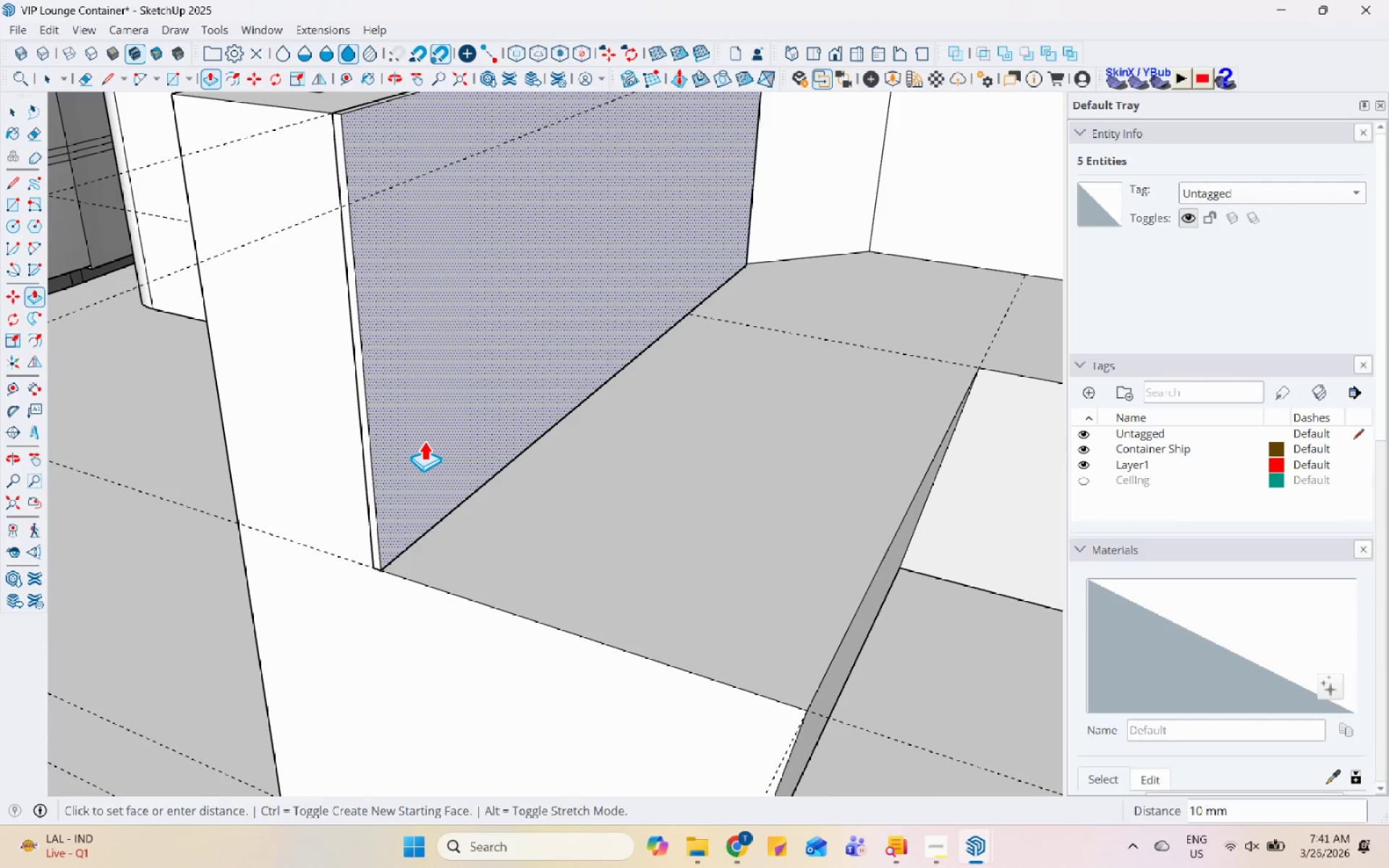 
scroll: coordinate [424, 441], scroll_direction: down, amount: 6.0
 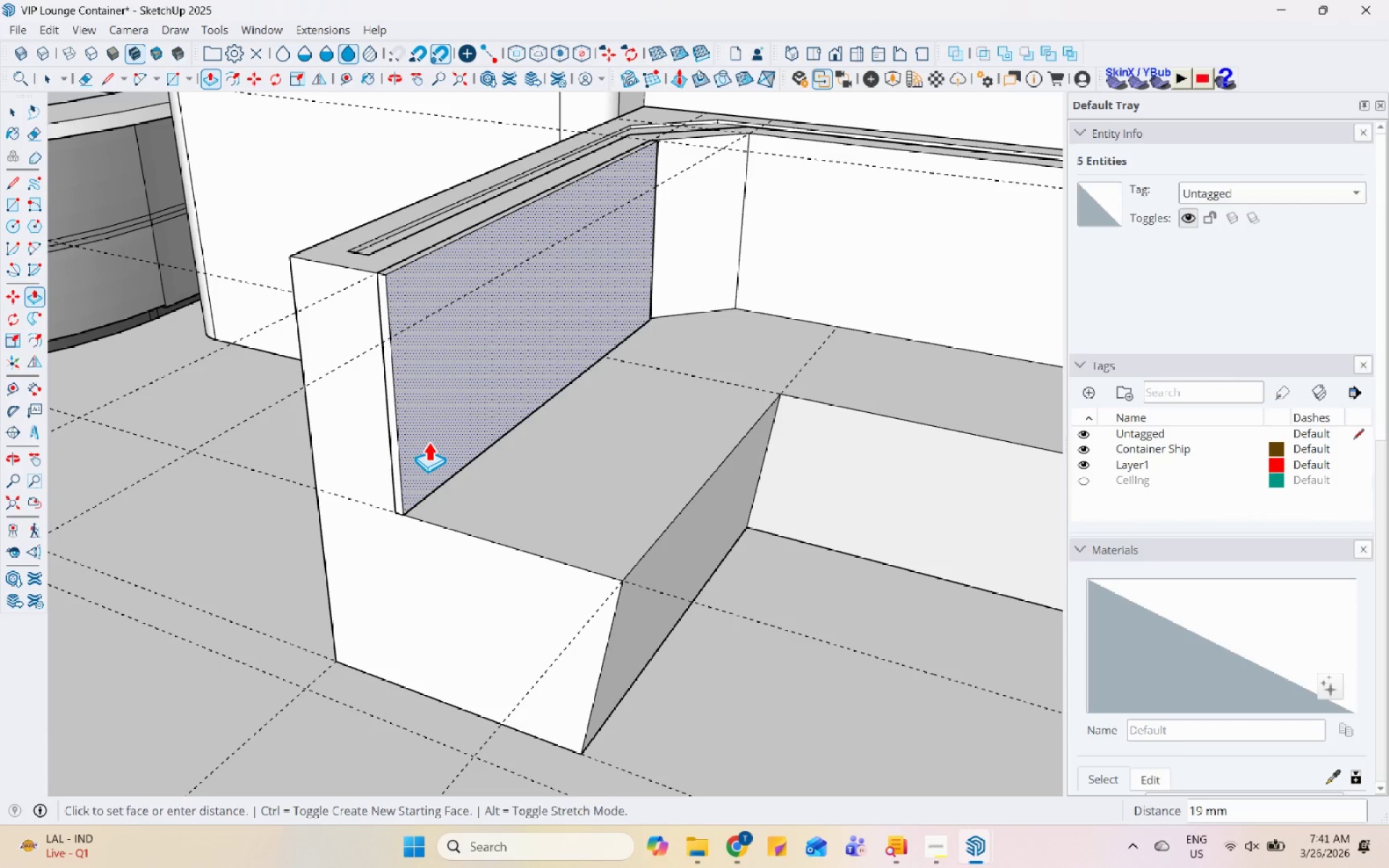 
wait(13.53)
 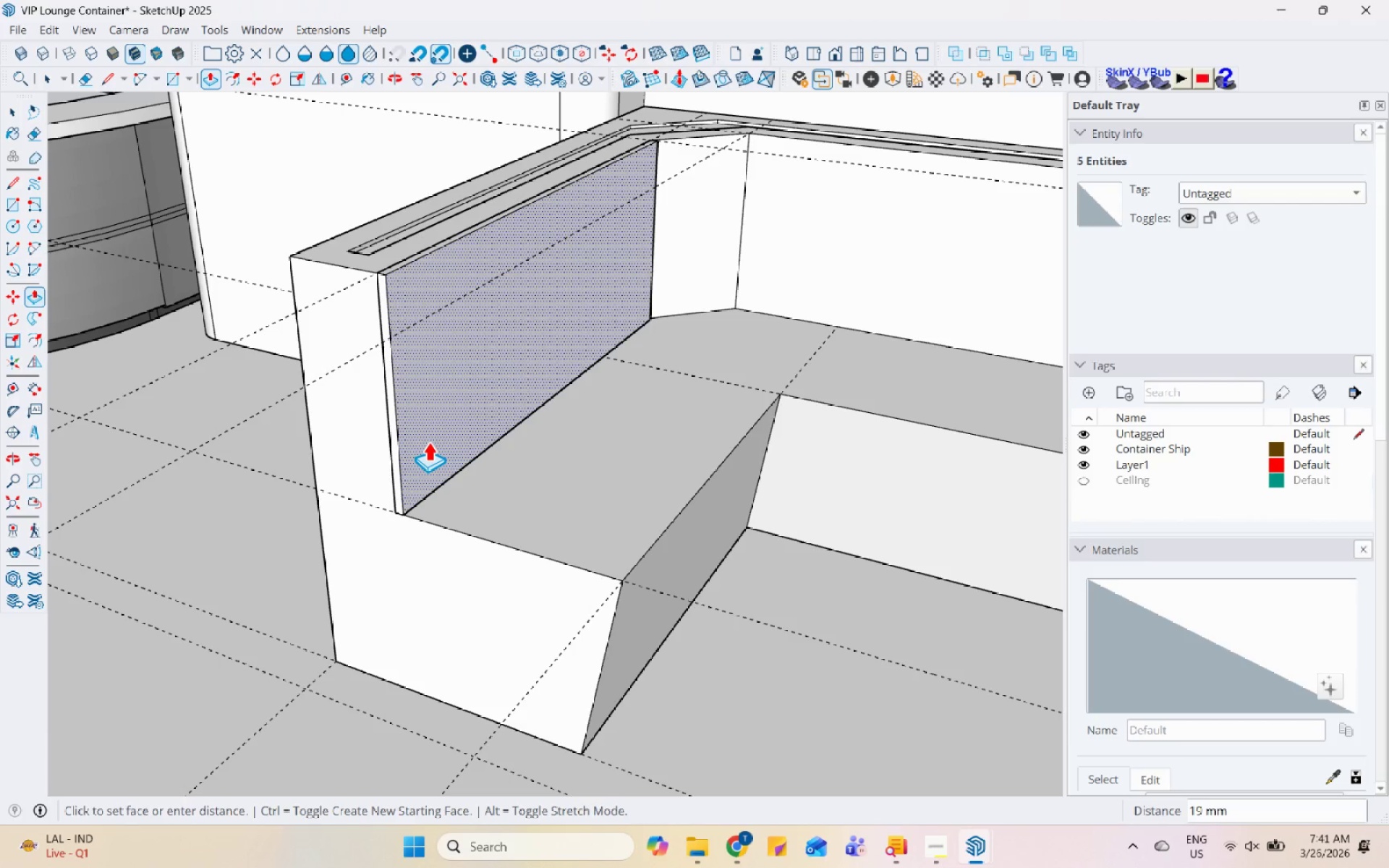 
key(Numpad2)
 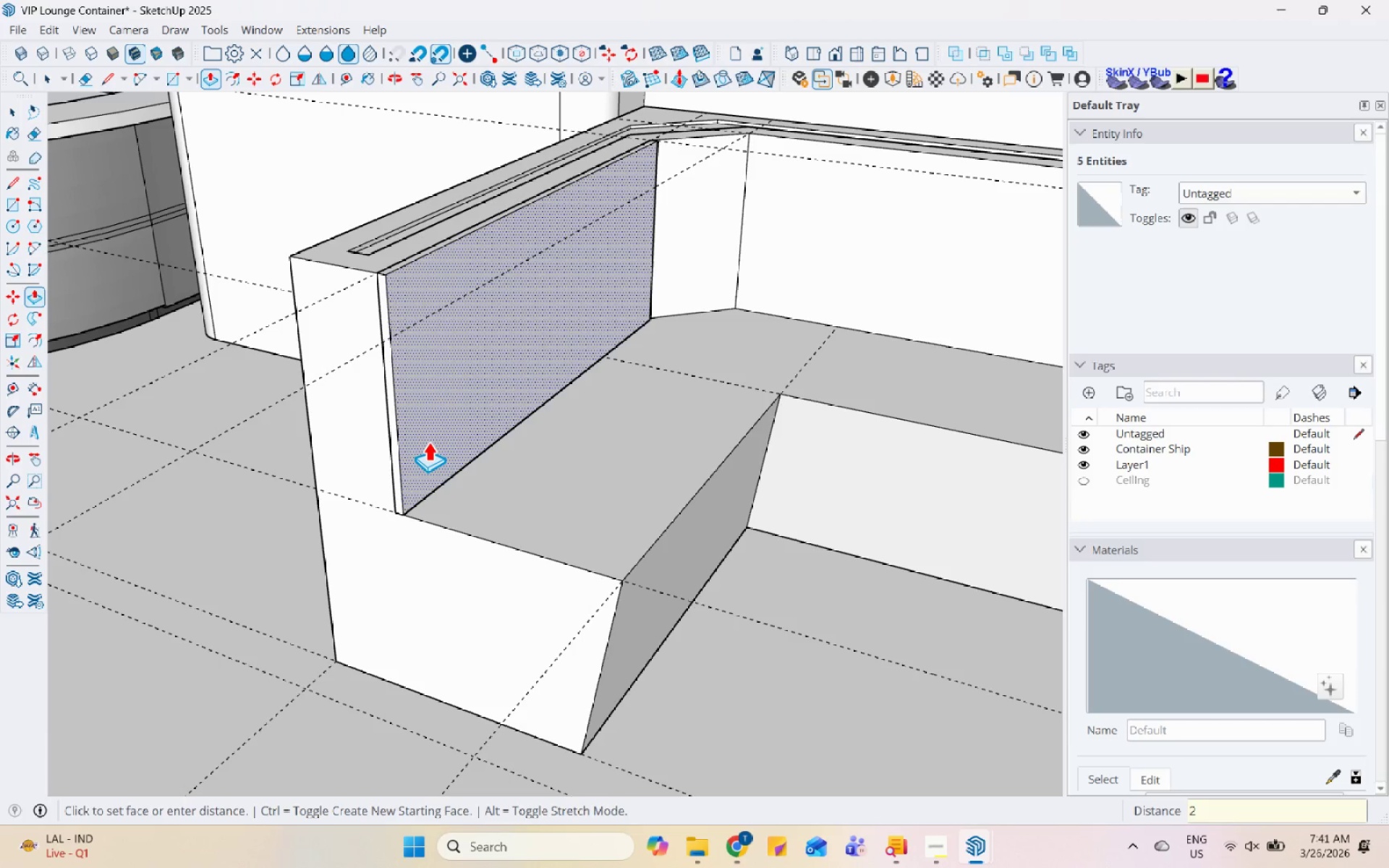 
key(Numpad0)
 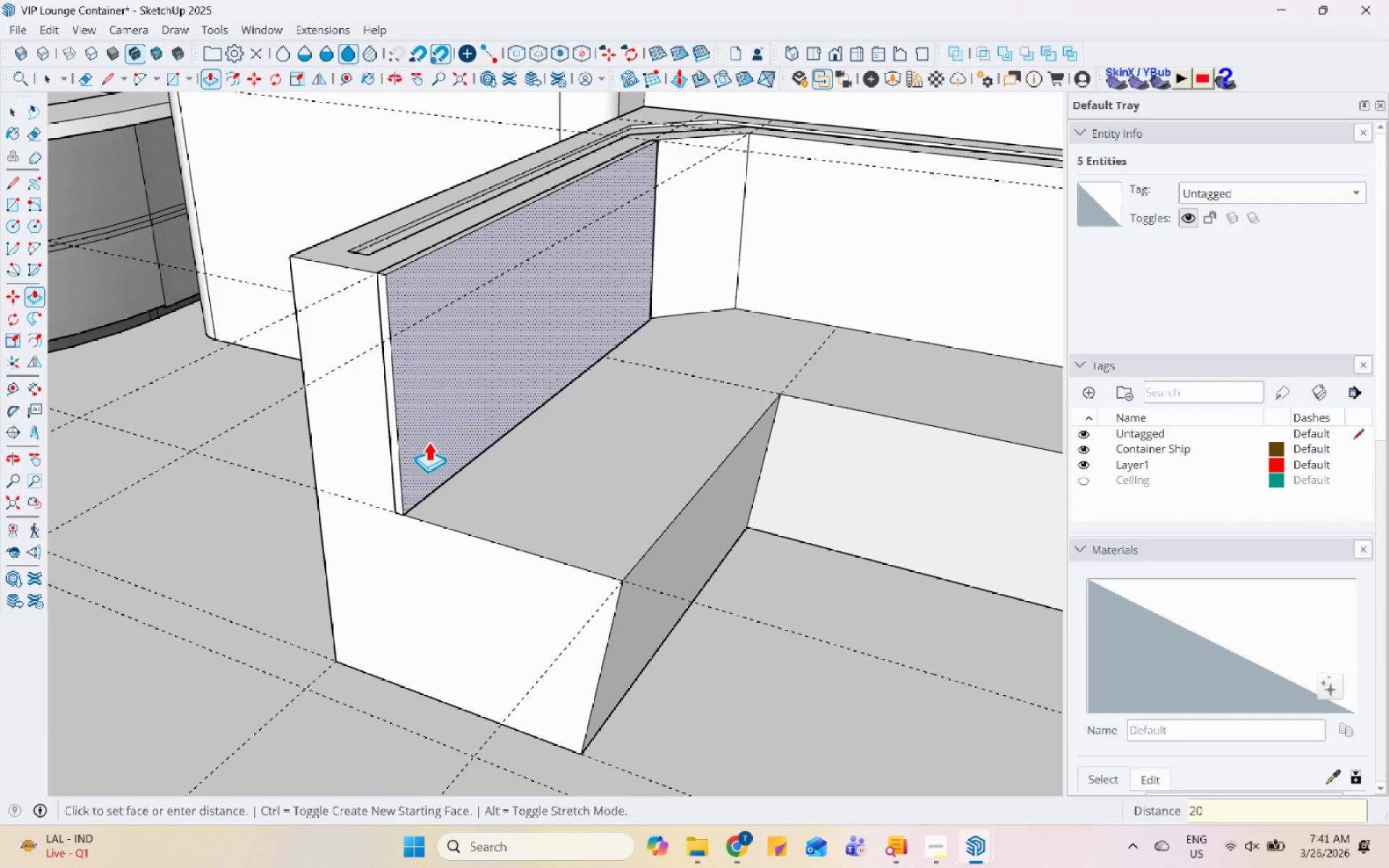 
key(Enter)
 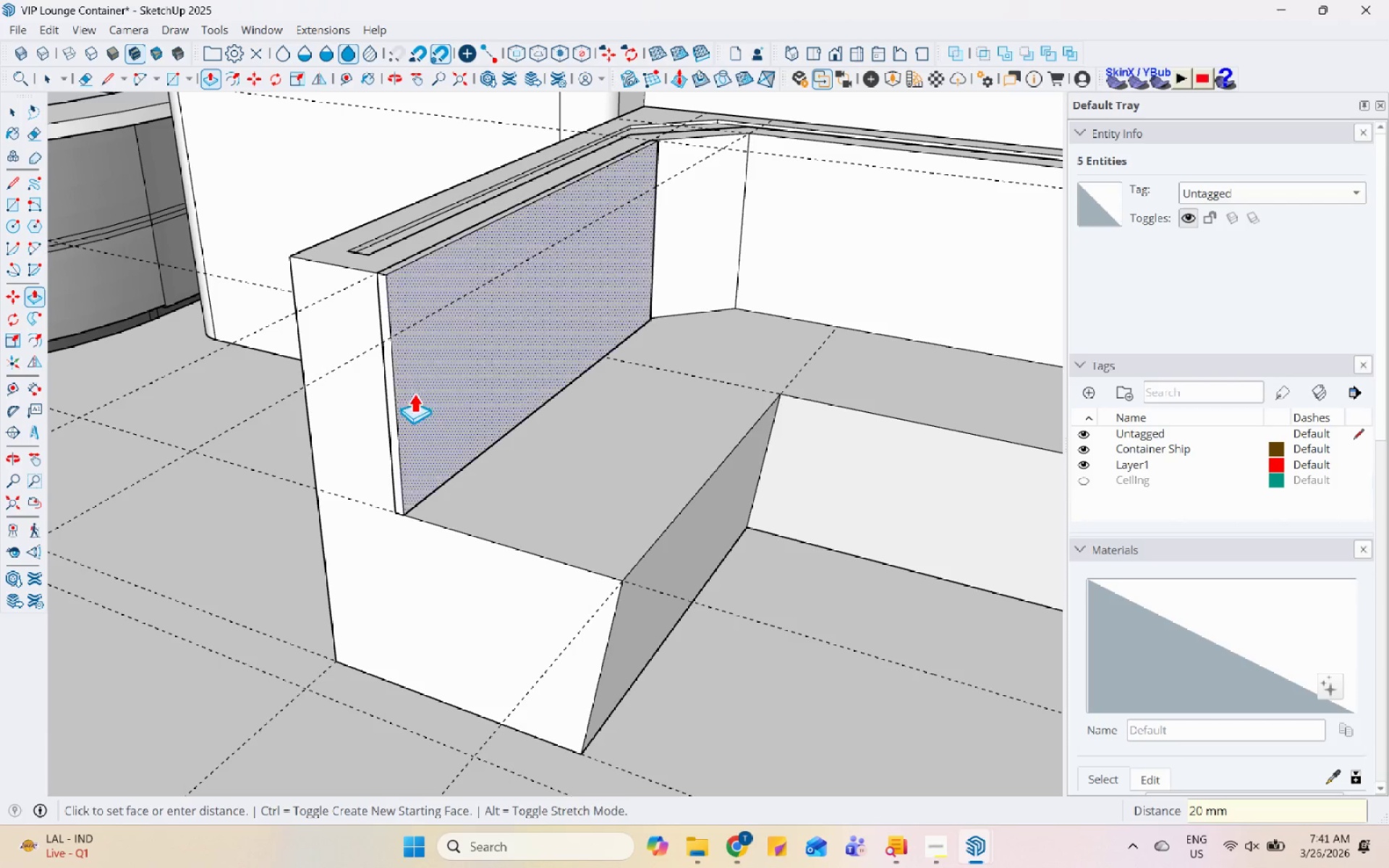 
scroll: coordinate [383, 324], scroll_direction: up, amount: 5.0
 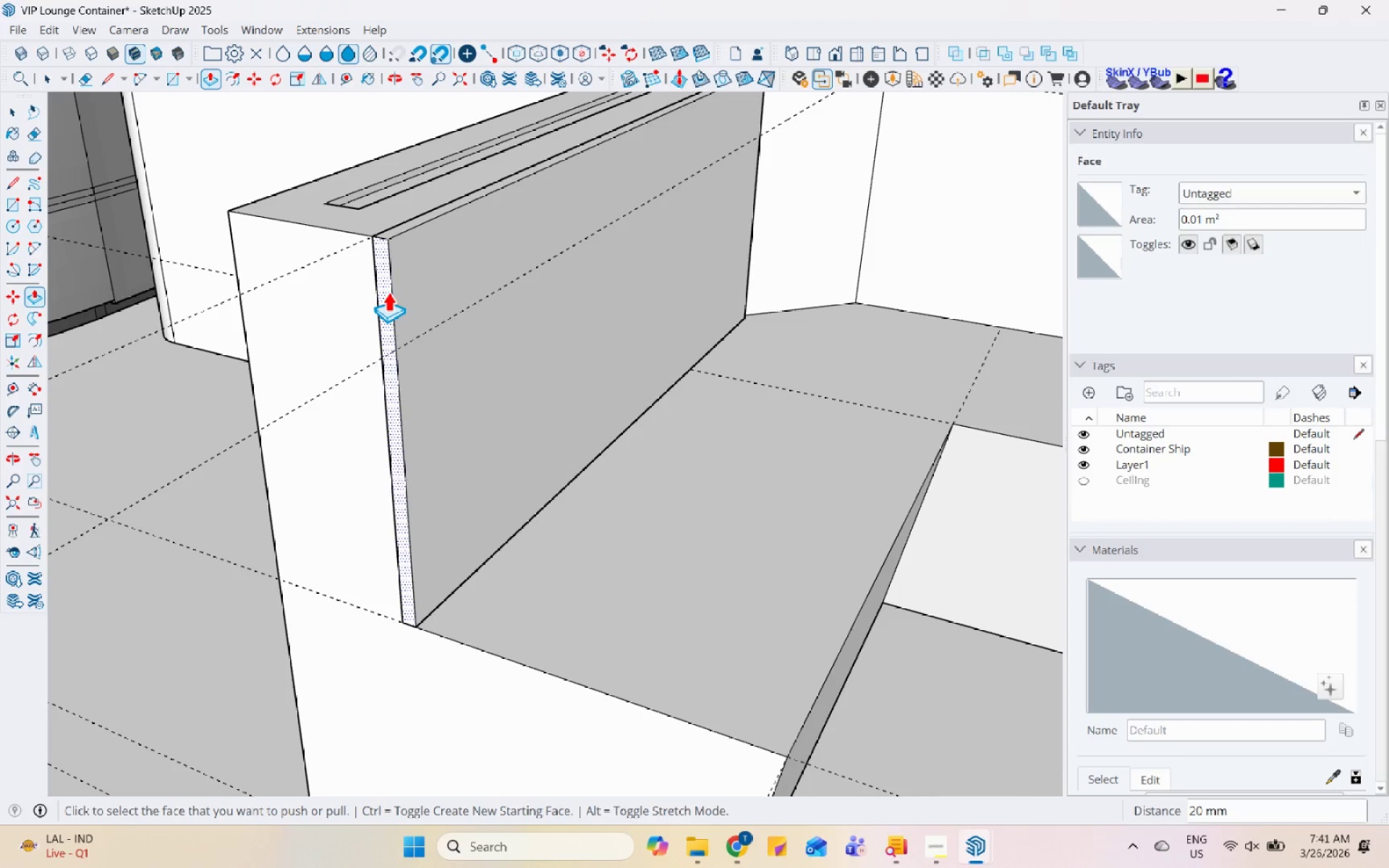 
left_click([388, 292])
 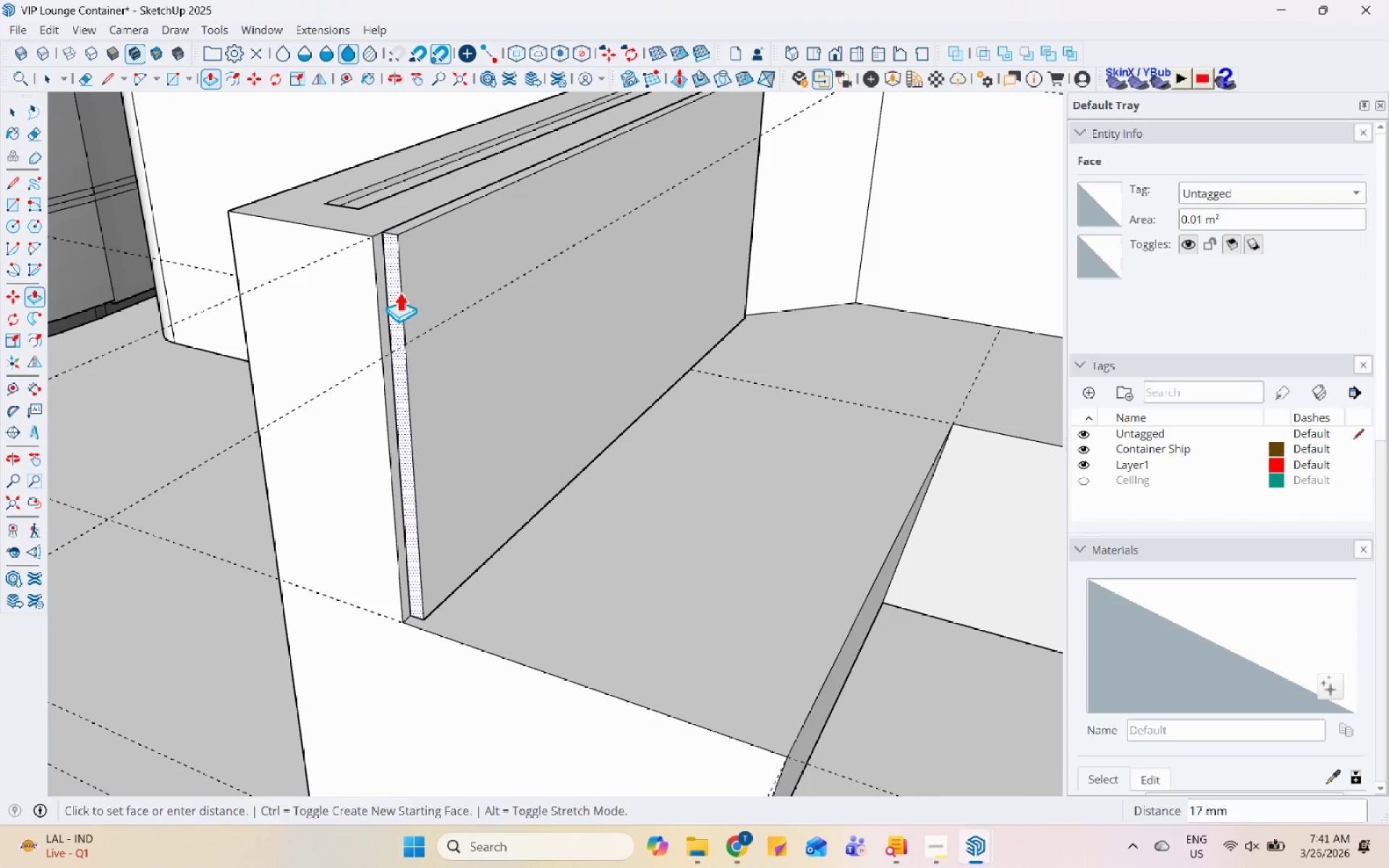 
wait(5.22)
 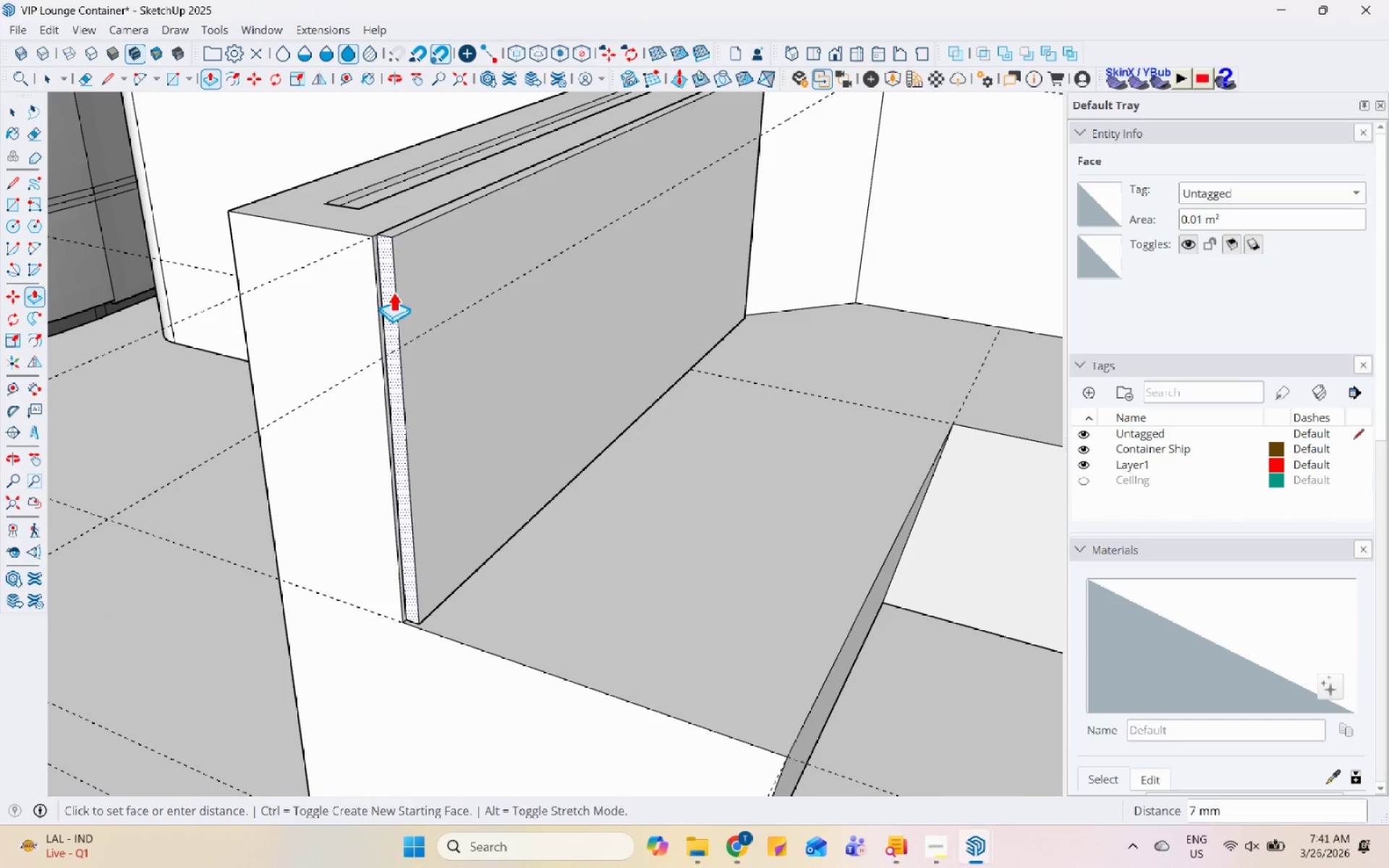 
key(Numpad1)
 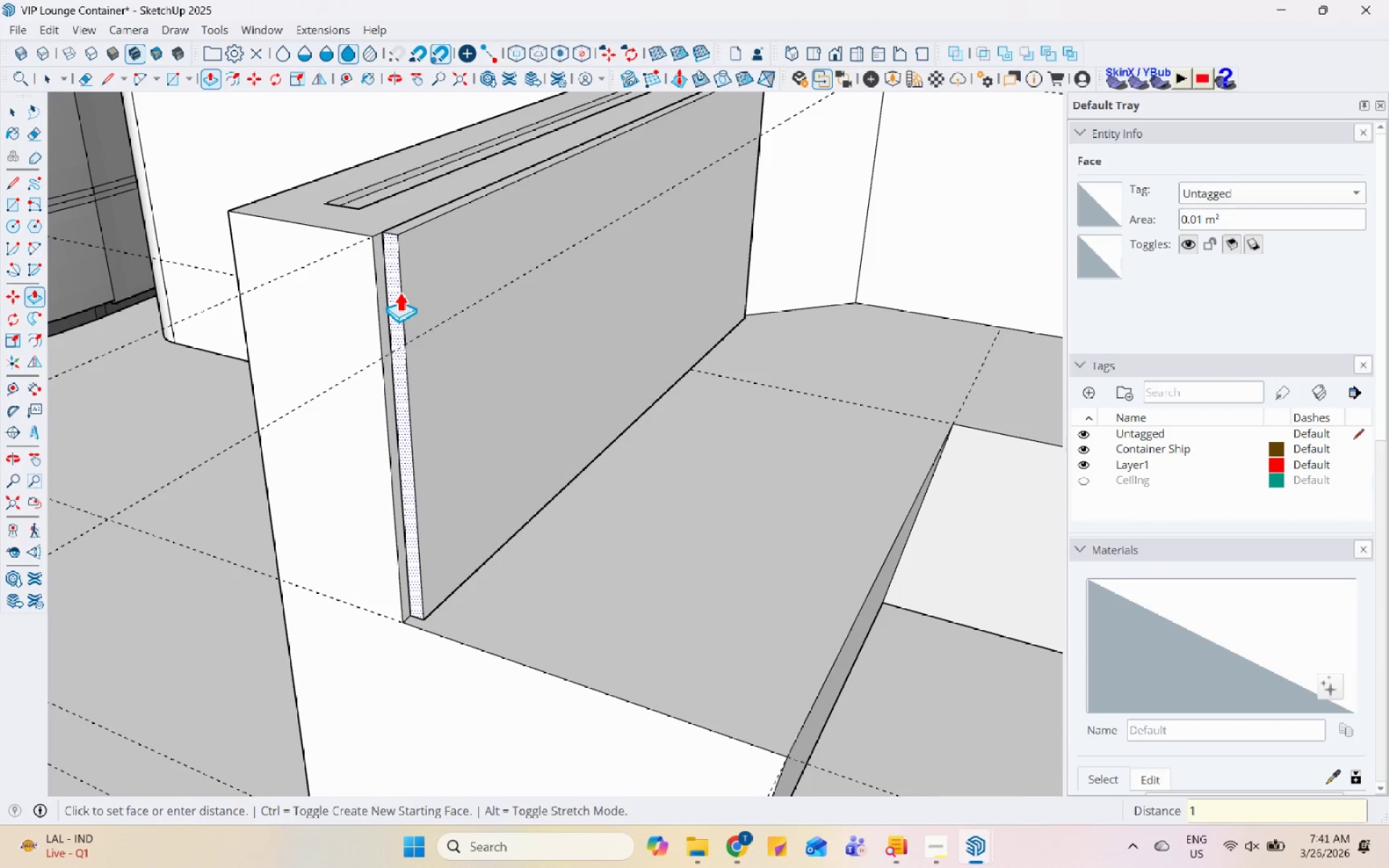 
key(Numpad0)
 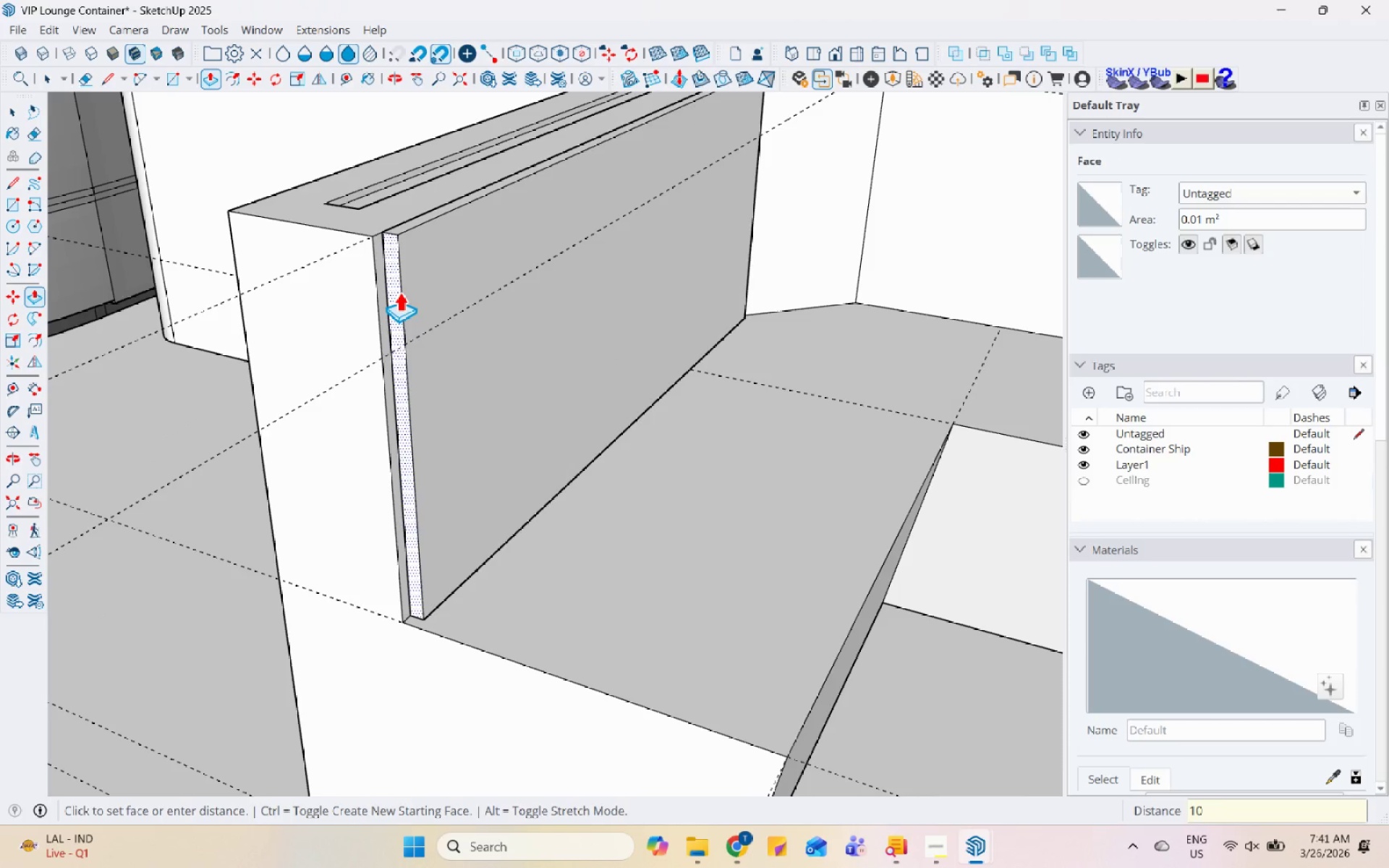 
key(Enter)
 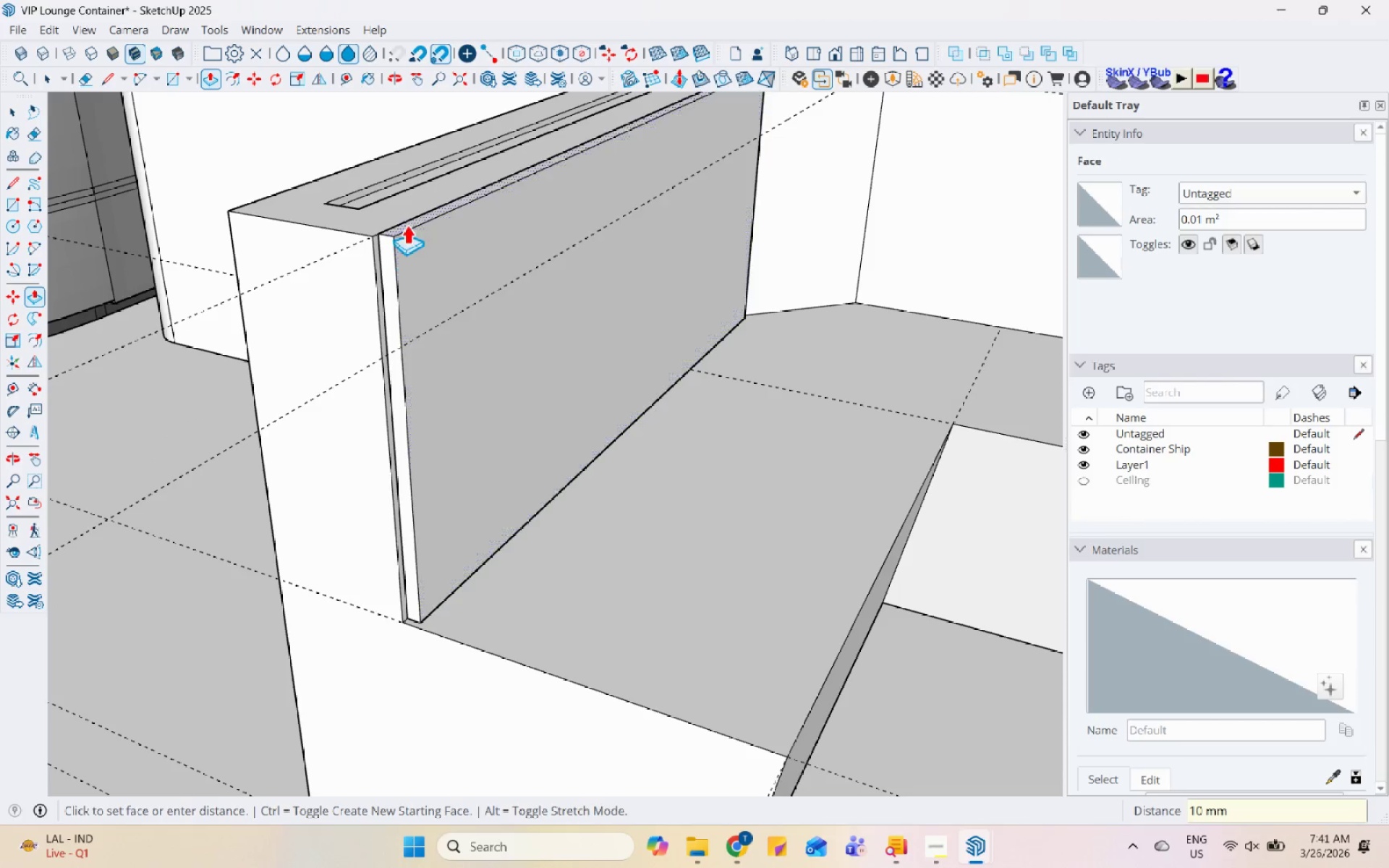 
scroll: coordinate [408, 221], scroll_direction: up, amount: 5.0
 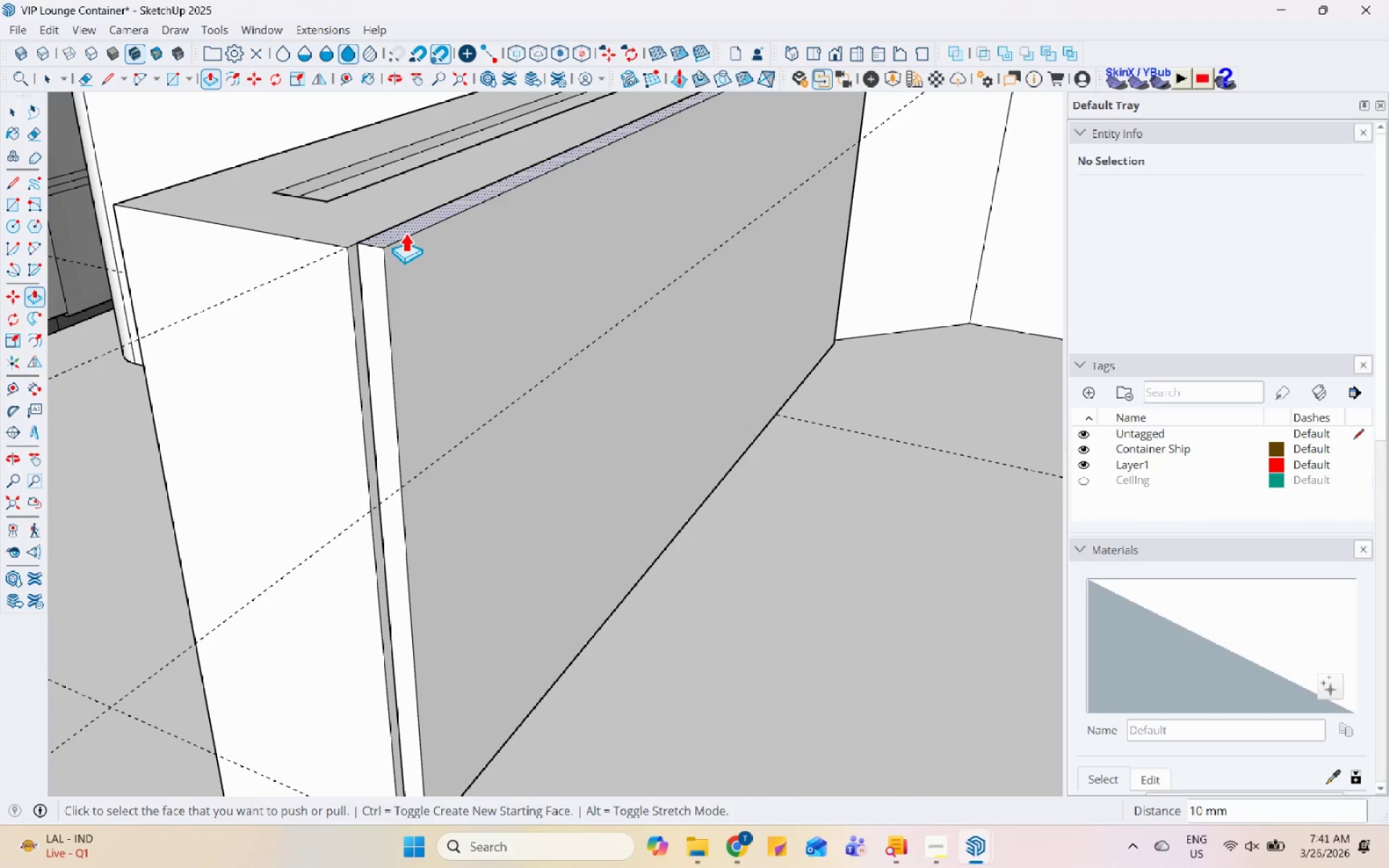 
scroll: coordinate [414, 414], scroll_direction: down, amount: 10.0
 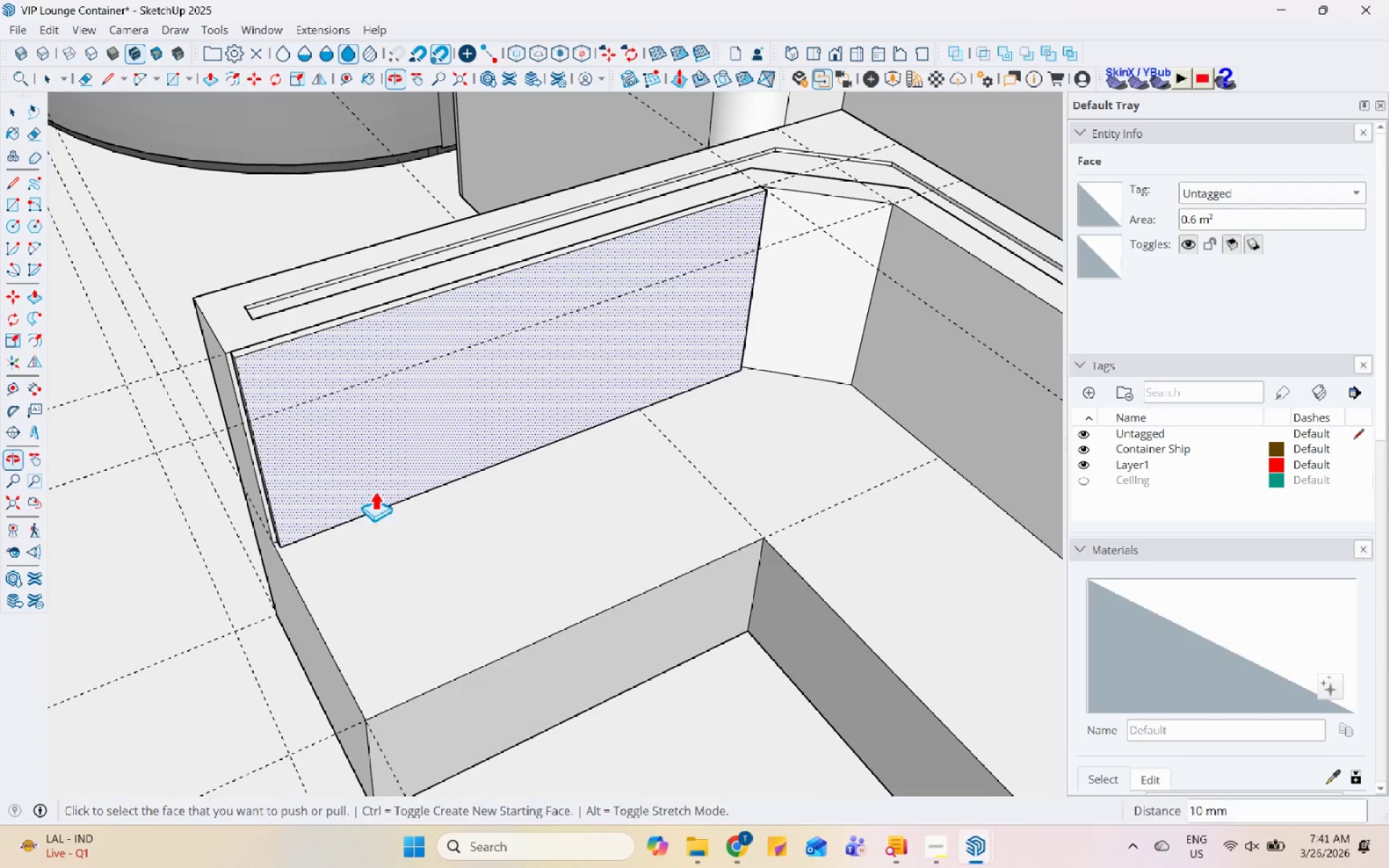 
scroll: coordinate [661, 208], scroll_direction: up, amount: 11.0
 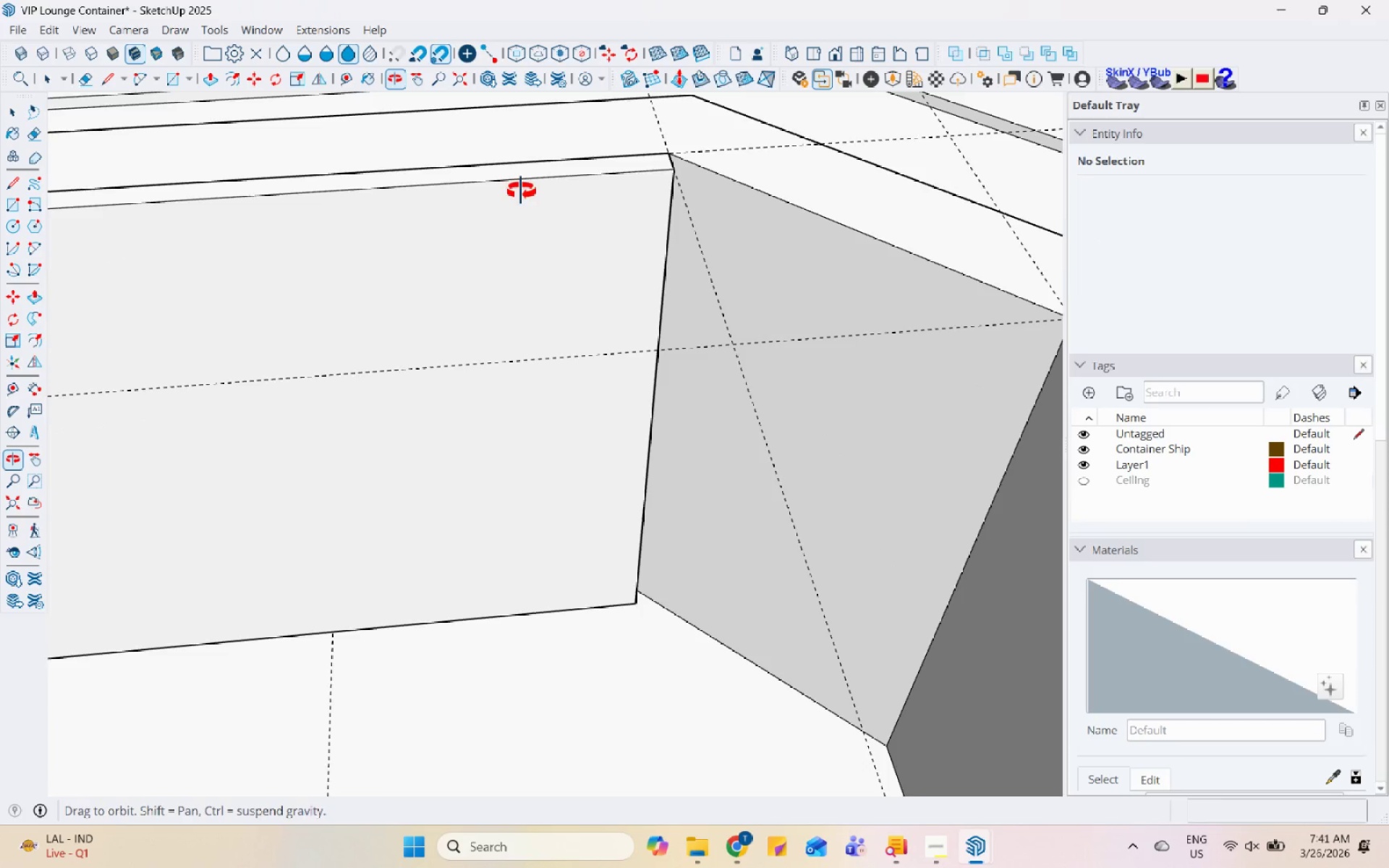 
scroll: coordinate [480, 323], scroll_direction: down, amount: 7.0
 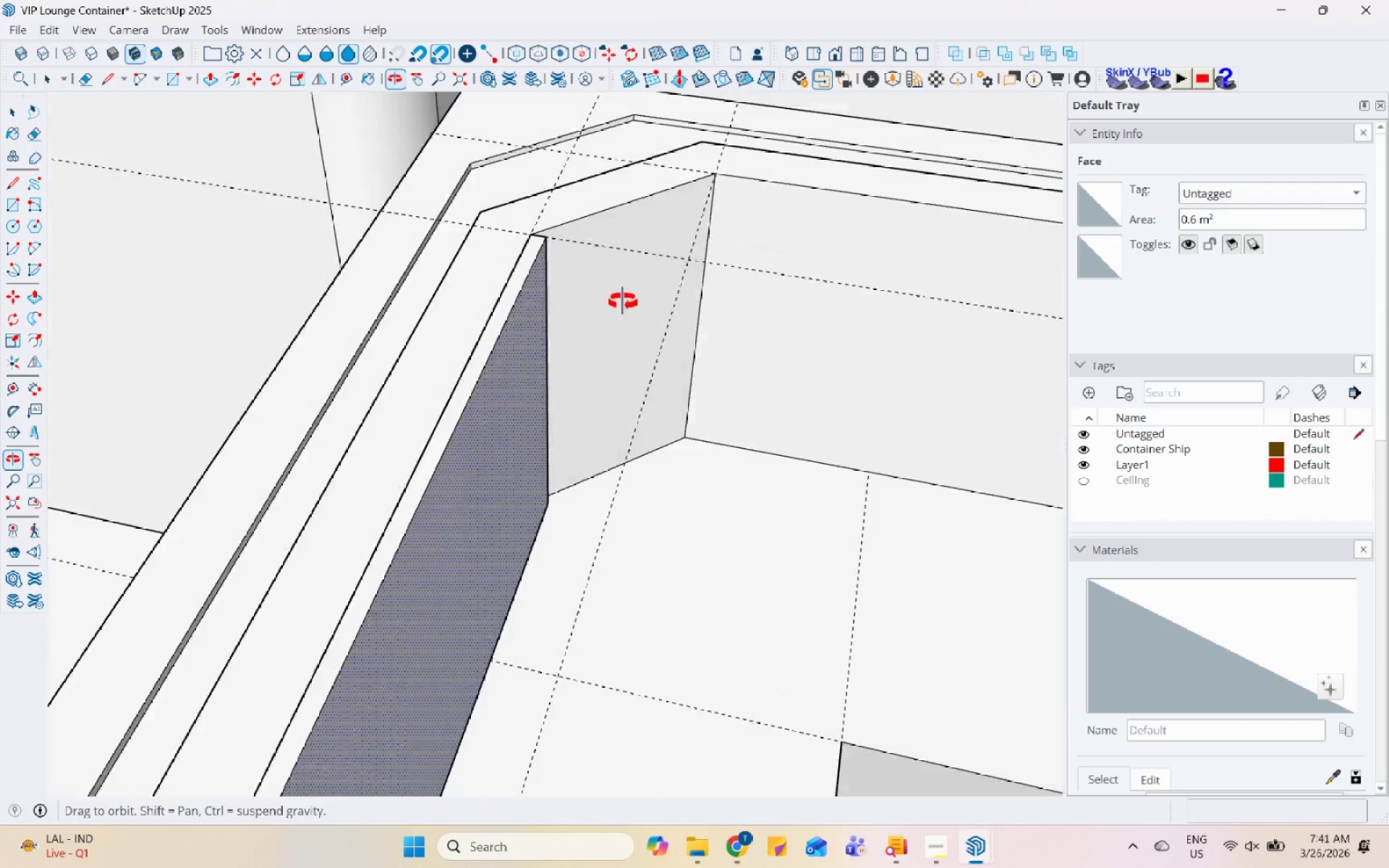 
key(Space)
 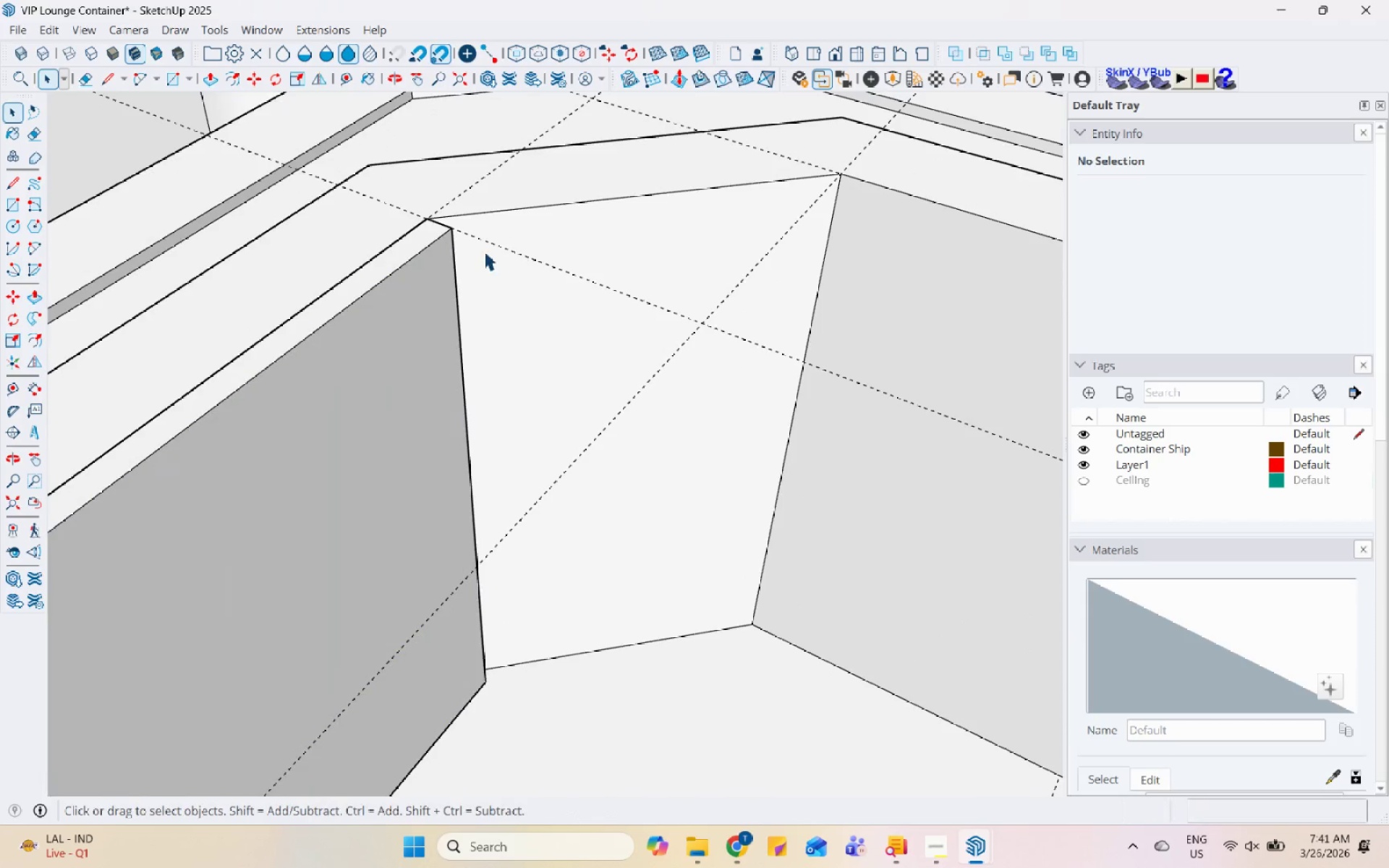 
scroll: coordinate [443, 204], scroll_direction: up, amount: 11.0
 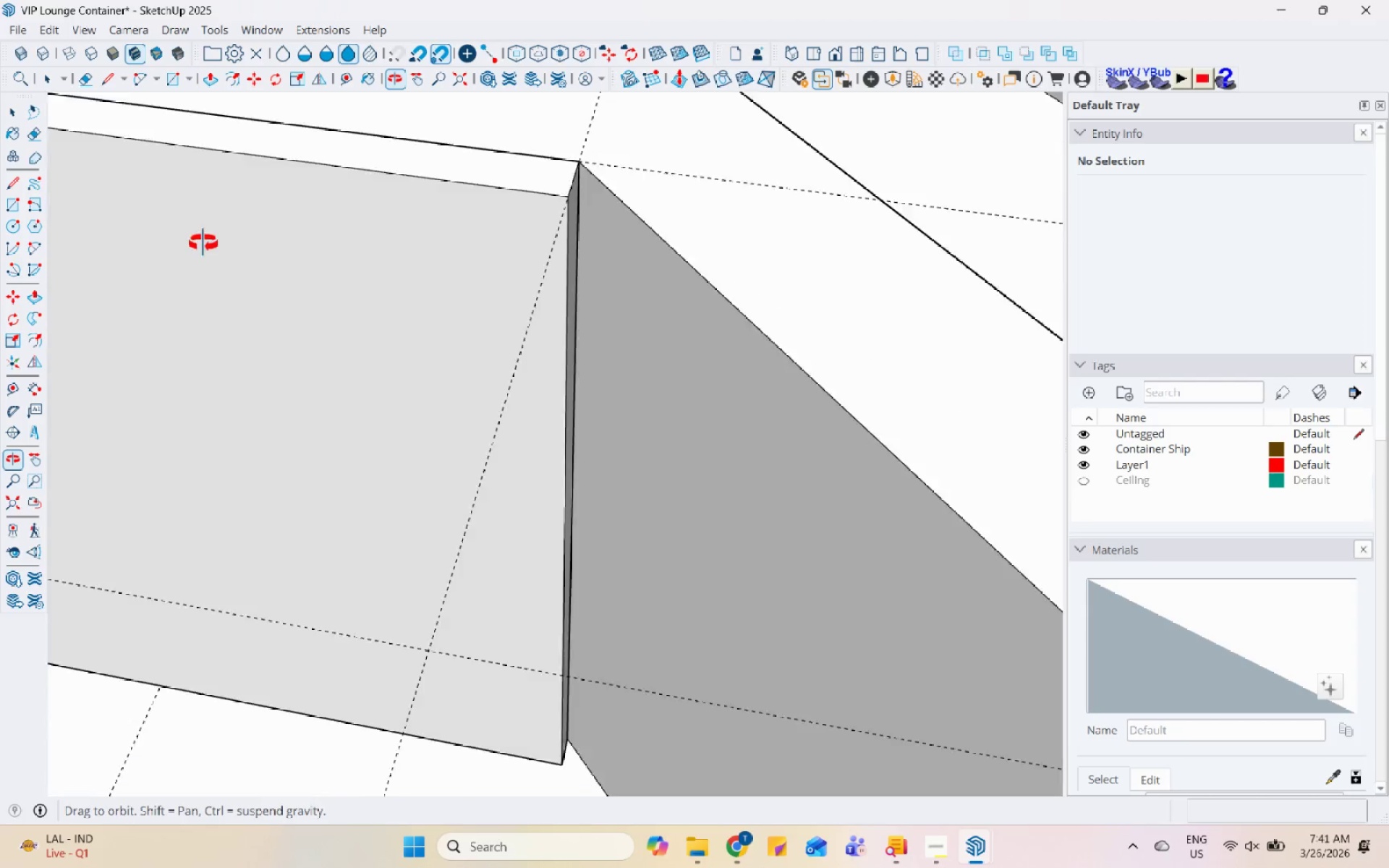 
left_click([642, 220])
 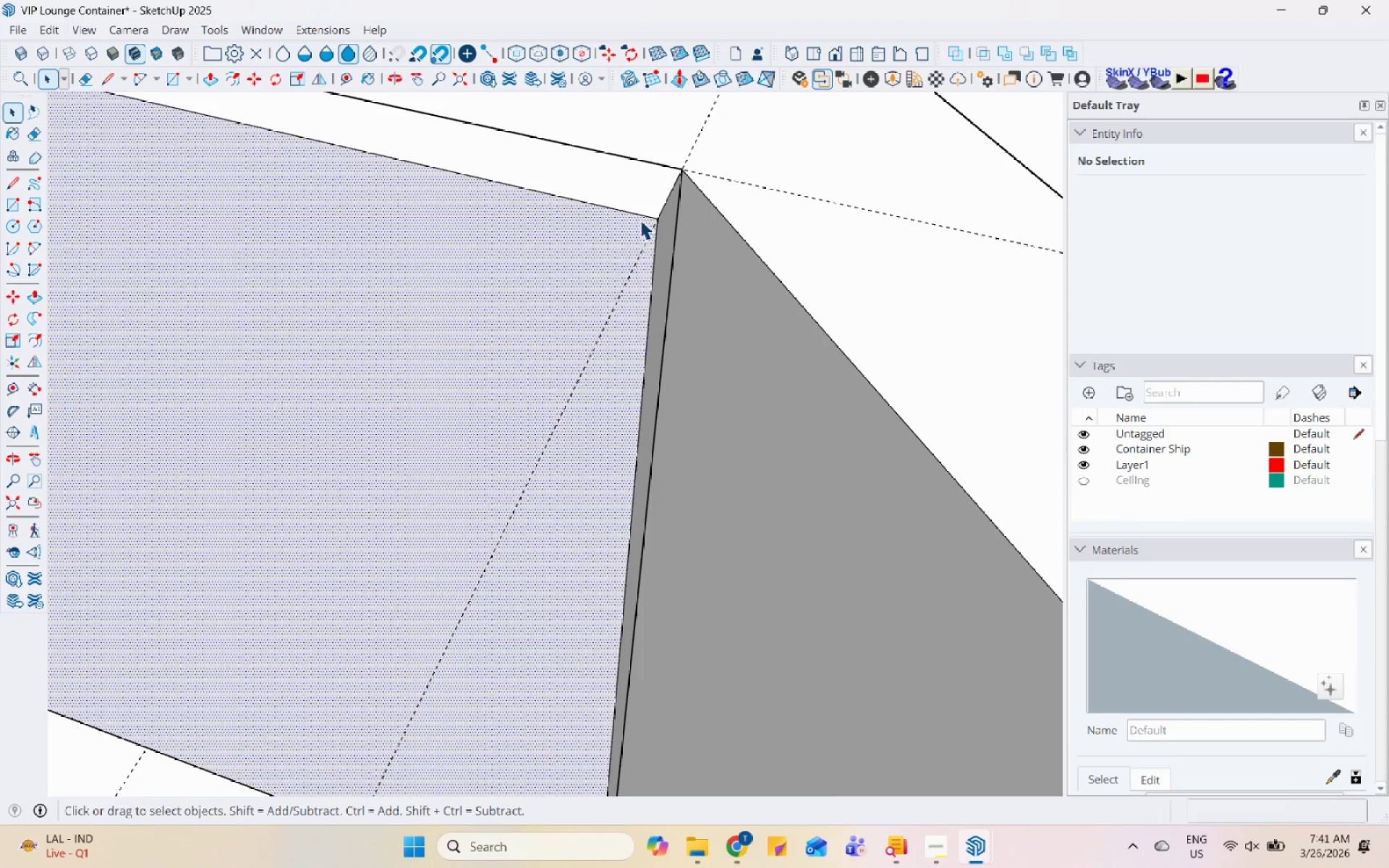 
scroll: coordinate [483, 168], scroll_direction: up, amount: 4.0
 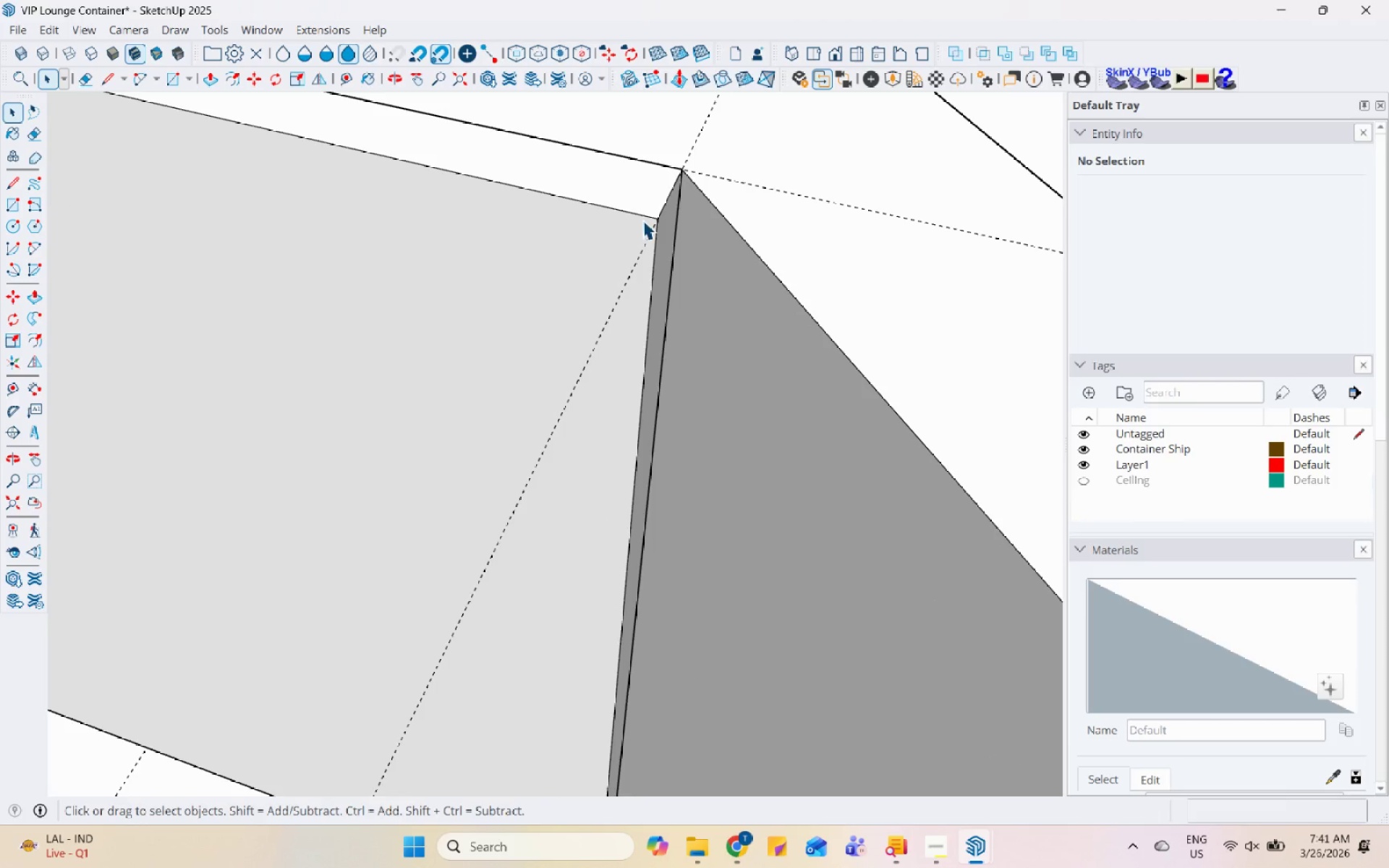 
left_click([447, 278])
 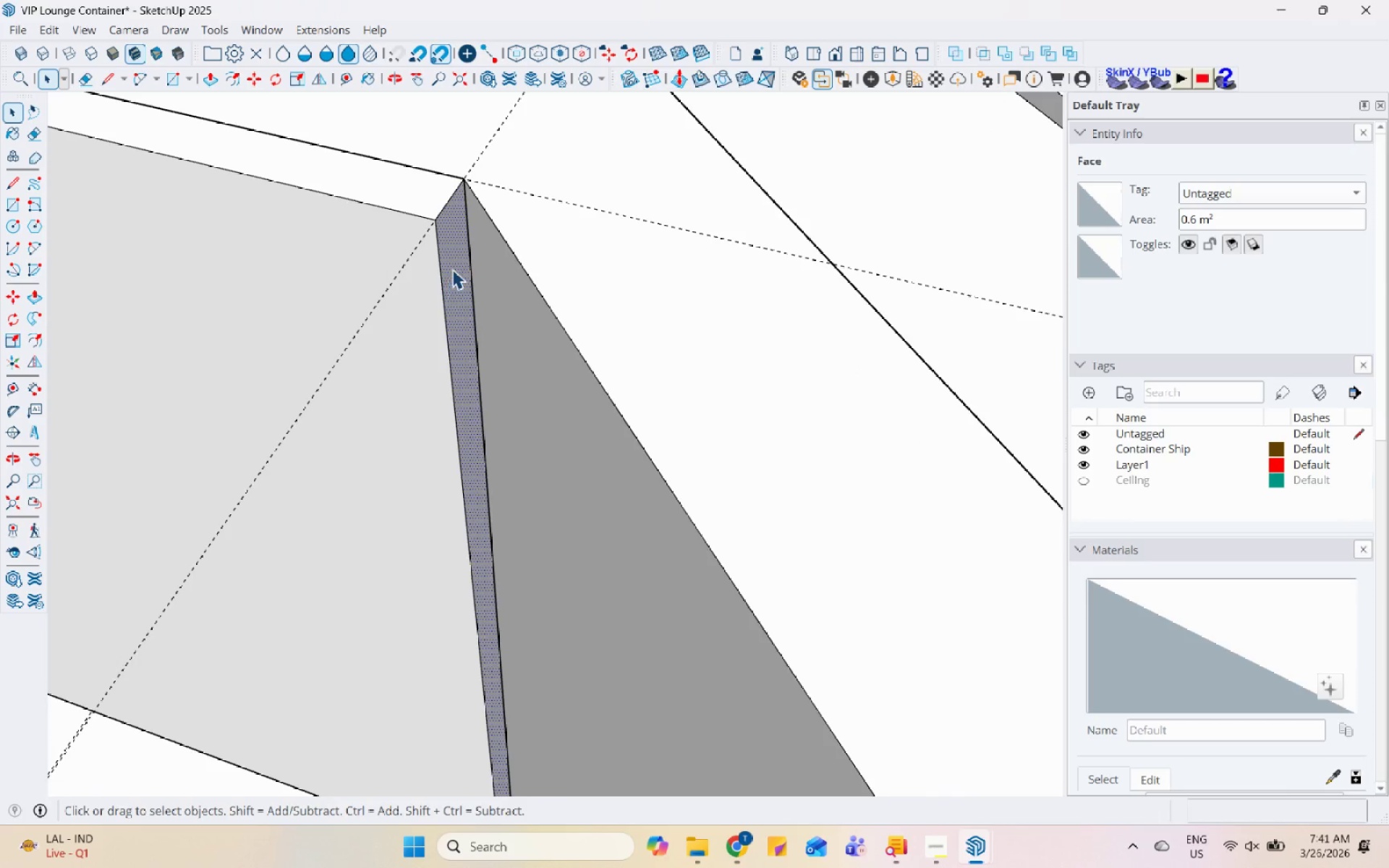 
scroll: coordinate [464, 255], scroll_direction: down, amount: 9.0
 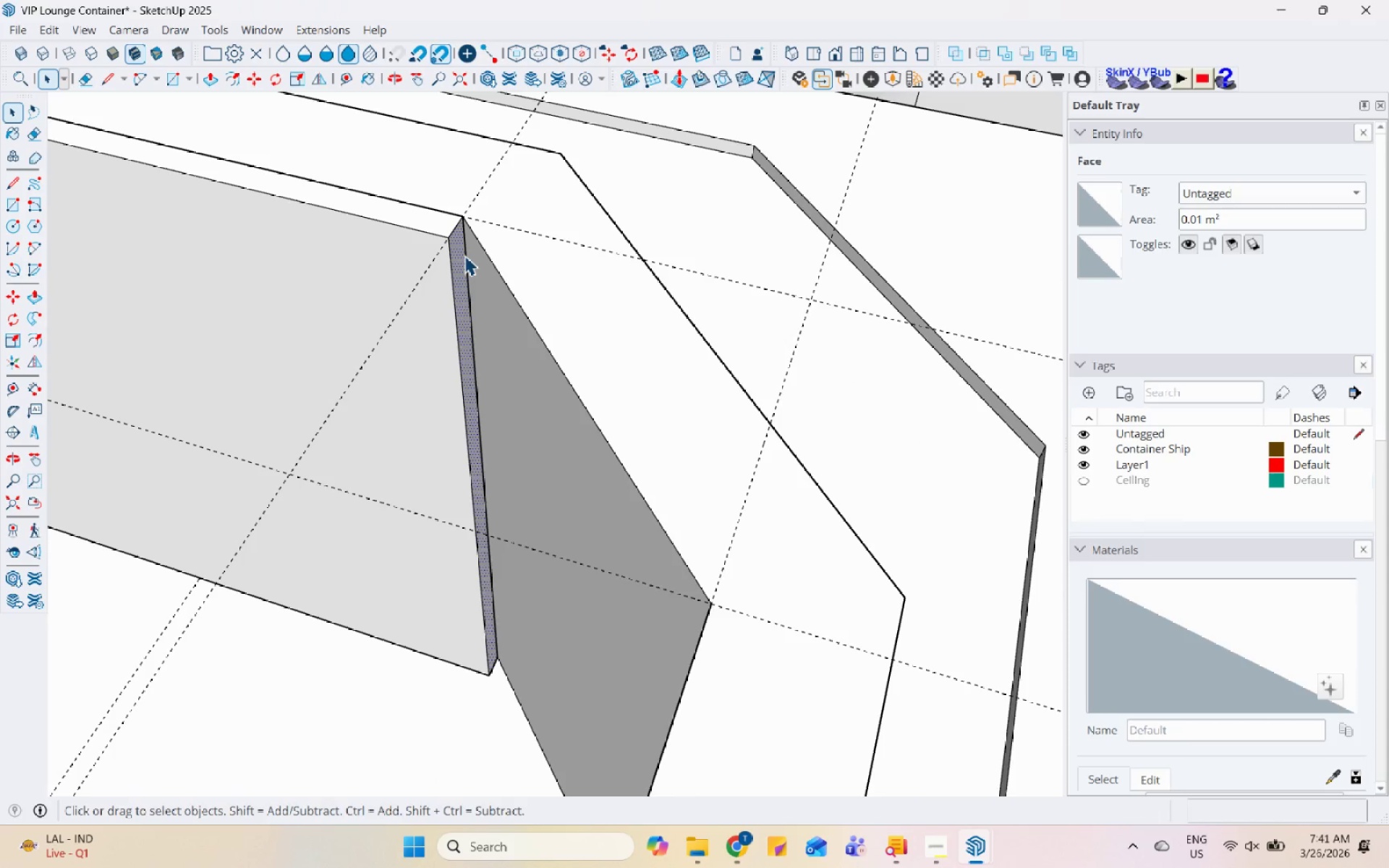 
key(L)
 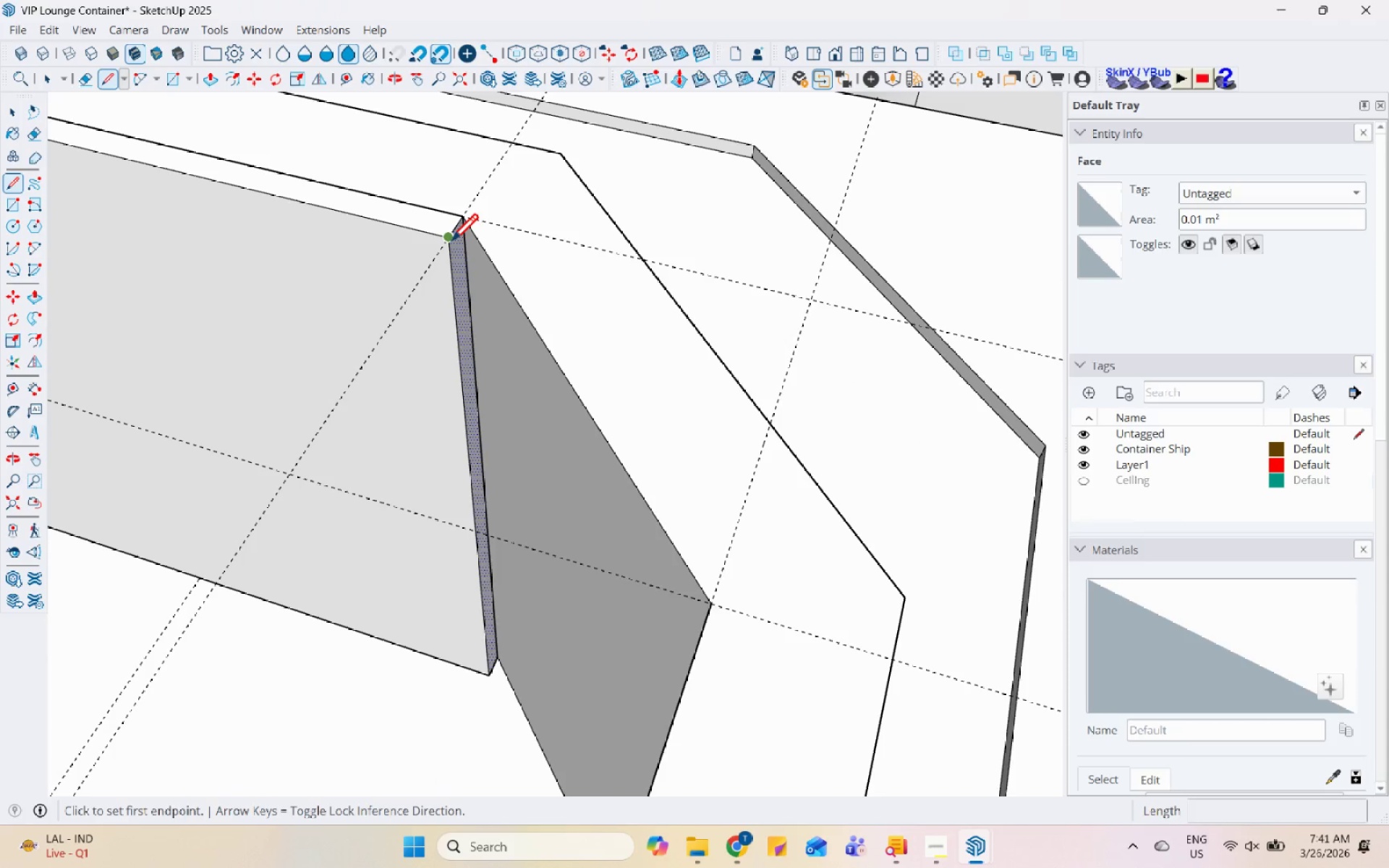 
left_click([451, 243])
 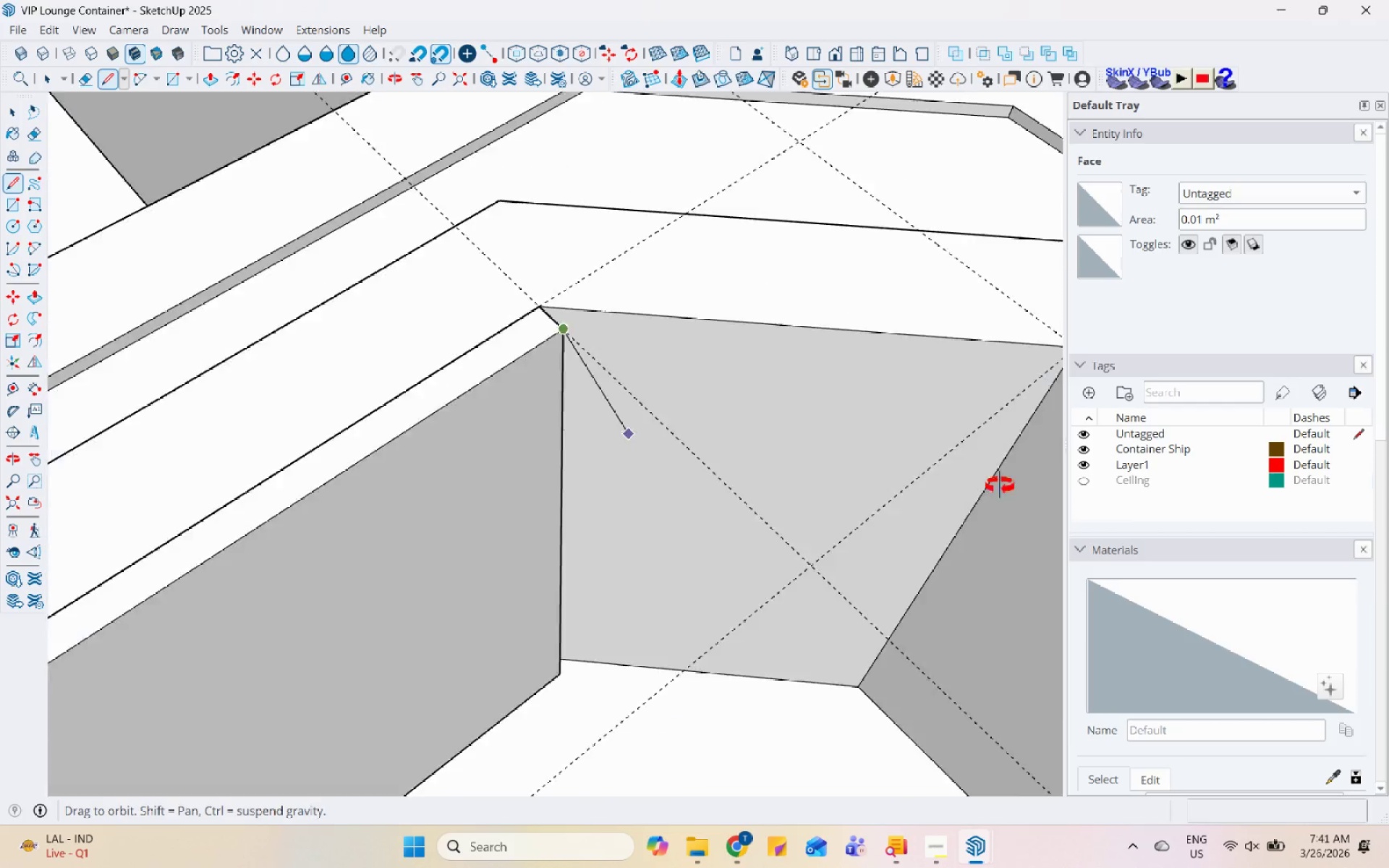 
scroll: coordinate [810, 409], scroll_direction: none, amount: 0.0
 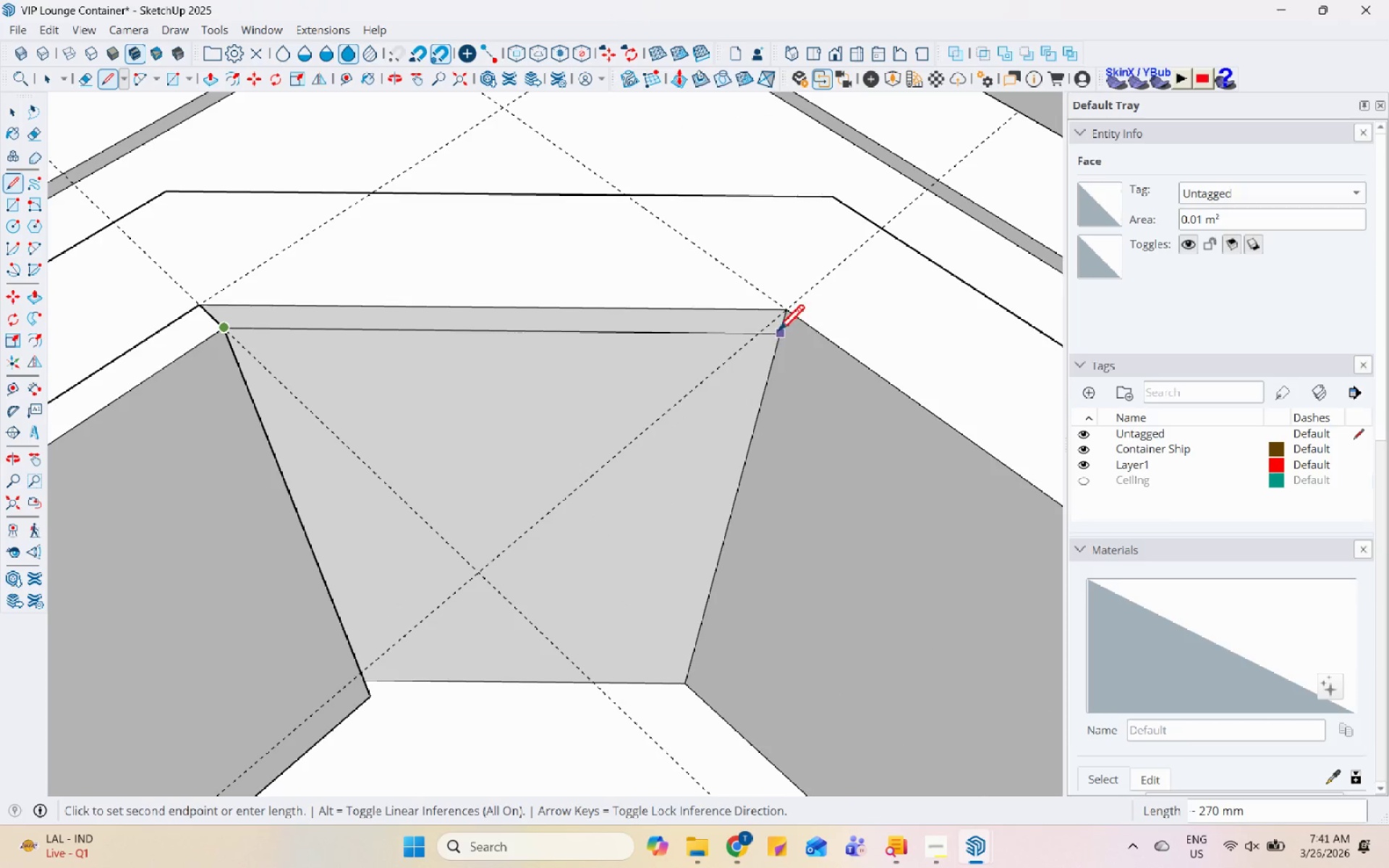 
key(Space)
 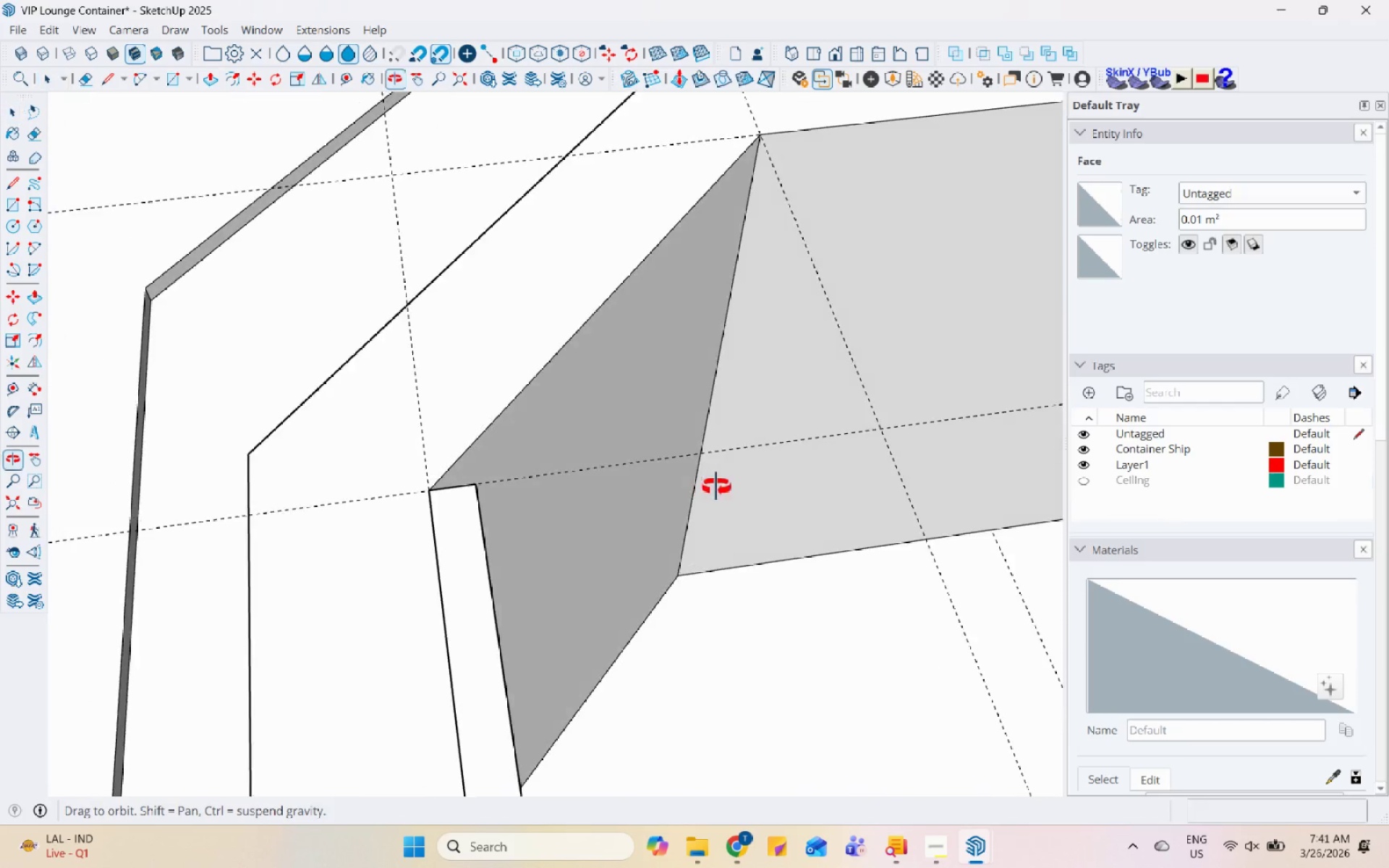 
scroll: coordinate [355, 512], scroll_direction: down, amount: 2.0
 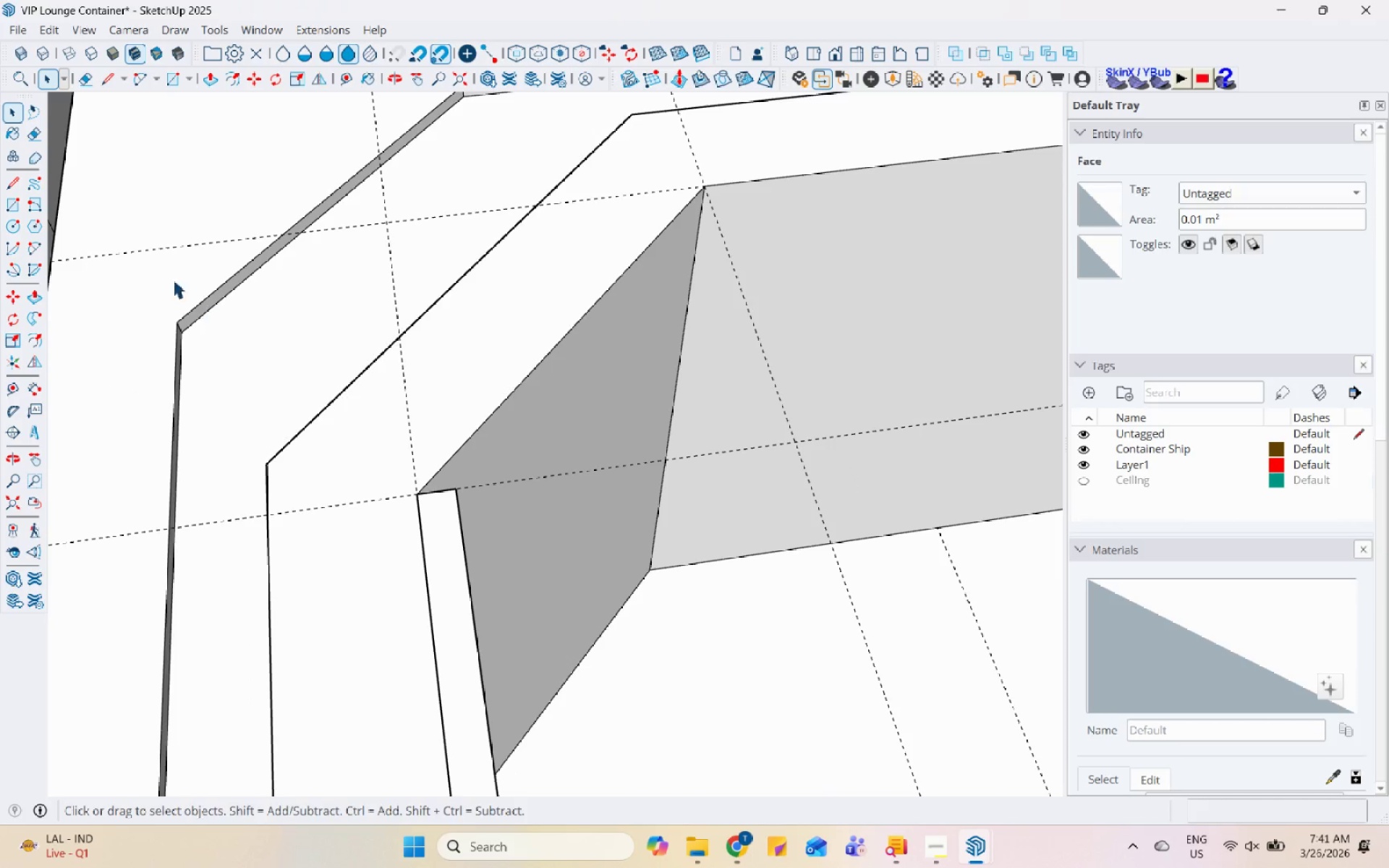 
left_click([3, 190])
 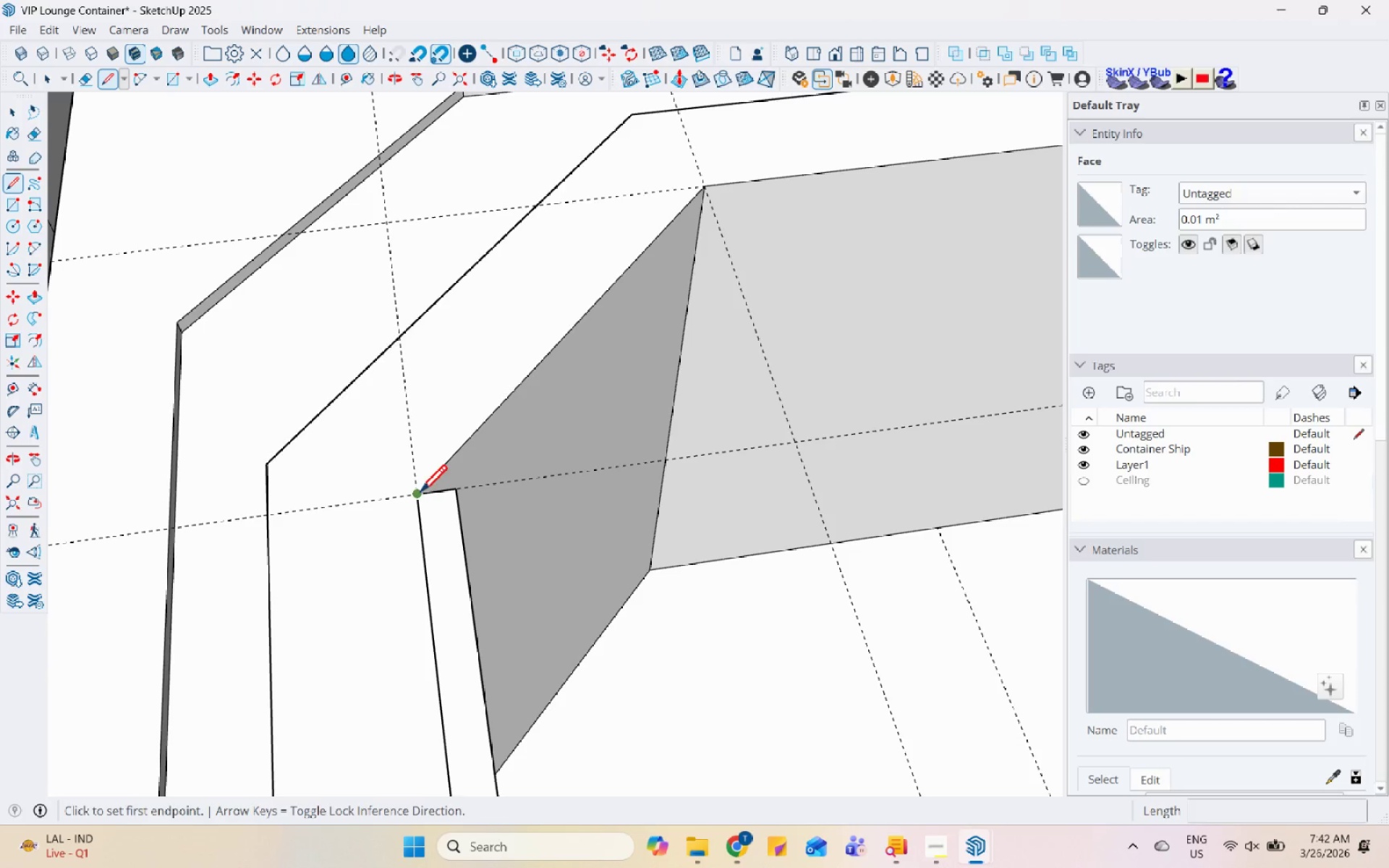 
left_click([422, 495])
 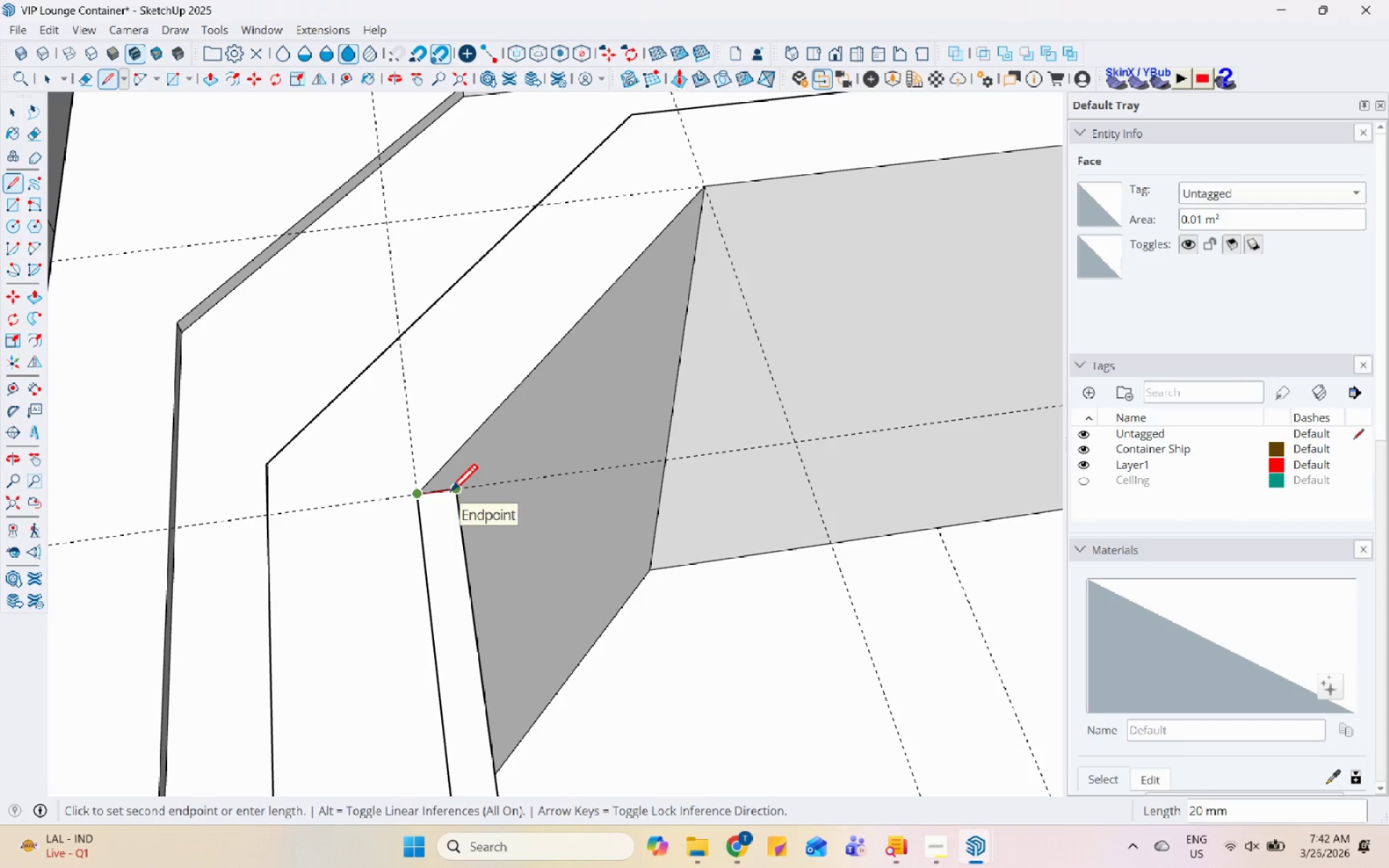 
key(Escape)
 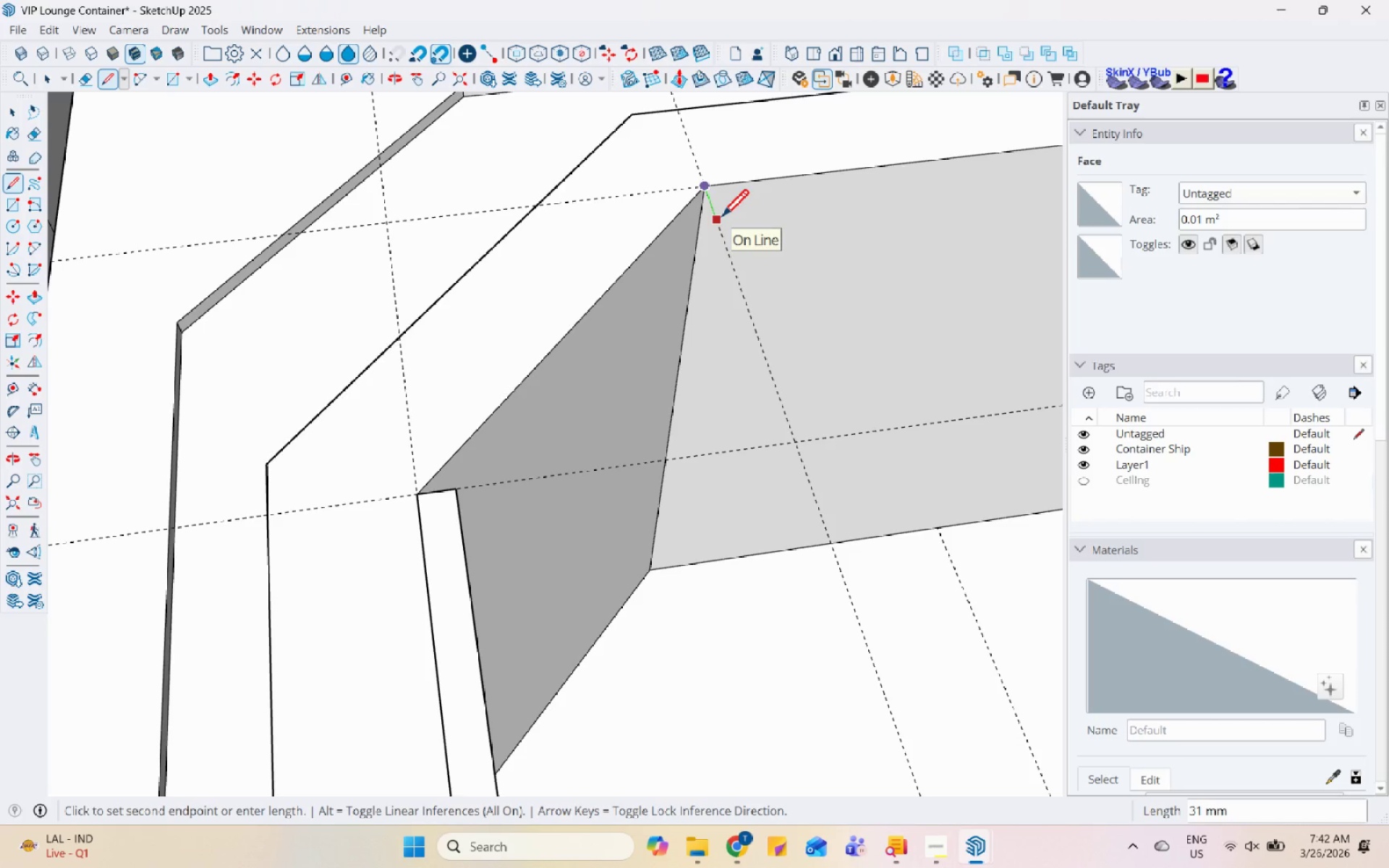 
key(Numpad2)
 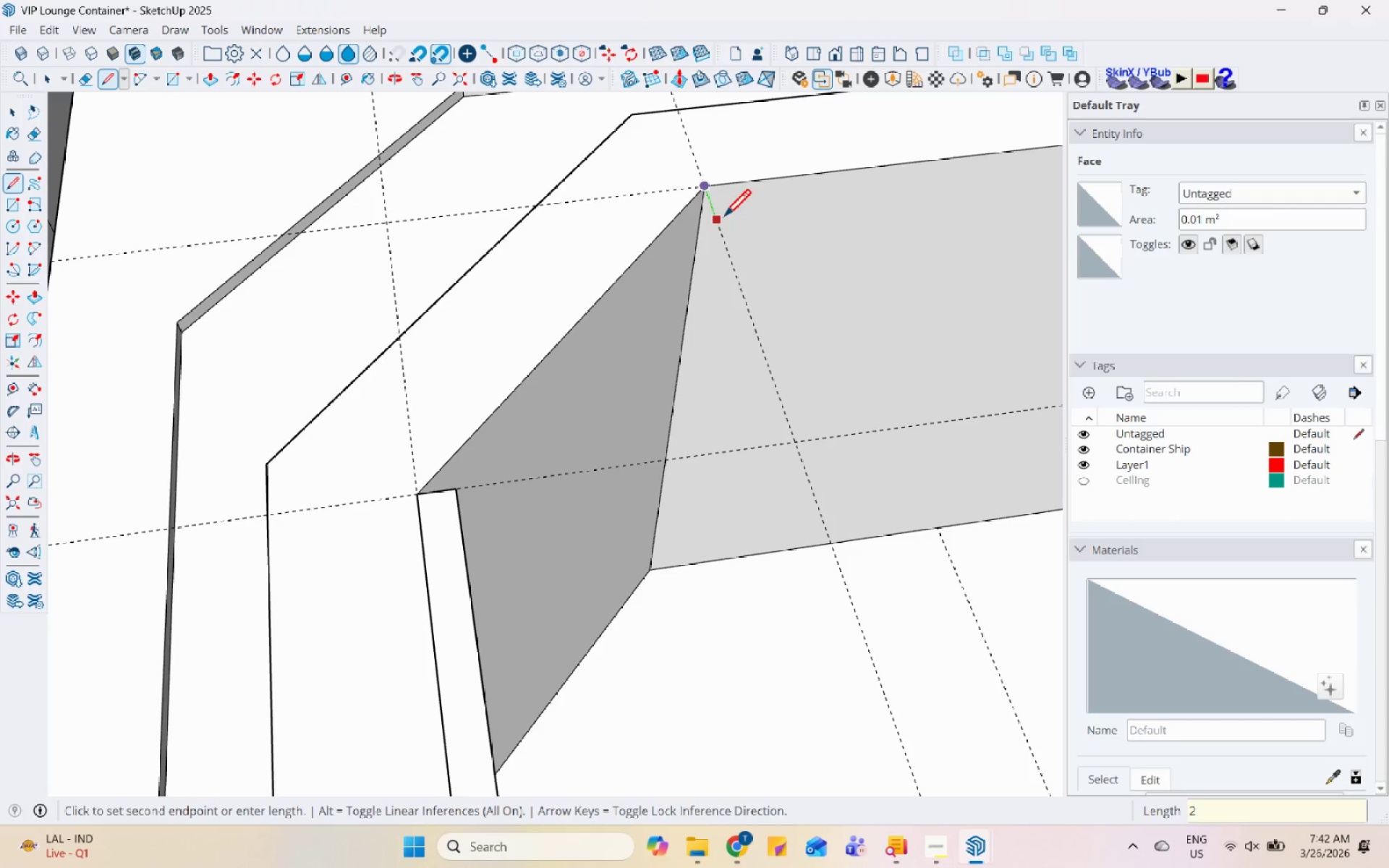 
key(Numpad0)
 